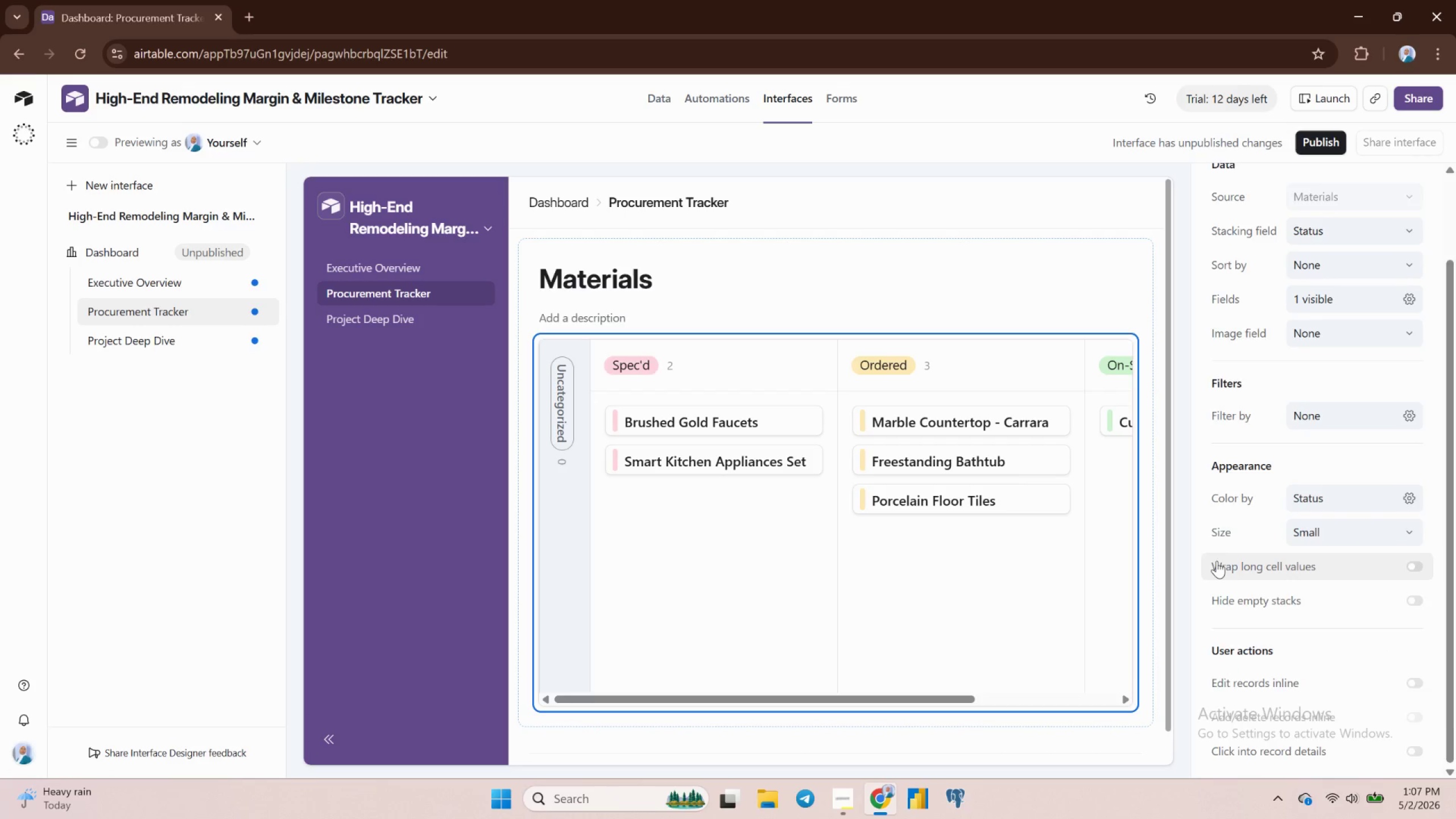 
scroll: coordinate [1219, 561], scroll_direction: up, amount: 8.0
 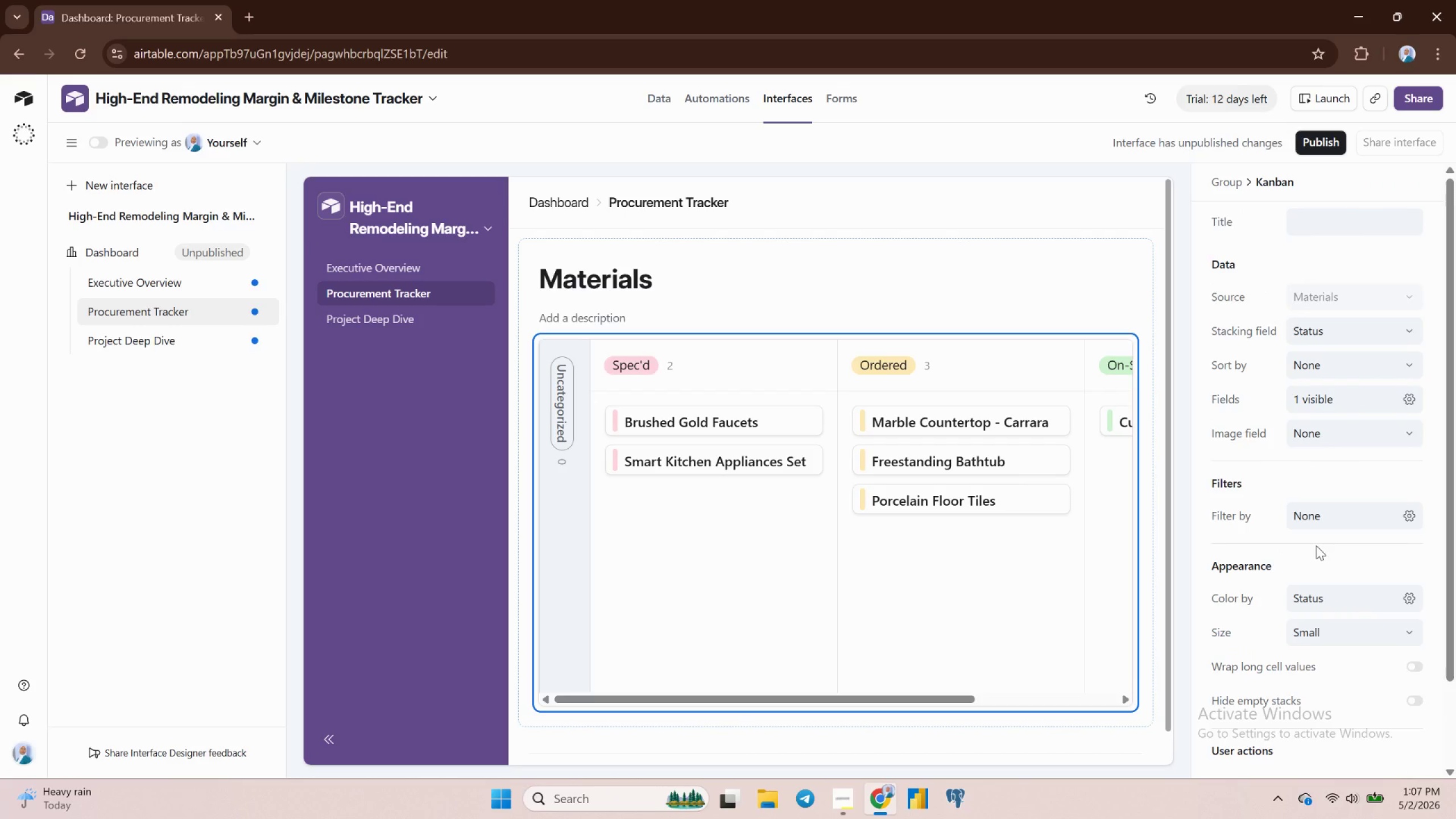 
wait(7.46)
 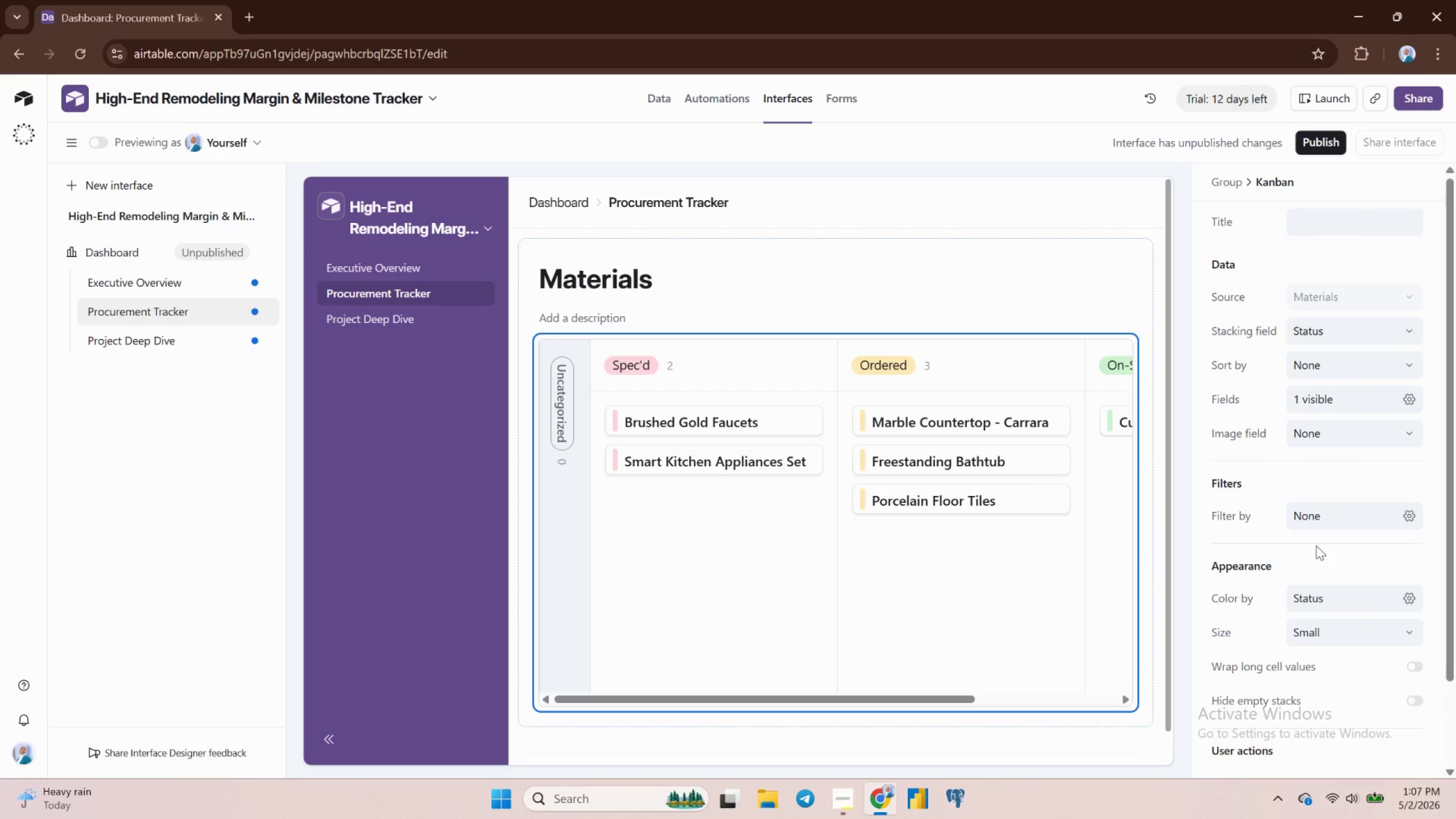 
left_click([1327, 219])
 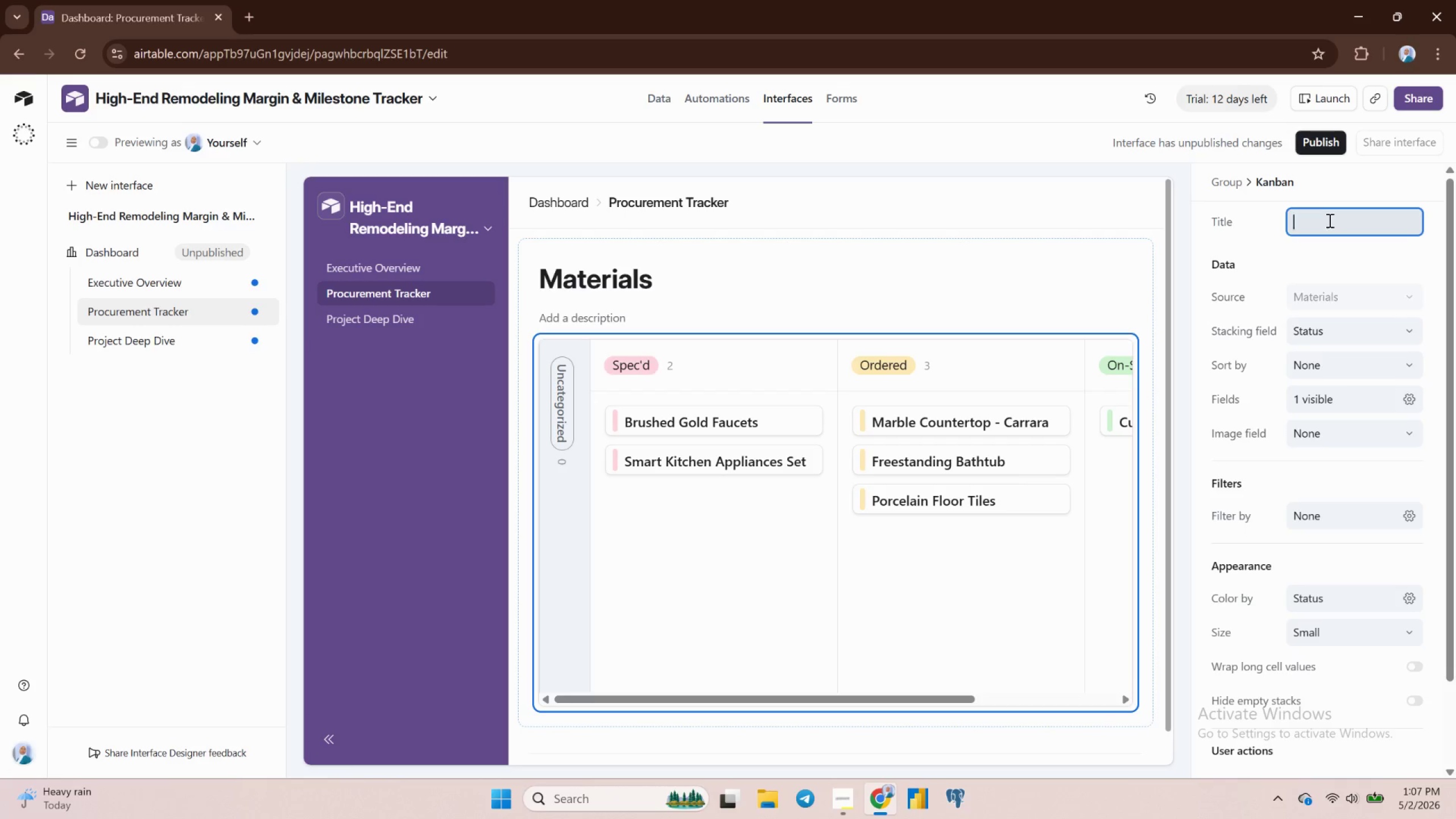 
type(Procurement Tracker)
 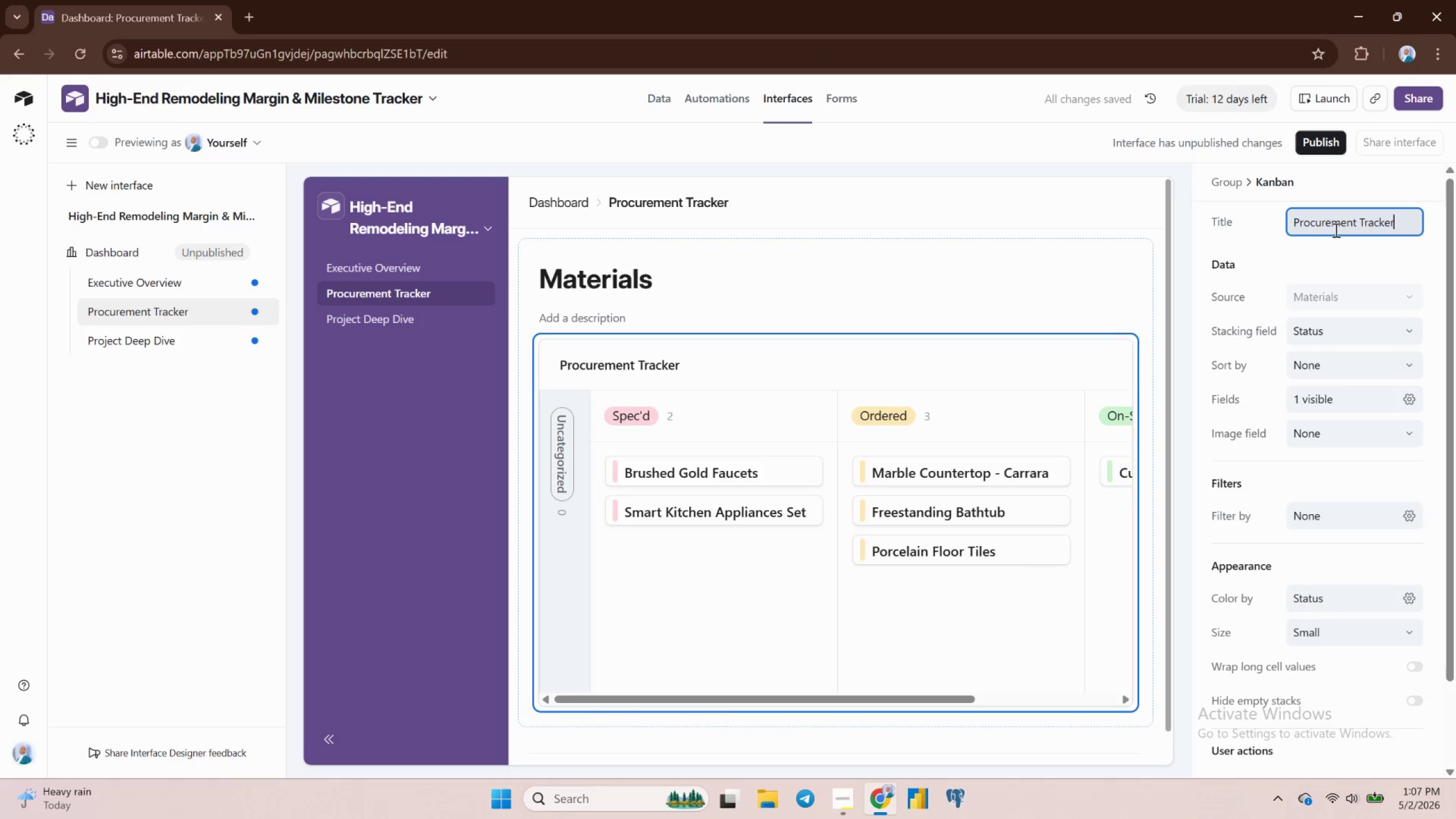 
key(Enter)
 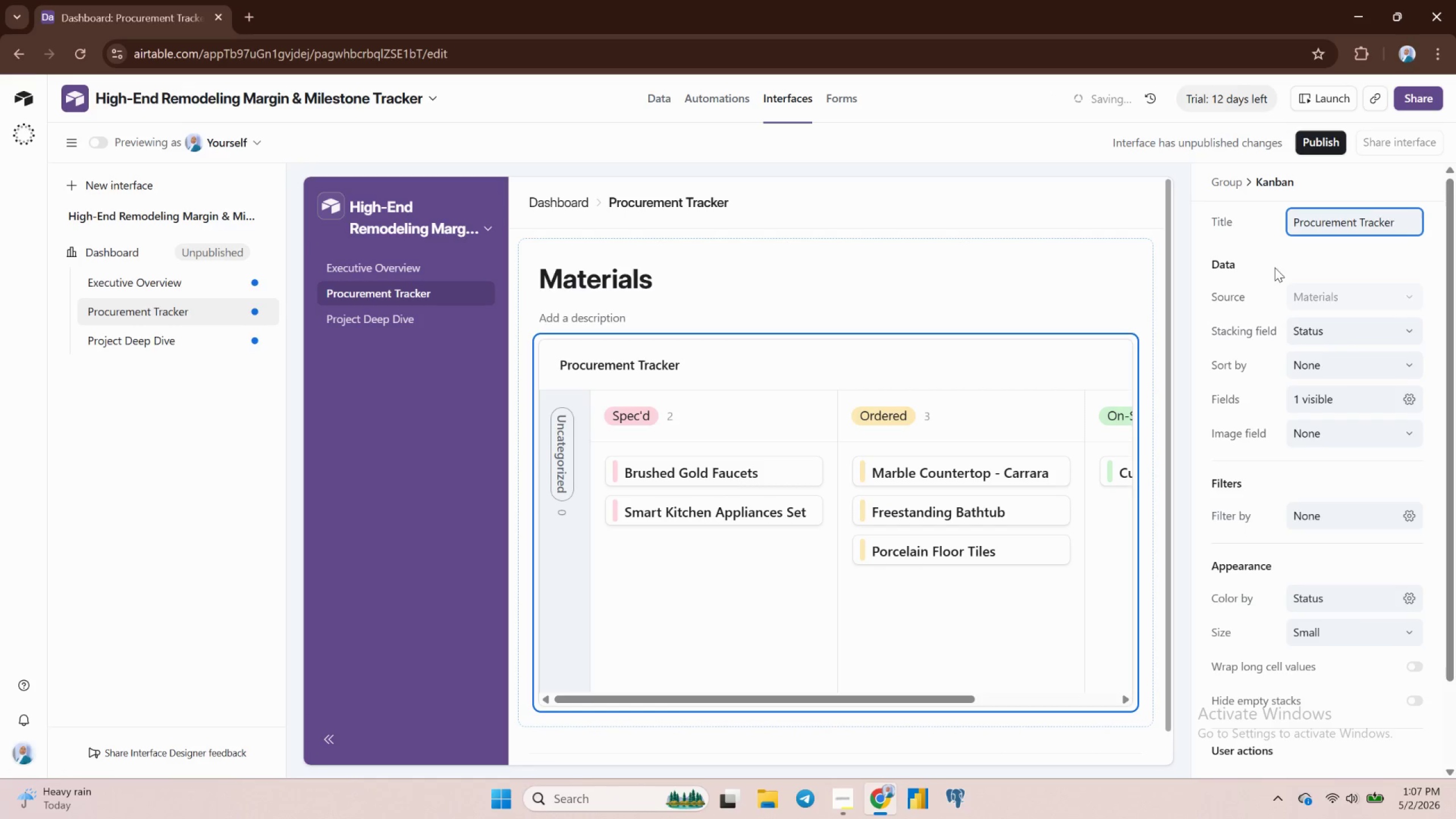 
left_click([1273, 267])
 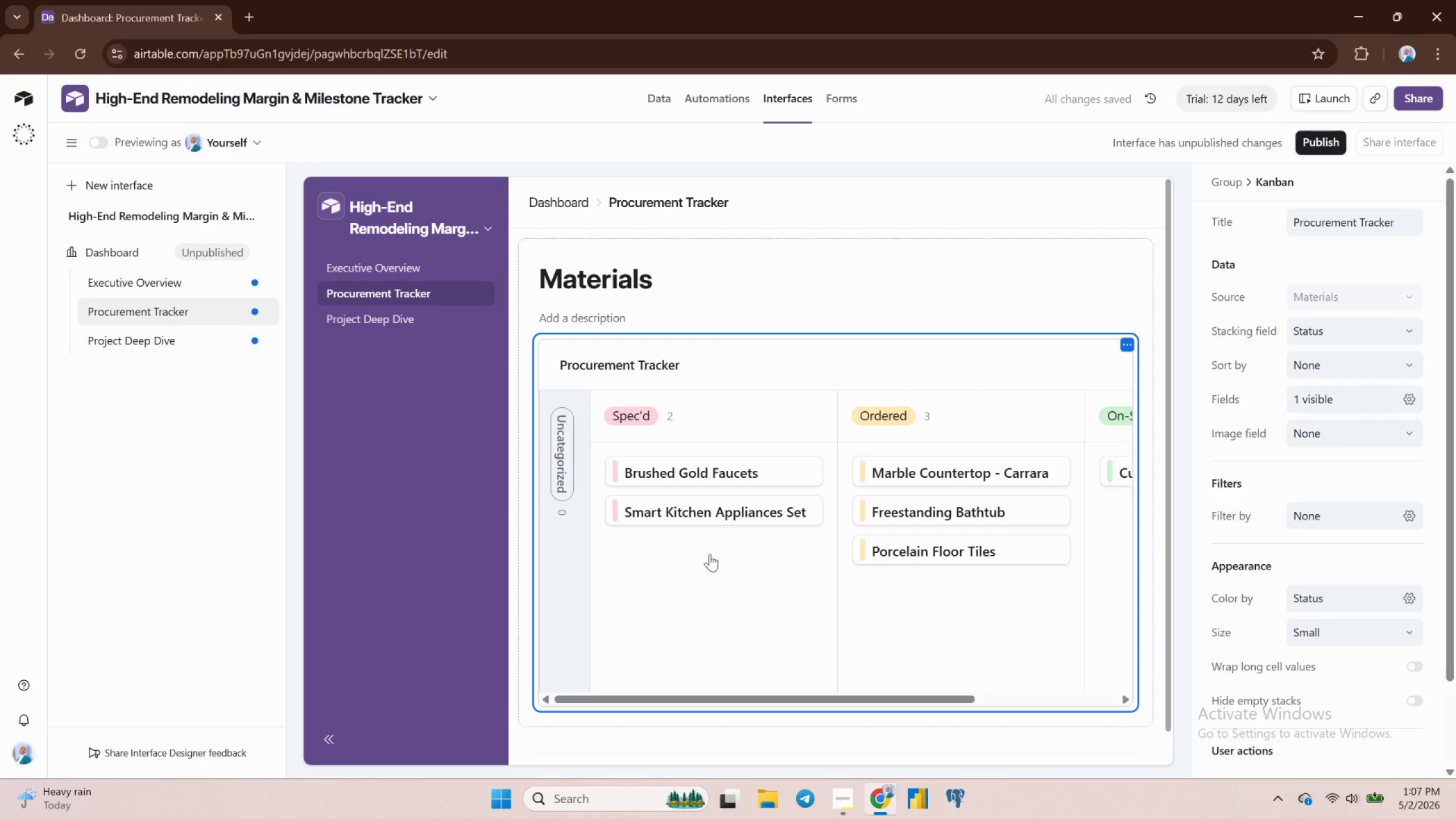 
scroll: coordinate [681, 547], scroll_direction: down, amount: 2.0
 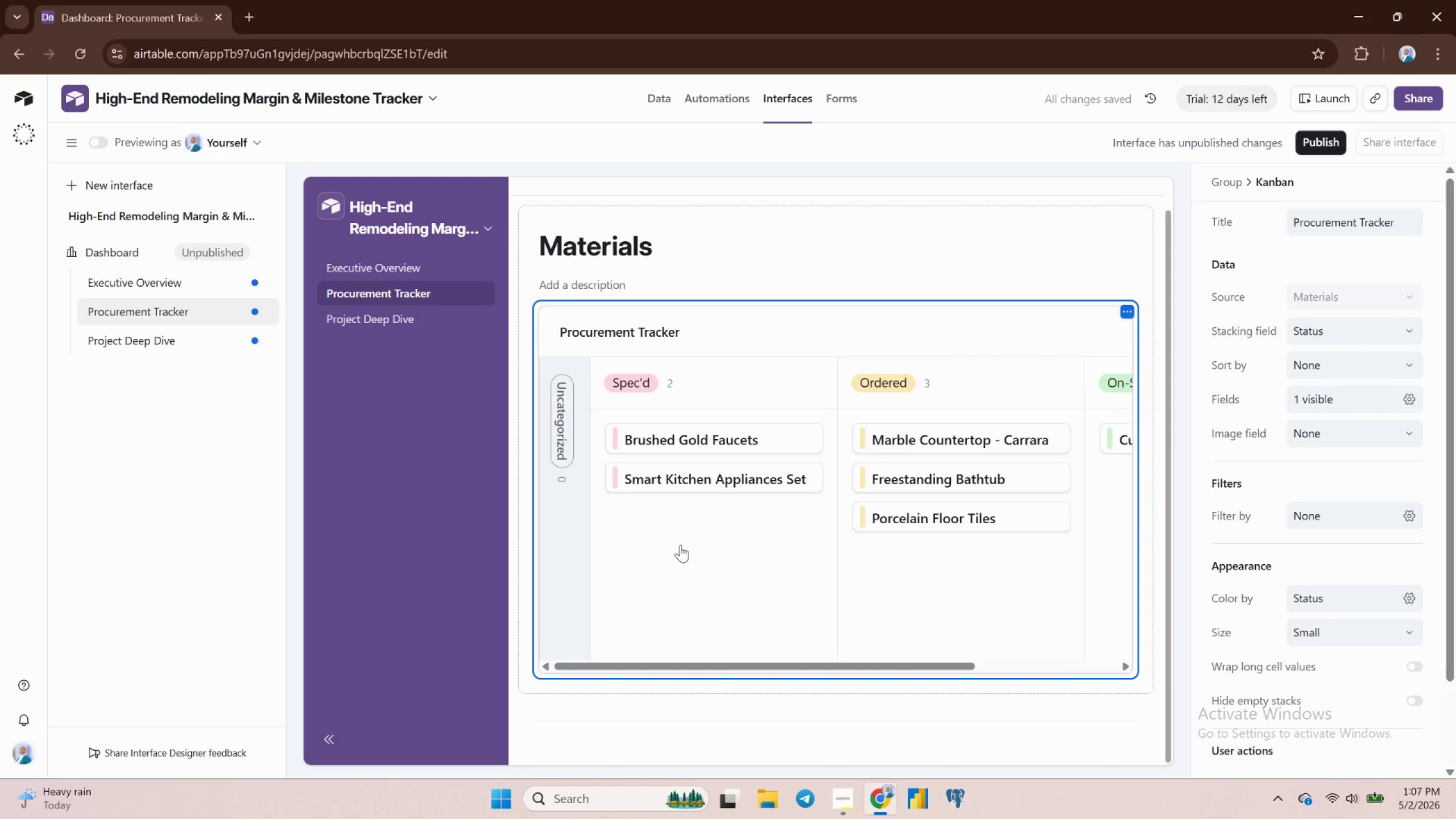 
scroll: coordinate [680, 545], scroll_direction: up, amount: 3.0
 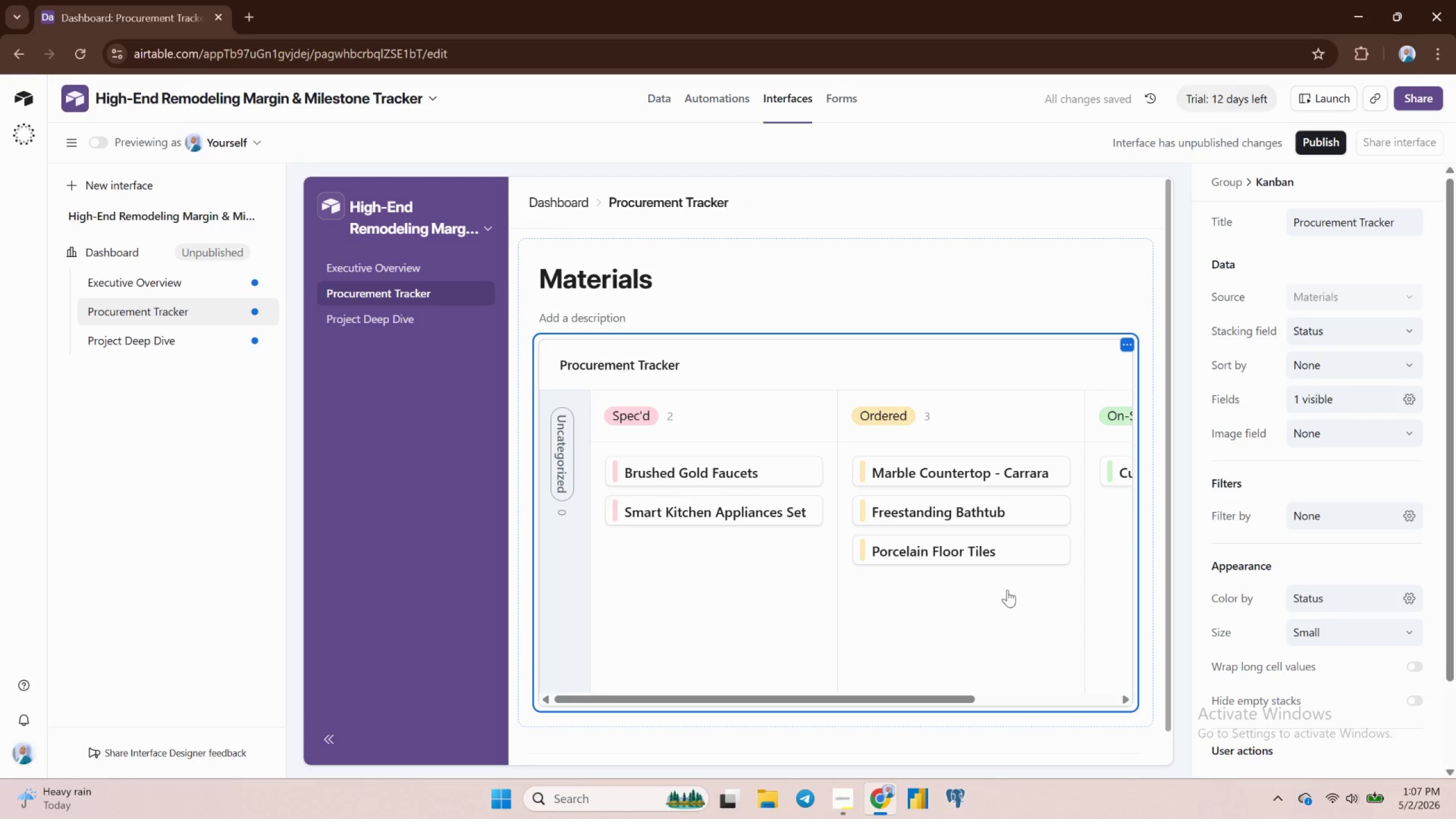 
left_click([390, 268])
 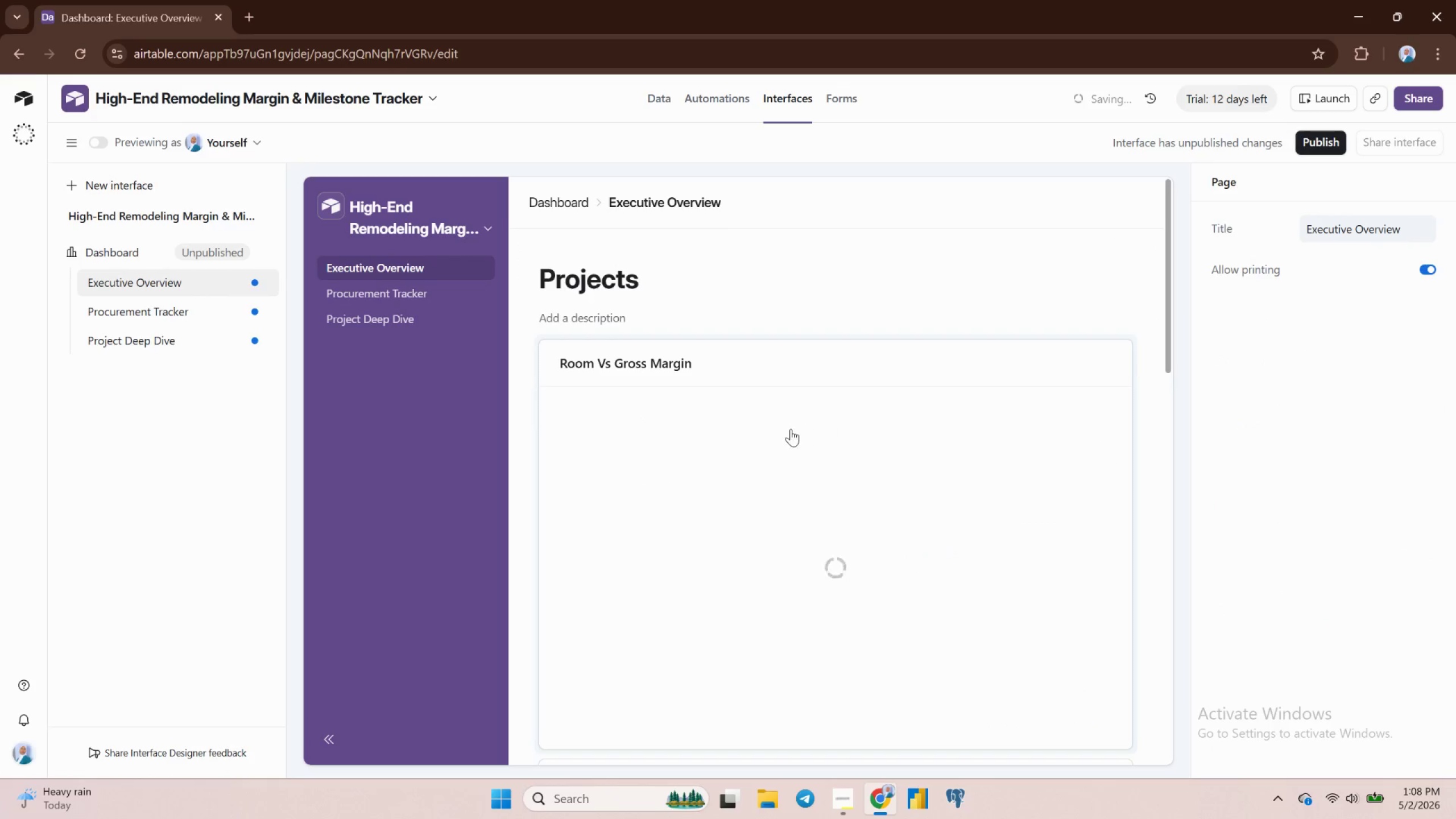 
scroll: coordinate [789, 439], scroll_direction: down, amount: 8.0
 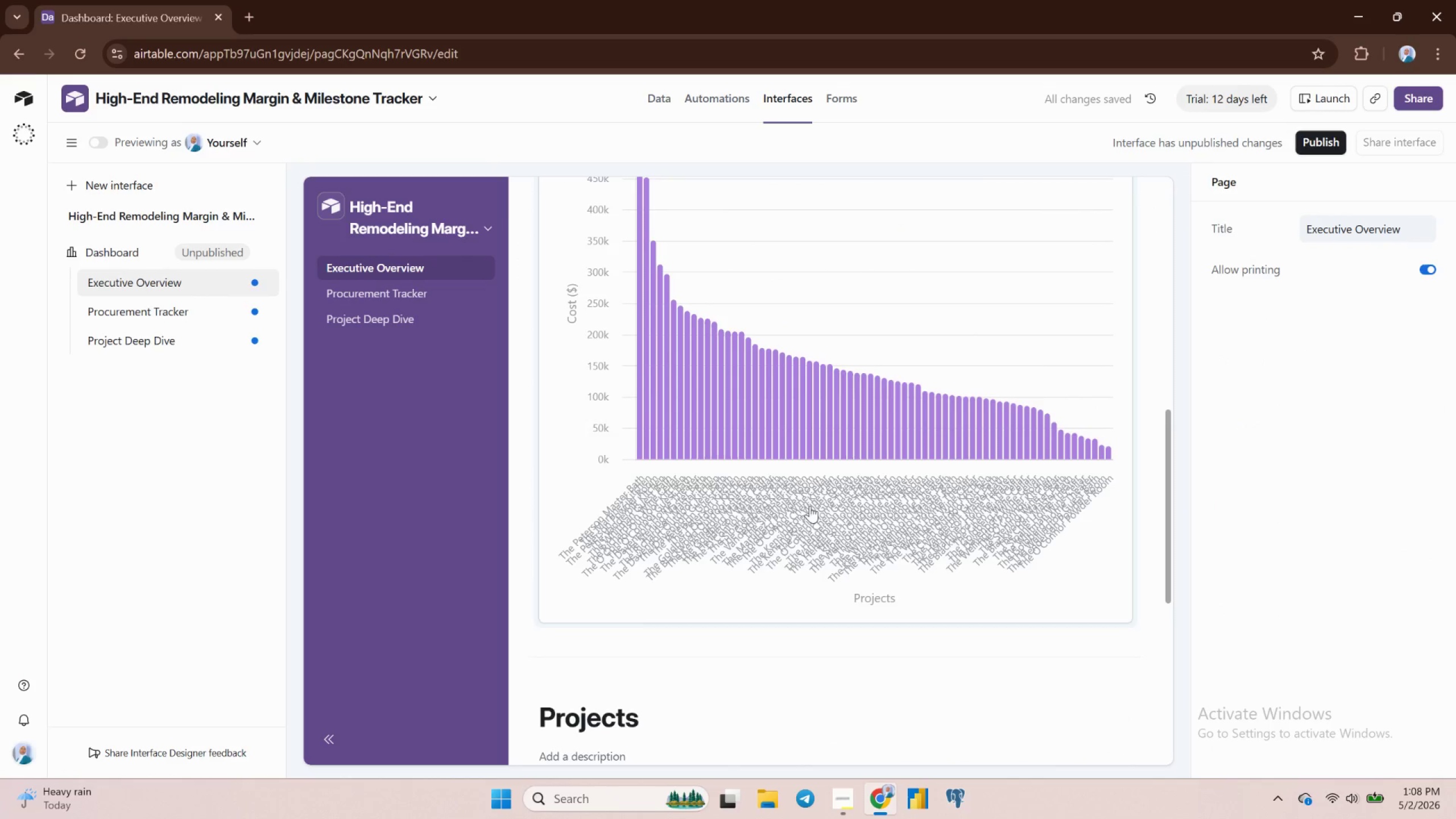 
scroll: coordinate [858, 517], scroll_direction: up, amount: 4.0
 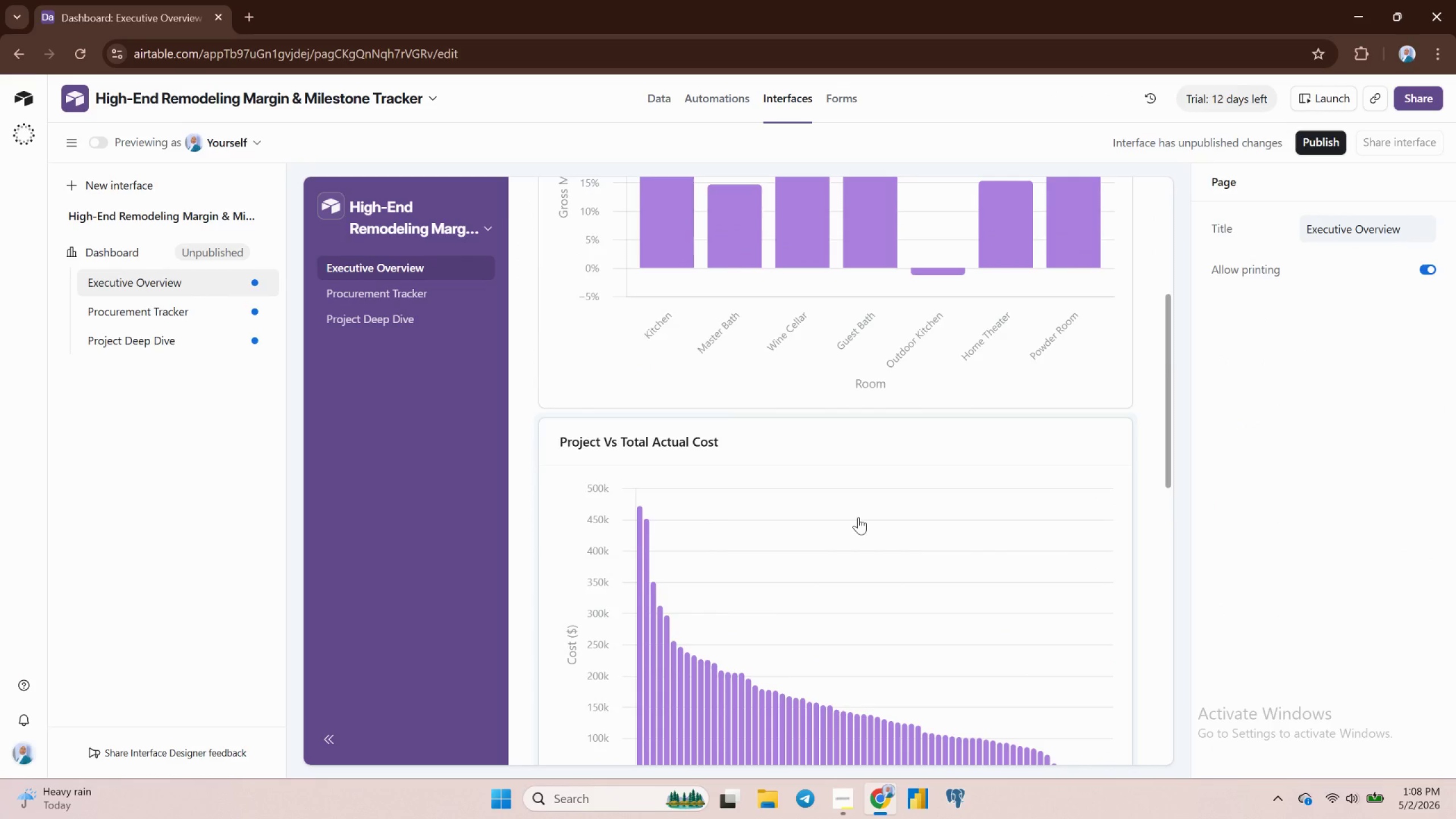 
scroll: coordinate [760, 601], scroll_direction: down, amount: 9.0
 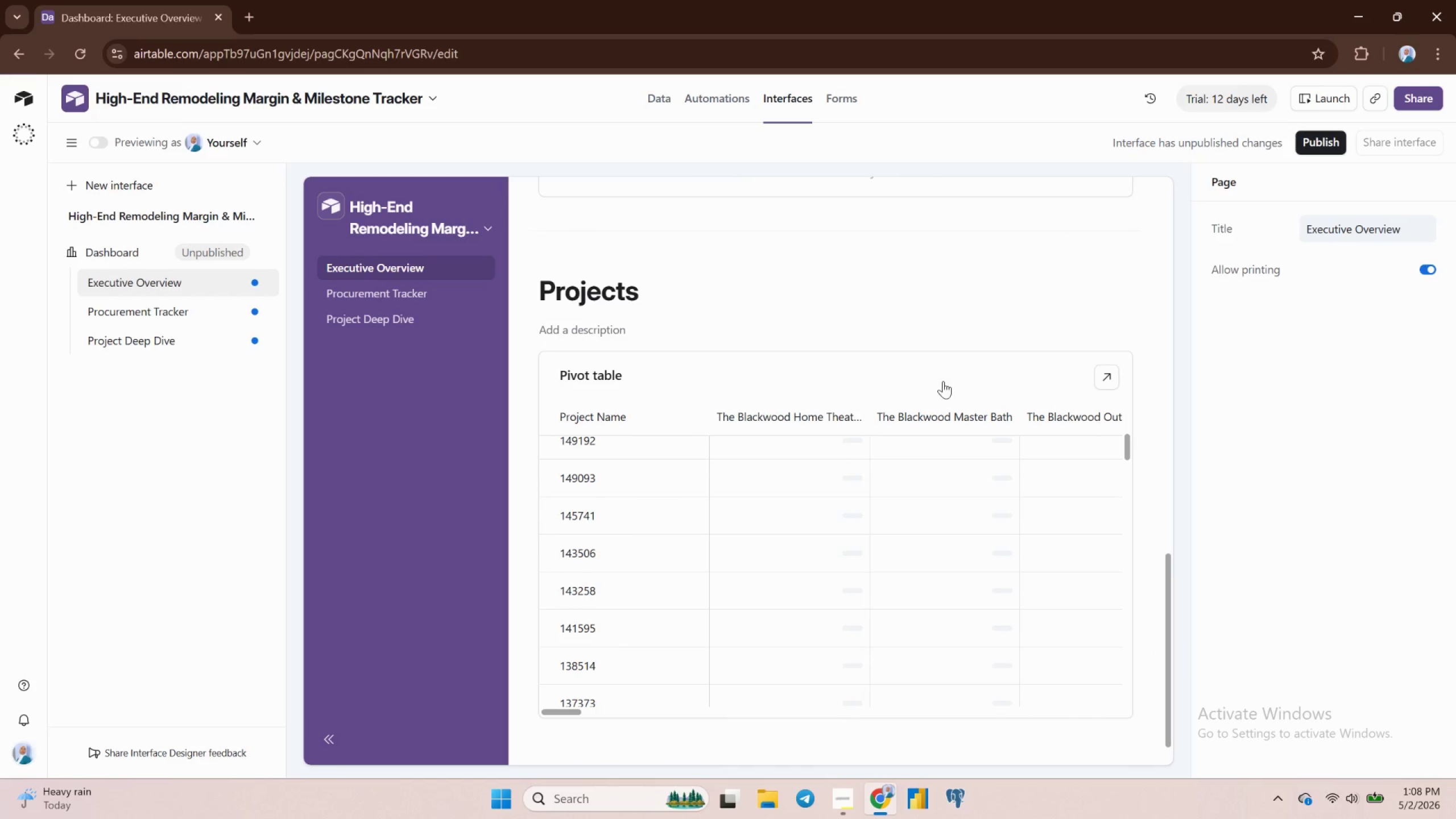 
left_click([942, 381])
 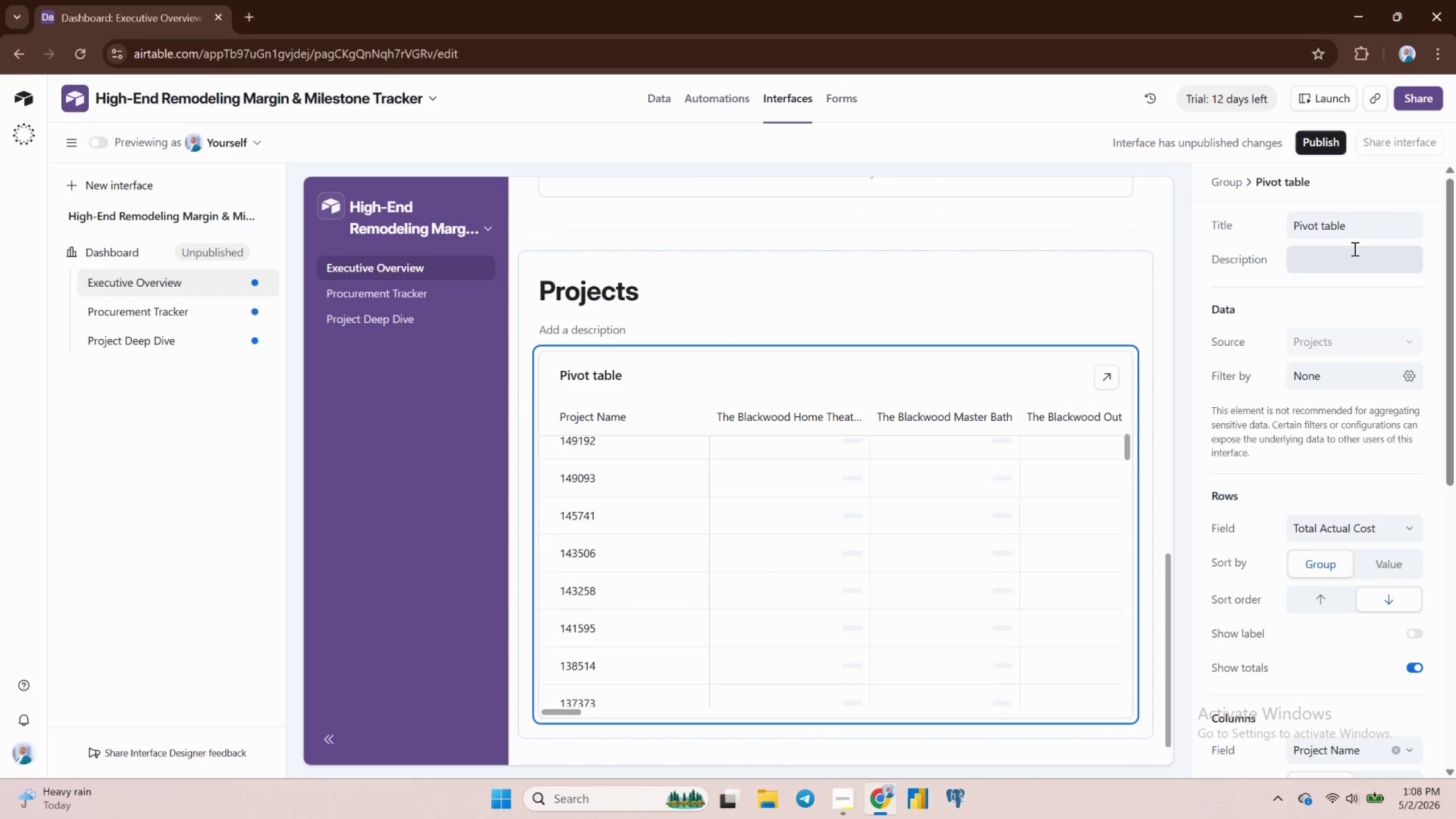 
scroll: coordinate [1350, 246], scroll_direction: up, amount: 3.0
 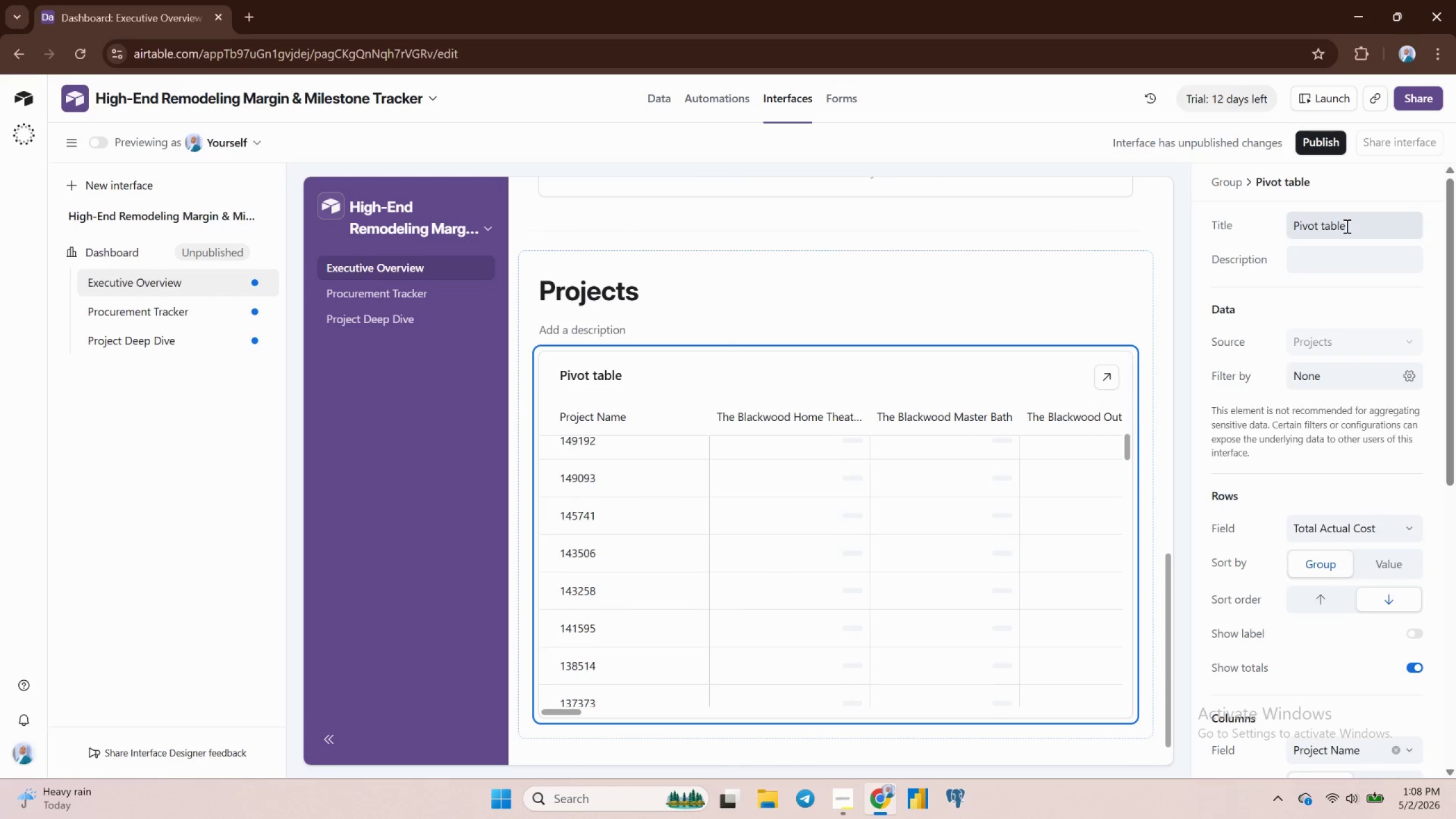 
left_click([1346, 226])
 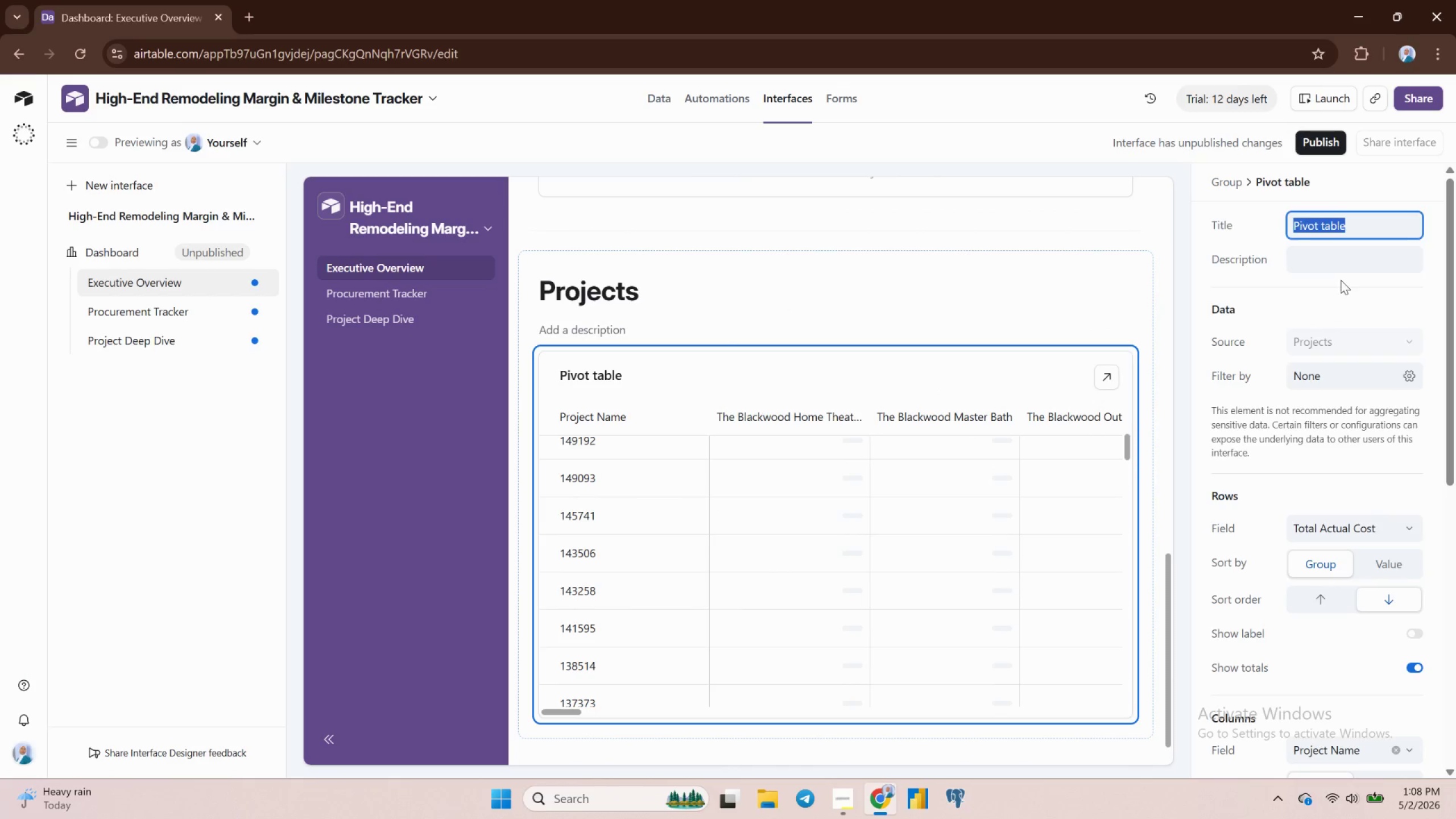 
left_click([1339, 282])
 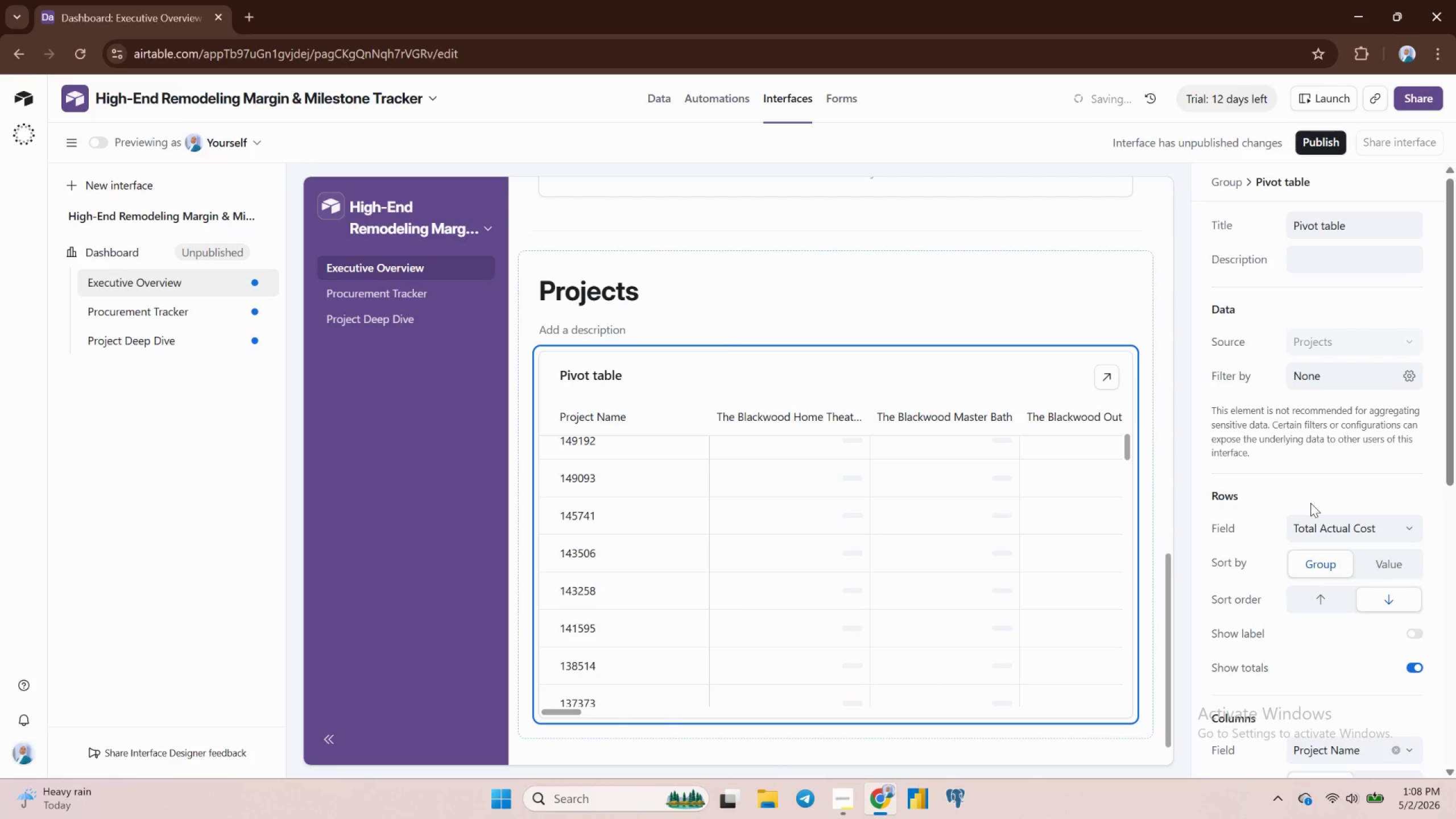 
scroll: coordinate [1310, 503], scroll_direction: up, amount: 3.0
 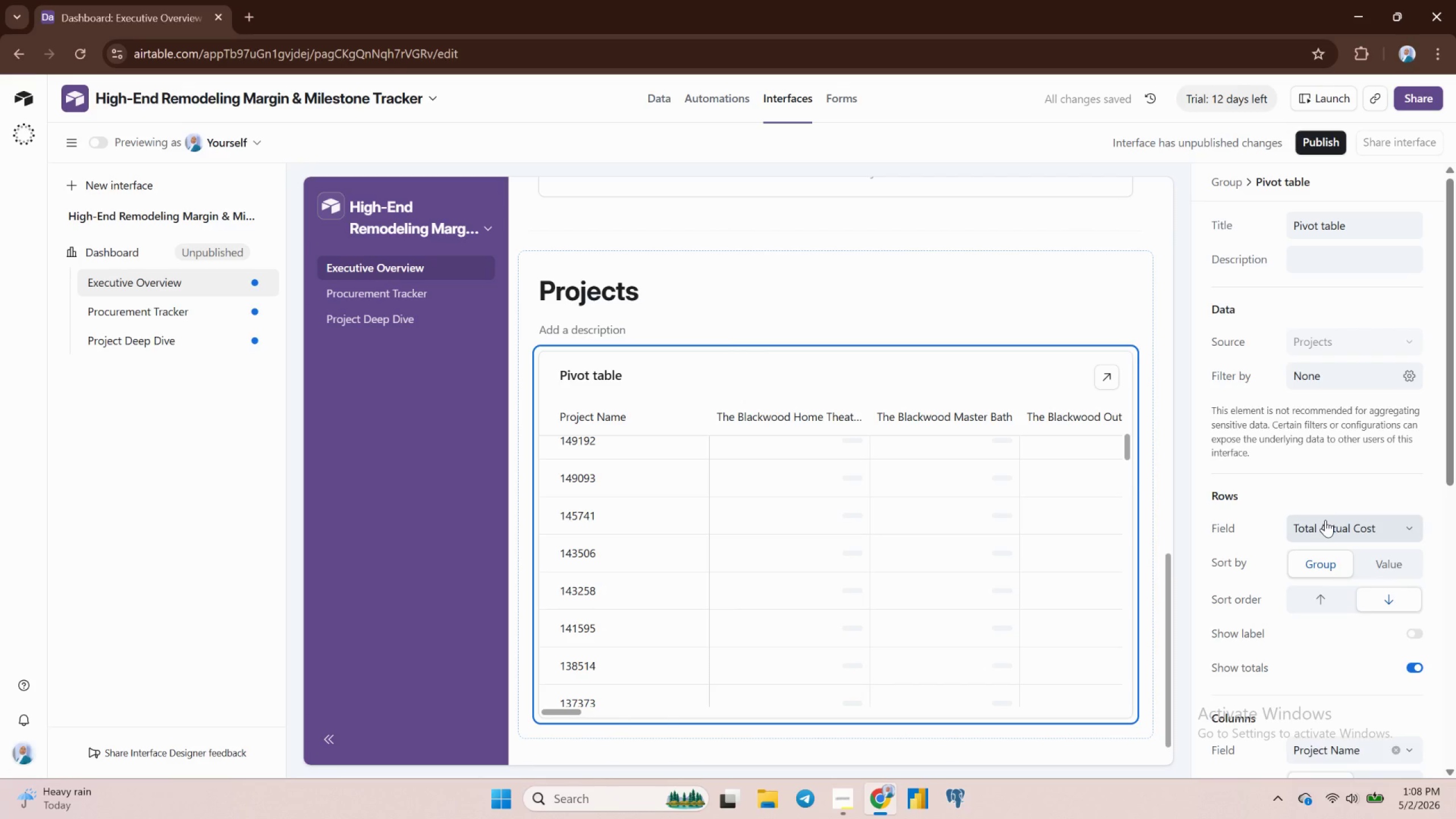 
left_click([1326, 520])
 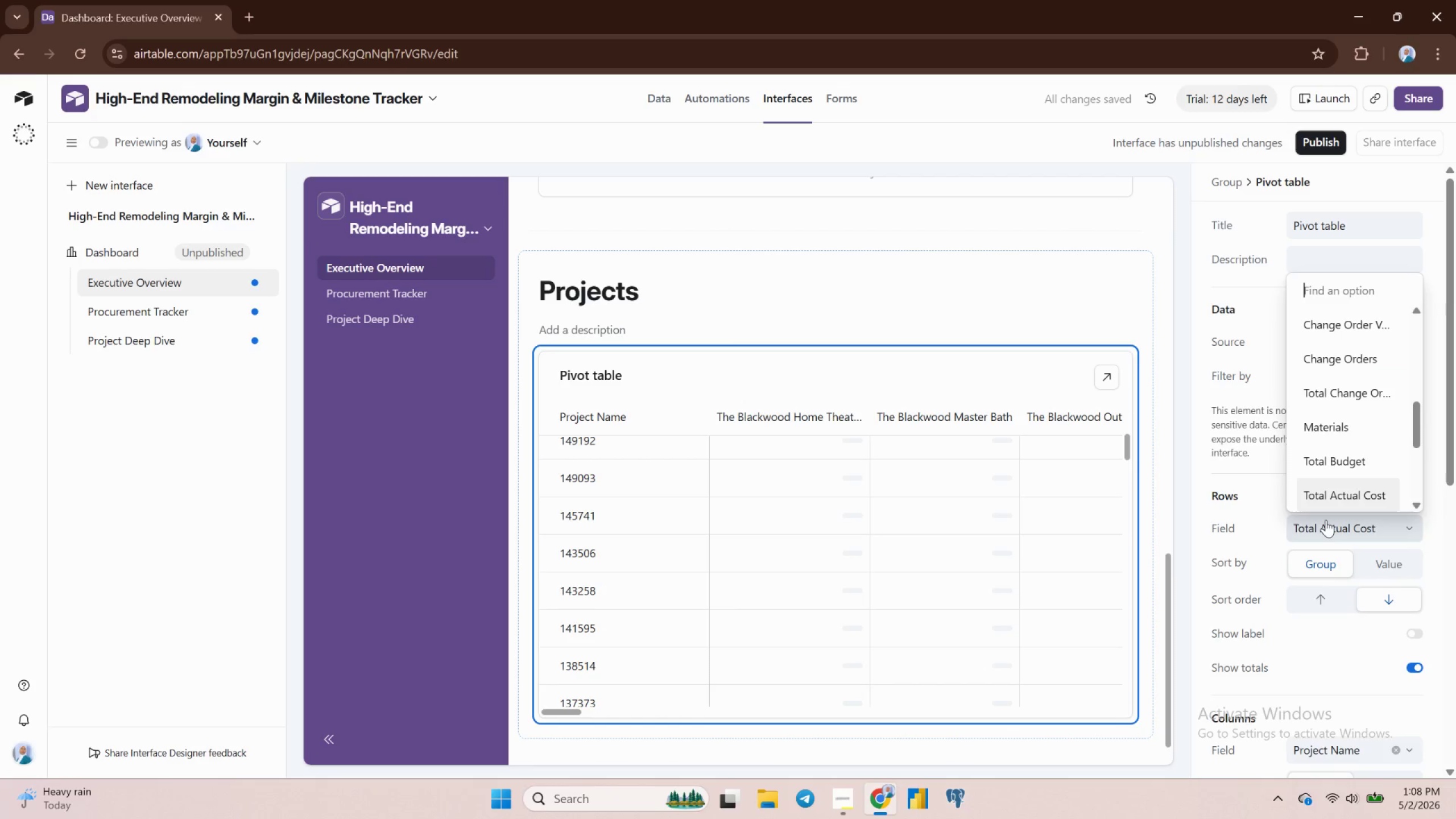 
left_click([1326, 520])
 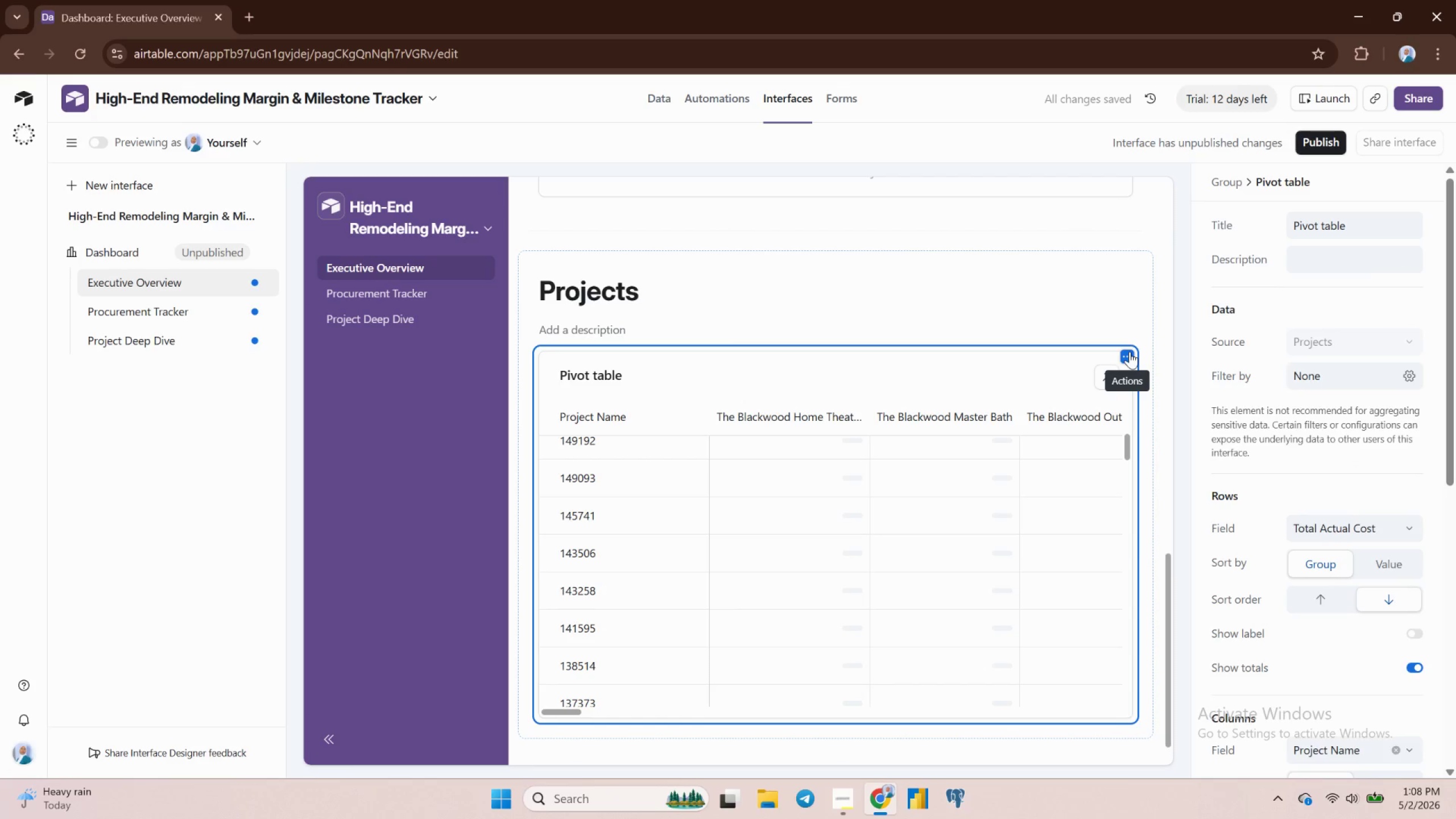 
scroll: coordinate [857, 518], scroll_direction: down, amount: 3.0
 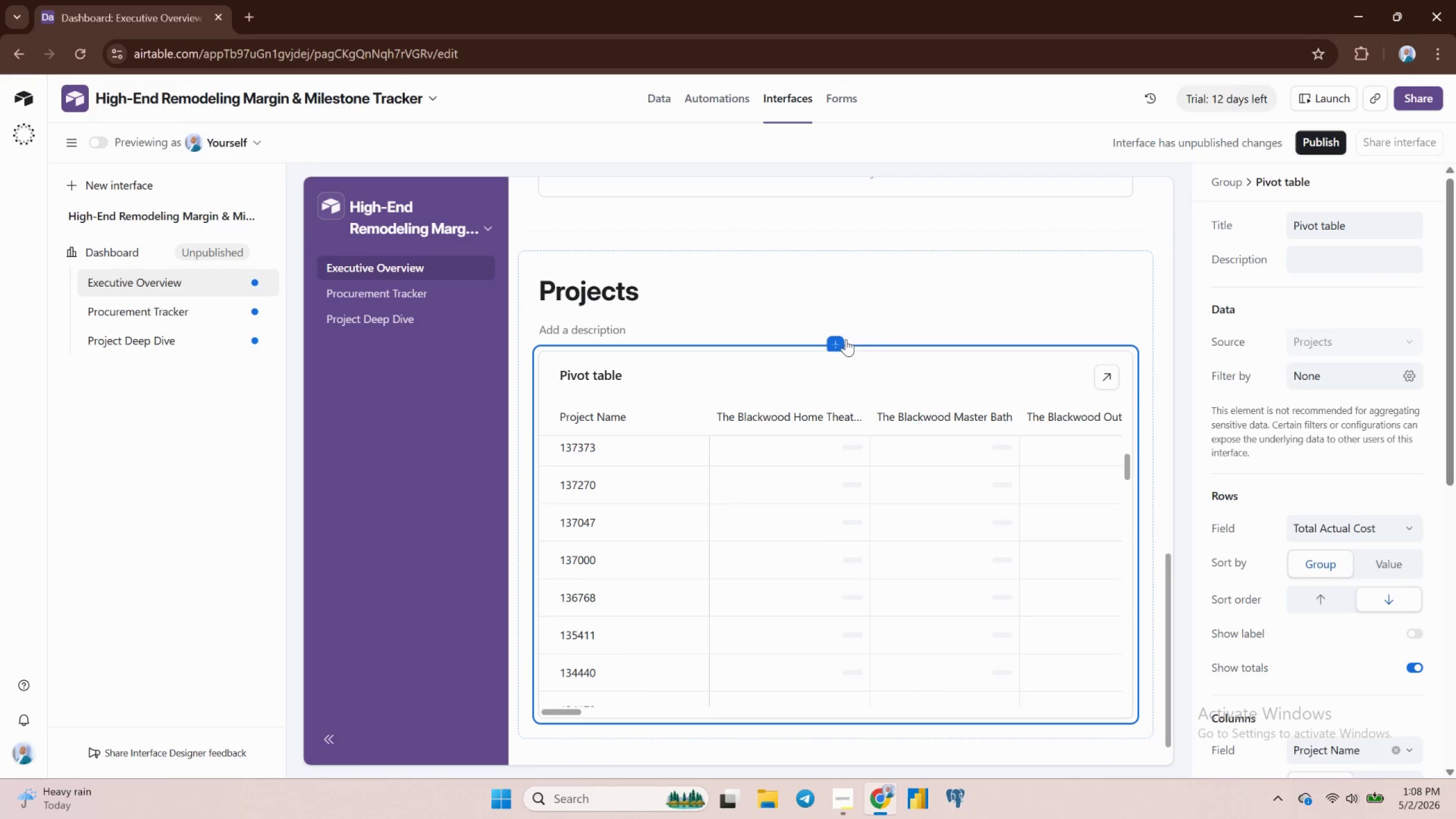 
left_click([834, 341])
 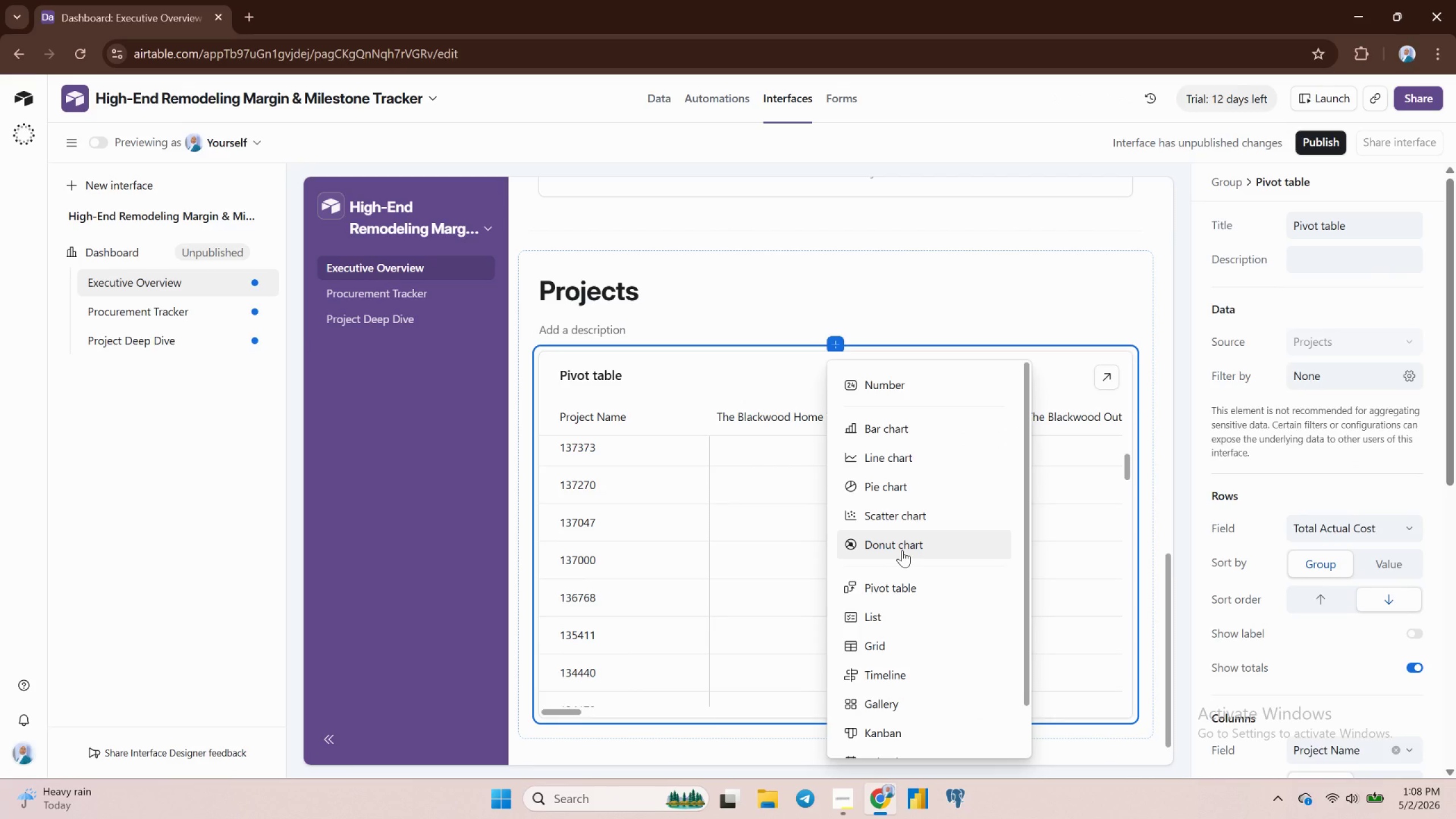 
scroll: coordinate [903, 568], scroll_direction: down, amount: 1.0
 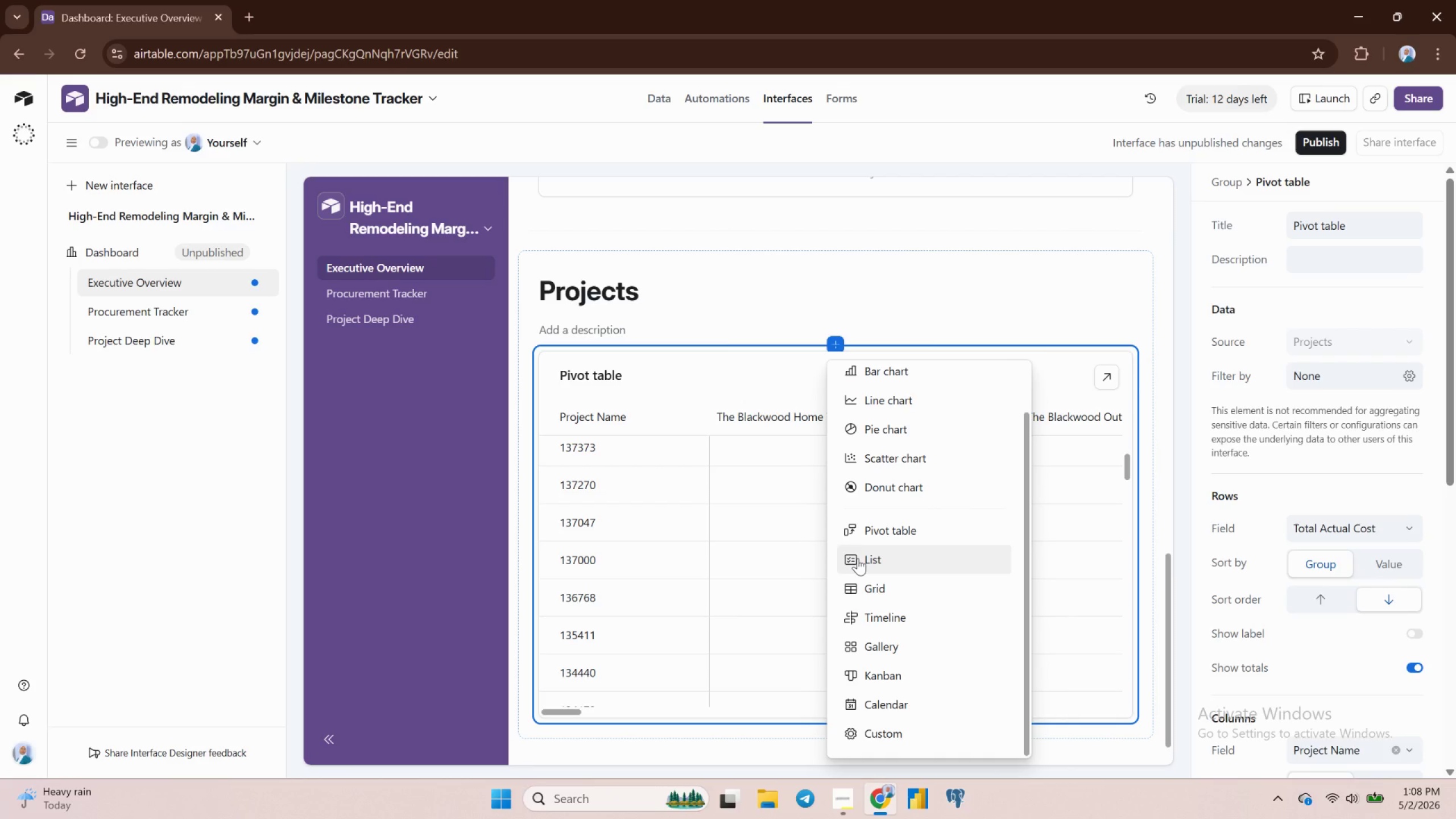 
wait(5.33)
 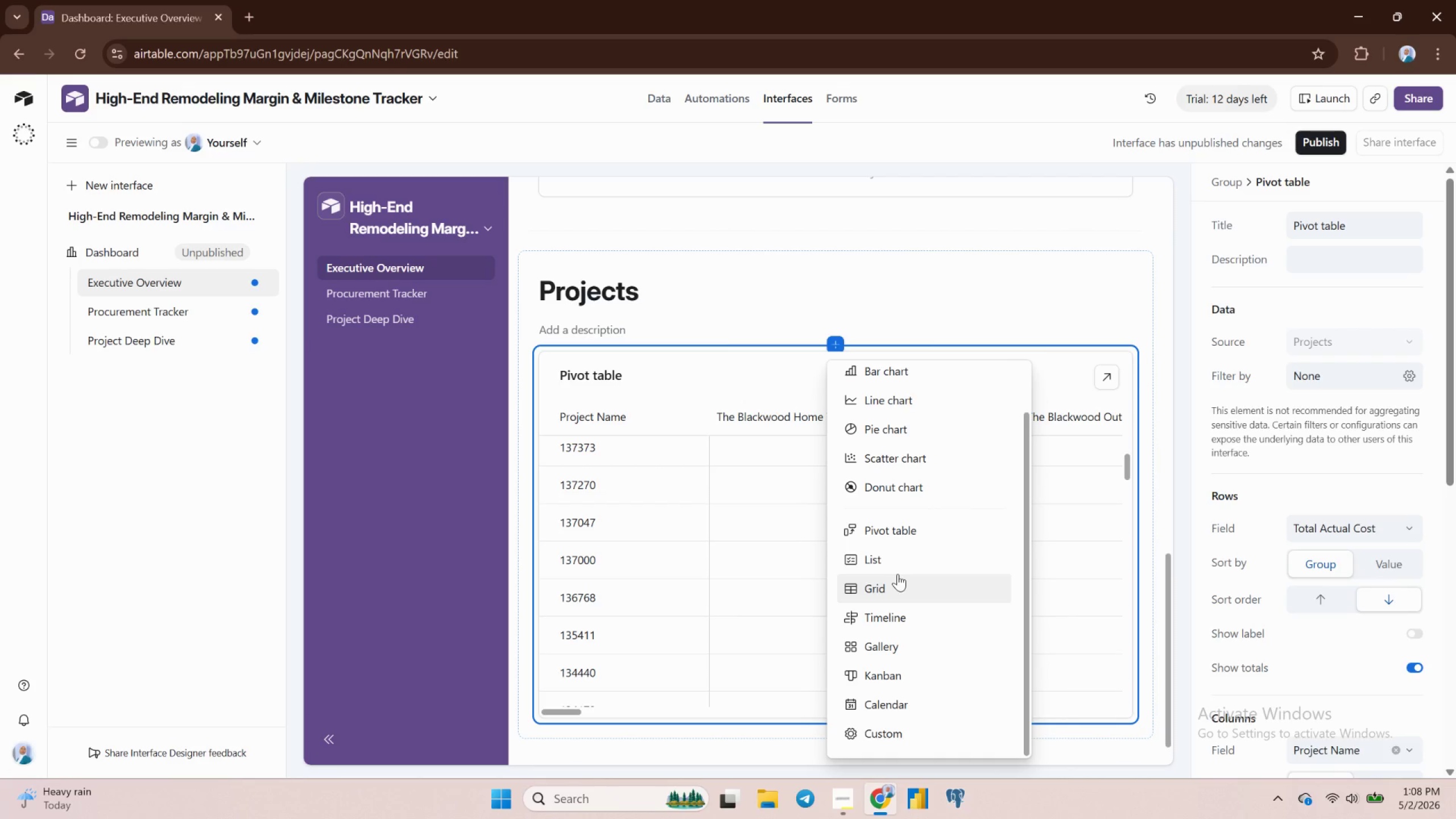 
left_click([858, 558])
 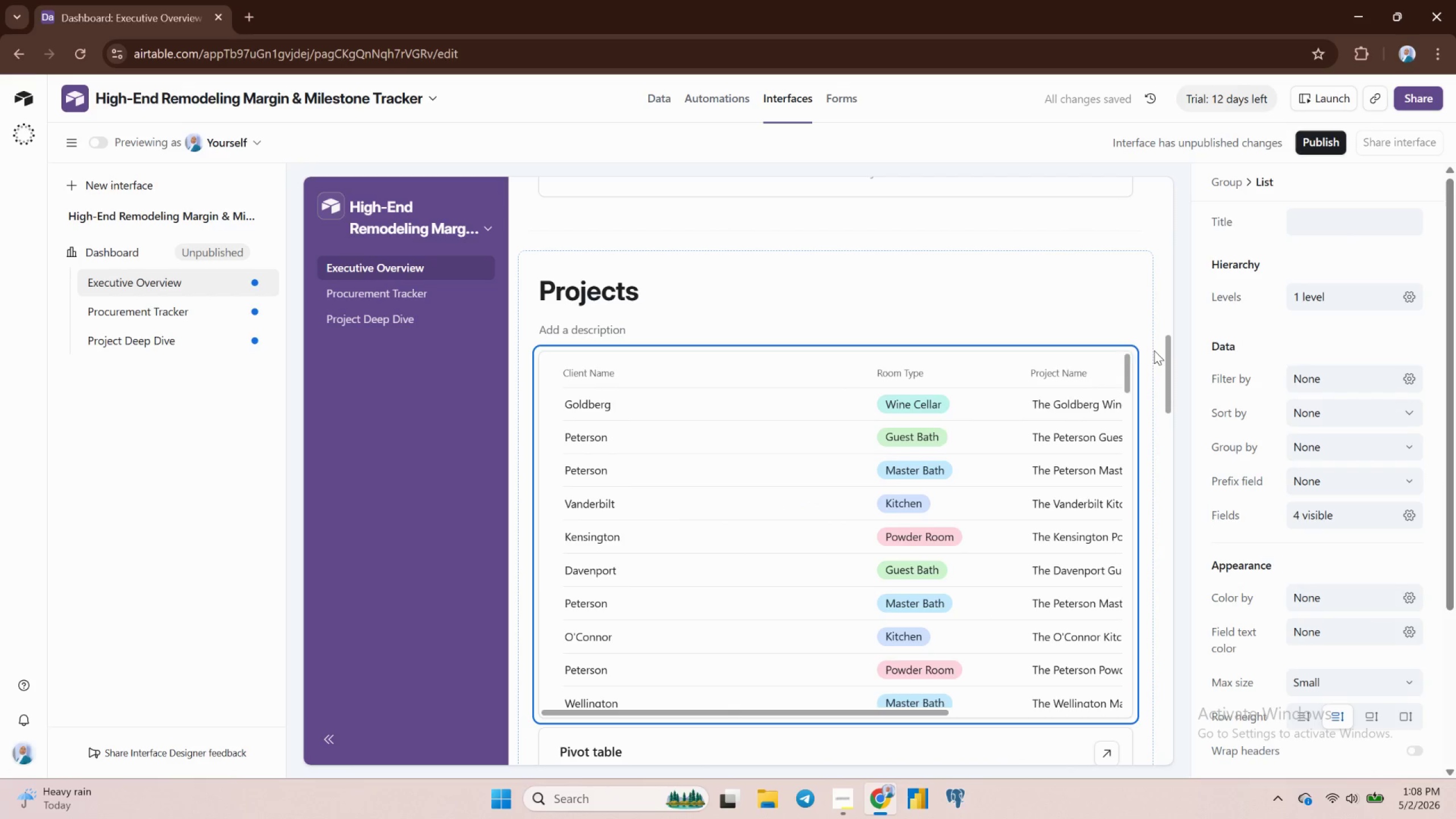 
scroll: coordinate [844, 452], scroll_direction: down, amount: 17.0
 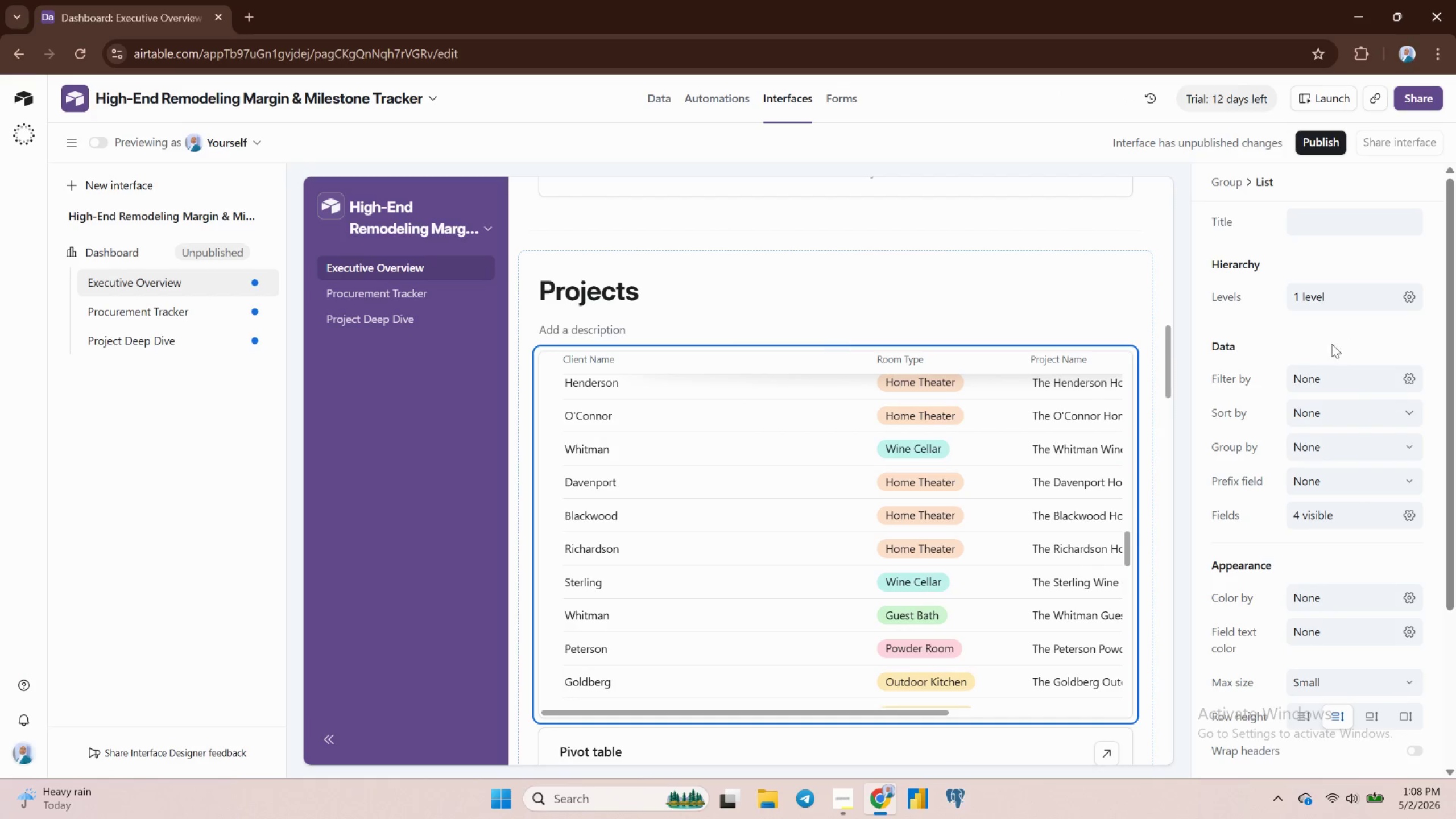 
scroll: coordinate [1345, 300], scroll_direction: up, amount: 3.0
 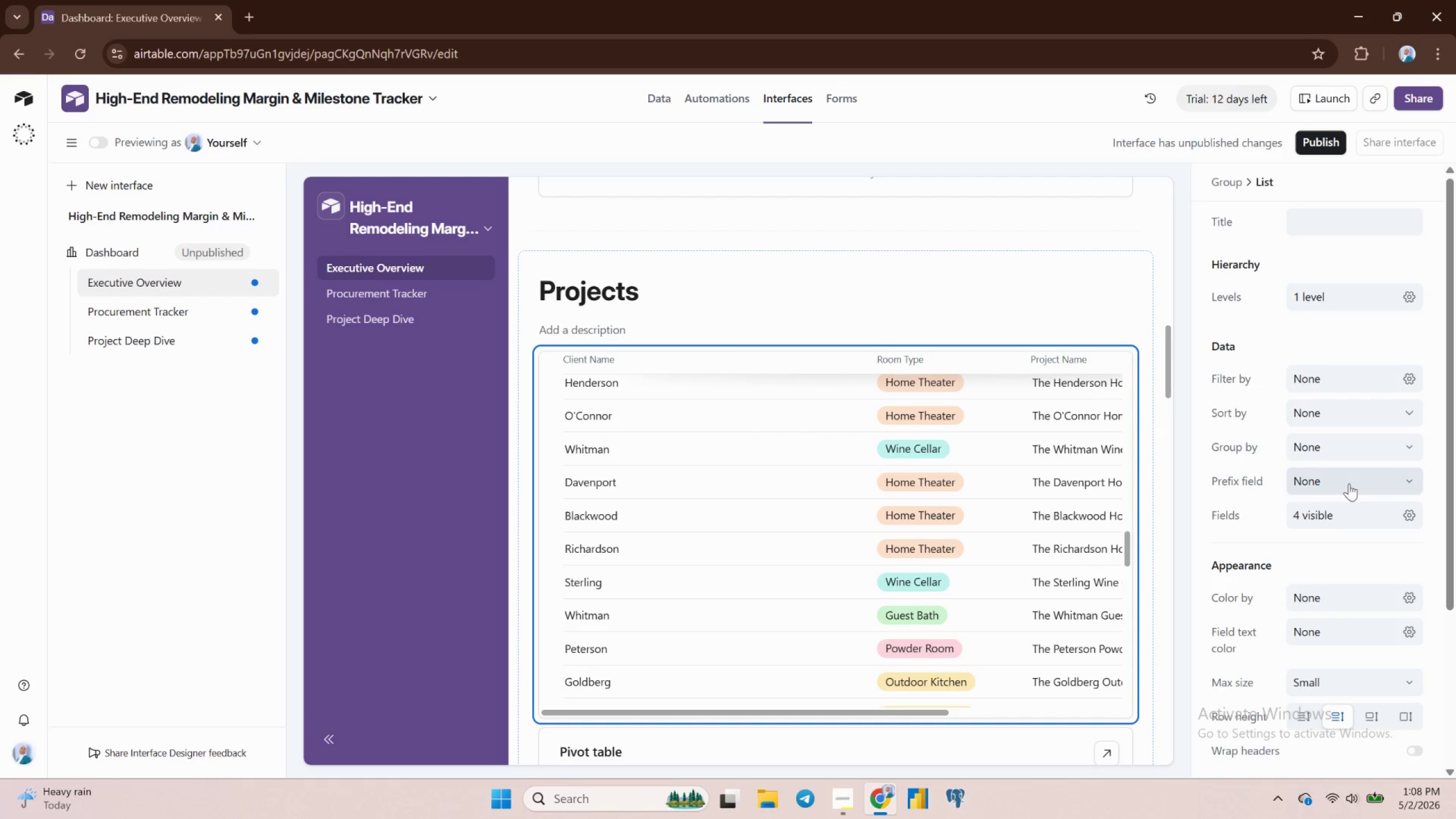 
left_click([1343, 512])
 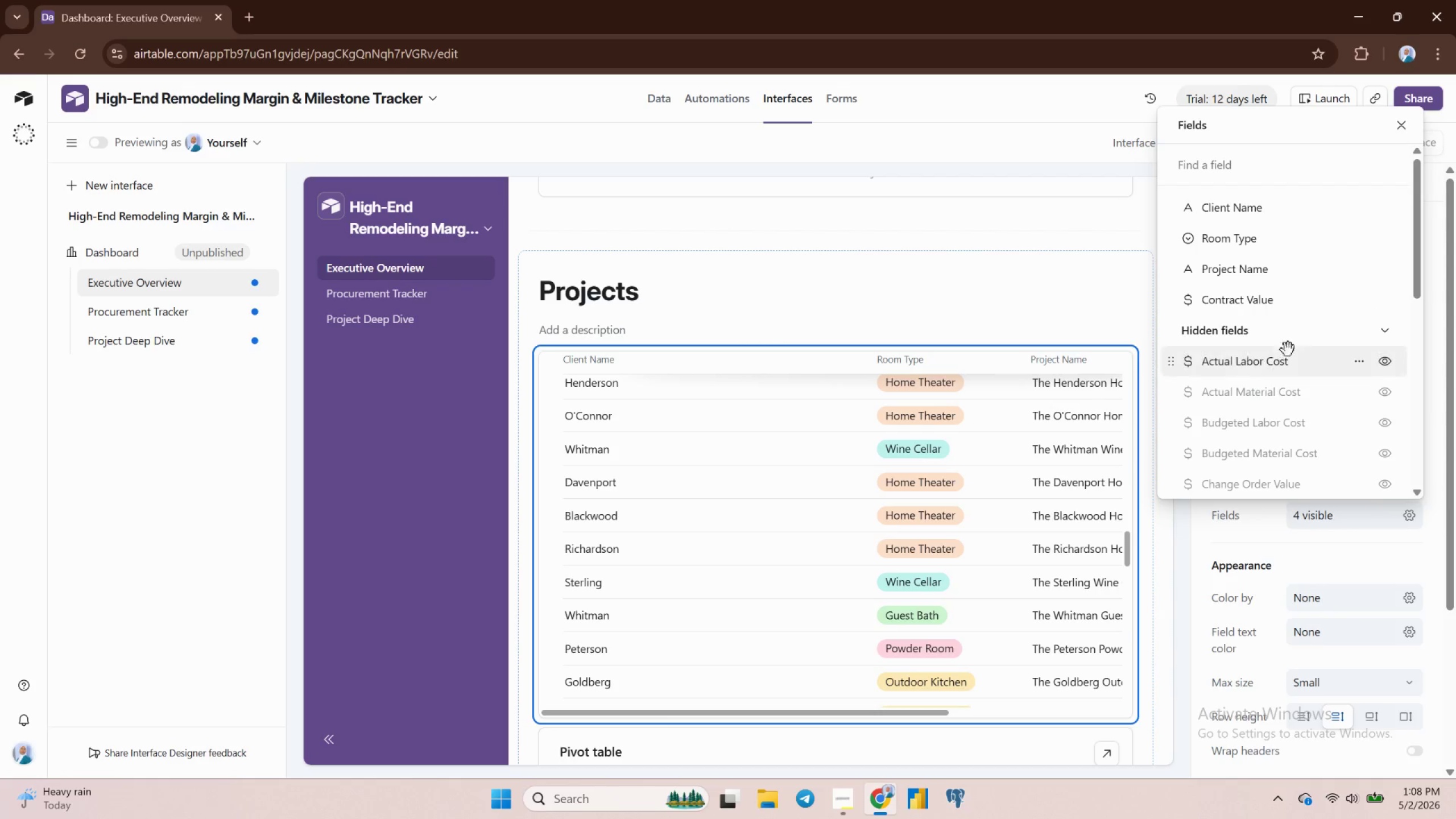 
left_click([1387, 364])
 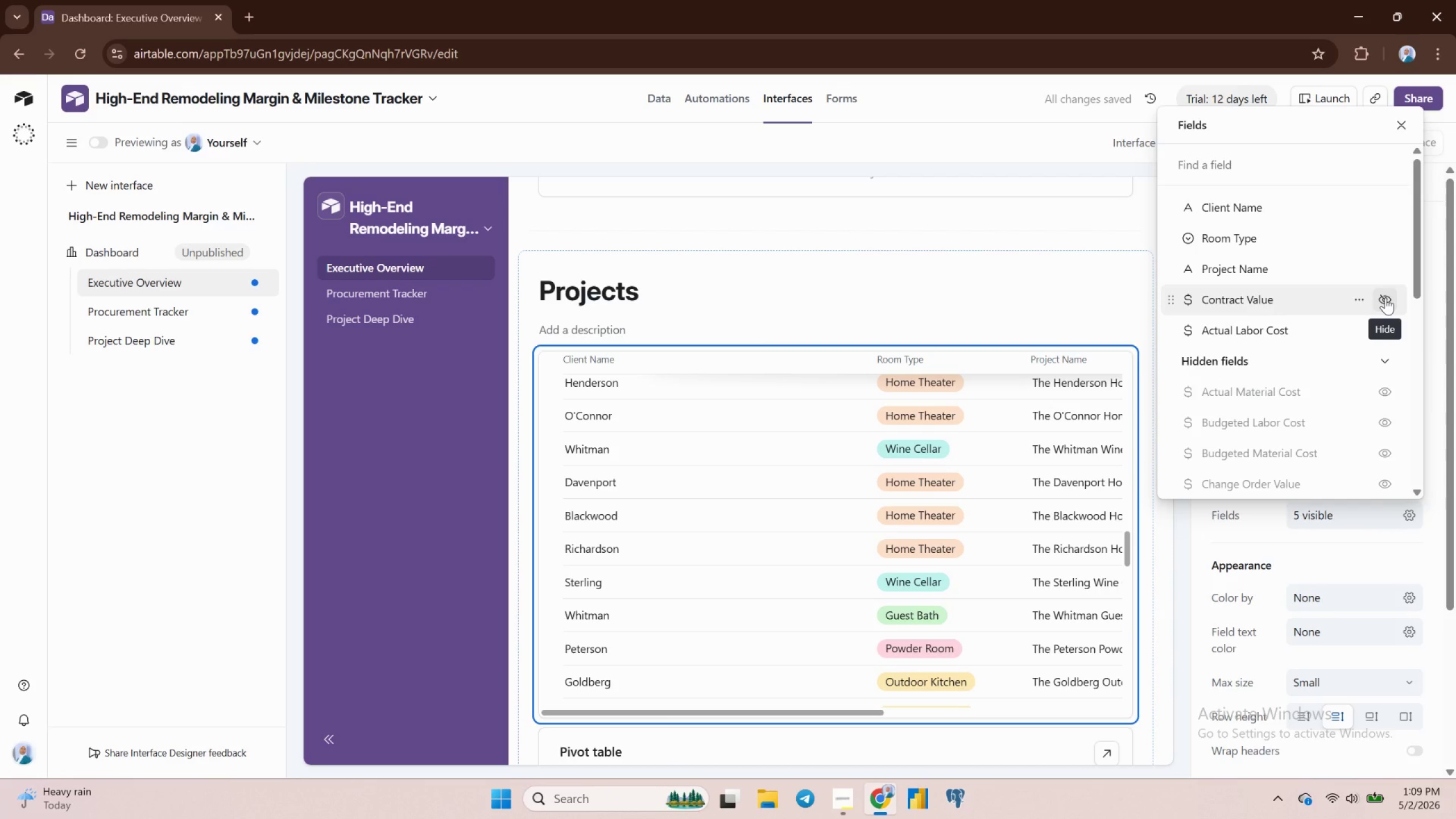 
wait(5.78)
 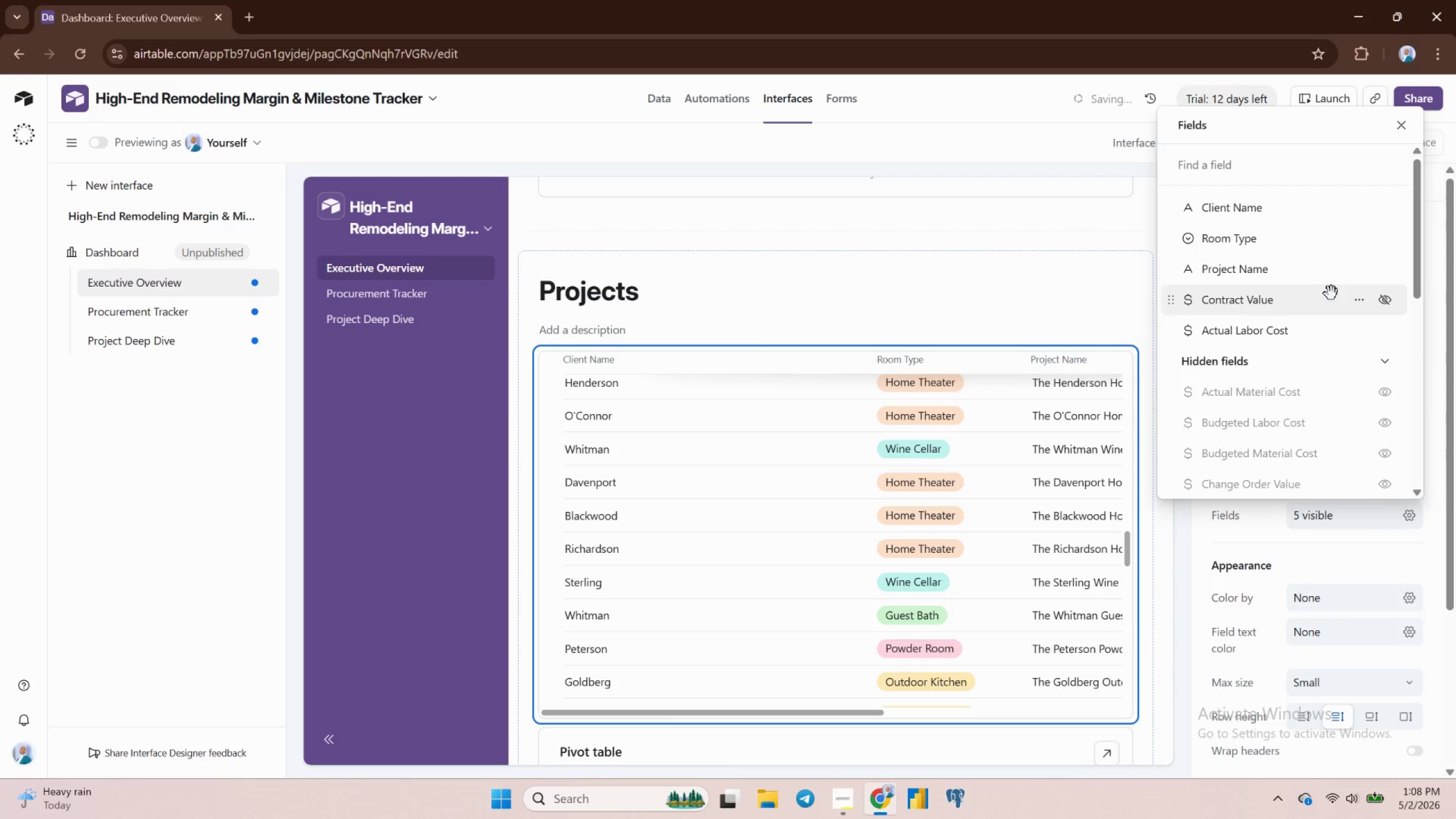 
left_click([1385, 296])
 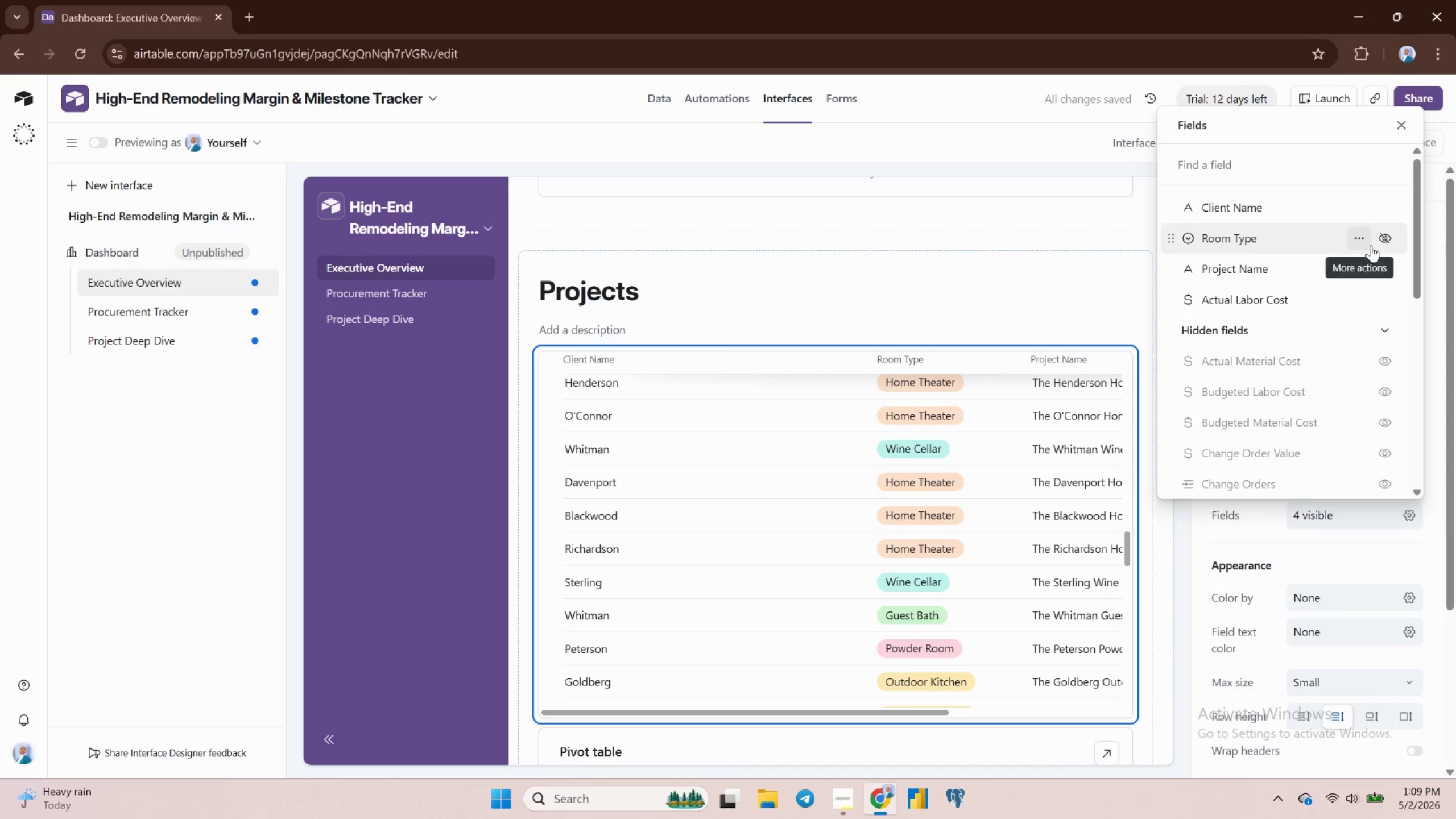 
left_click([1385, 237])
 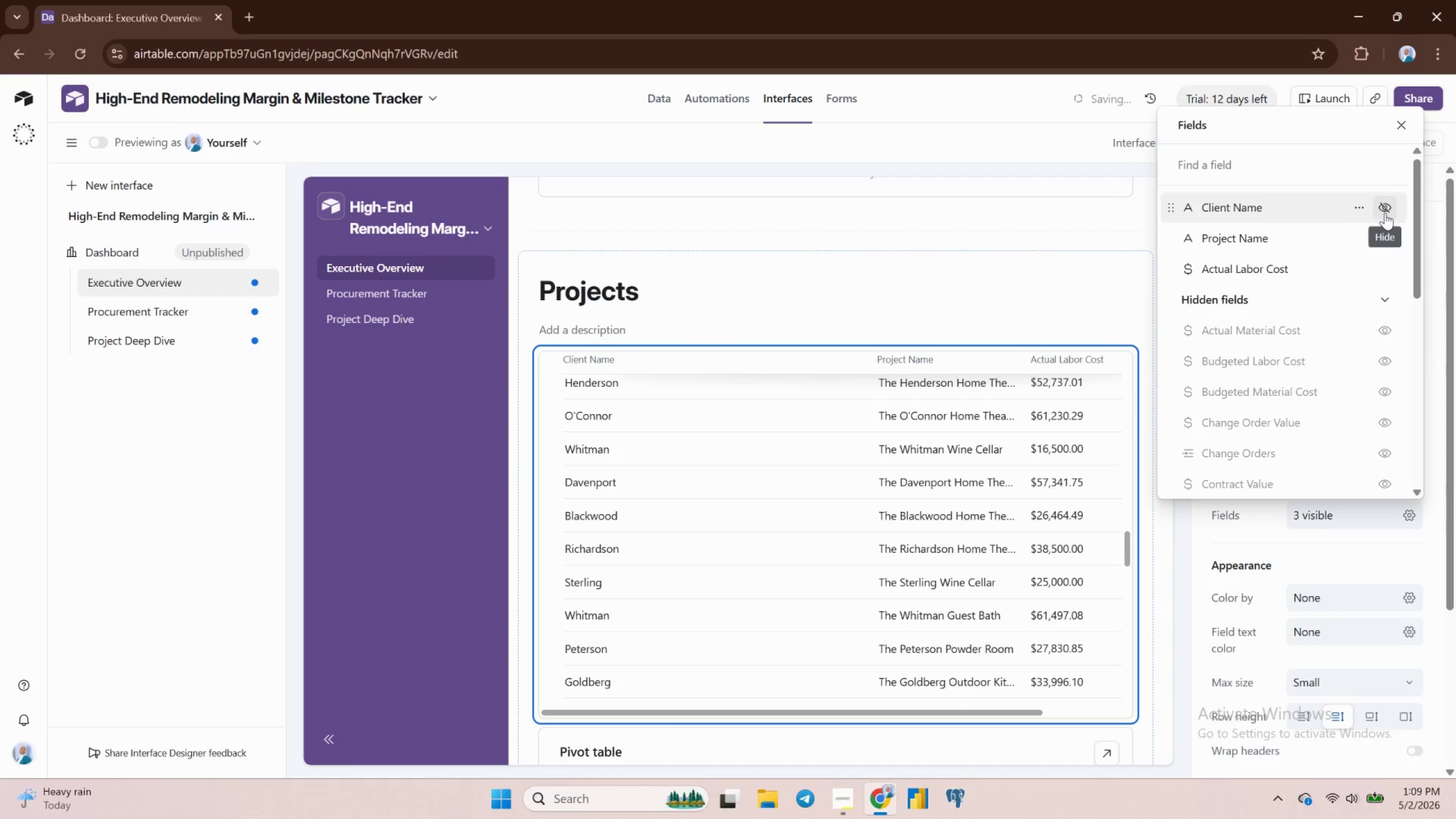 
left_click([1389, 205])
 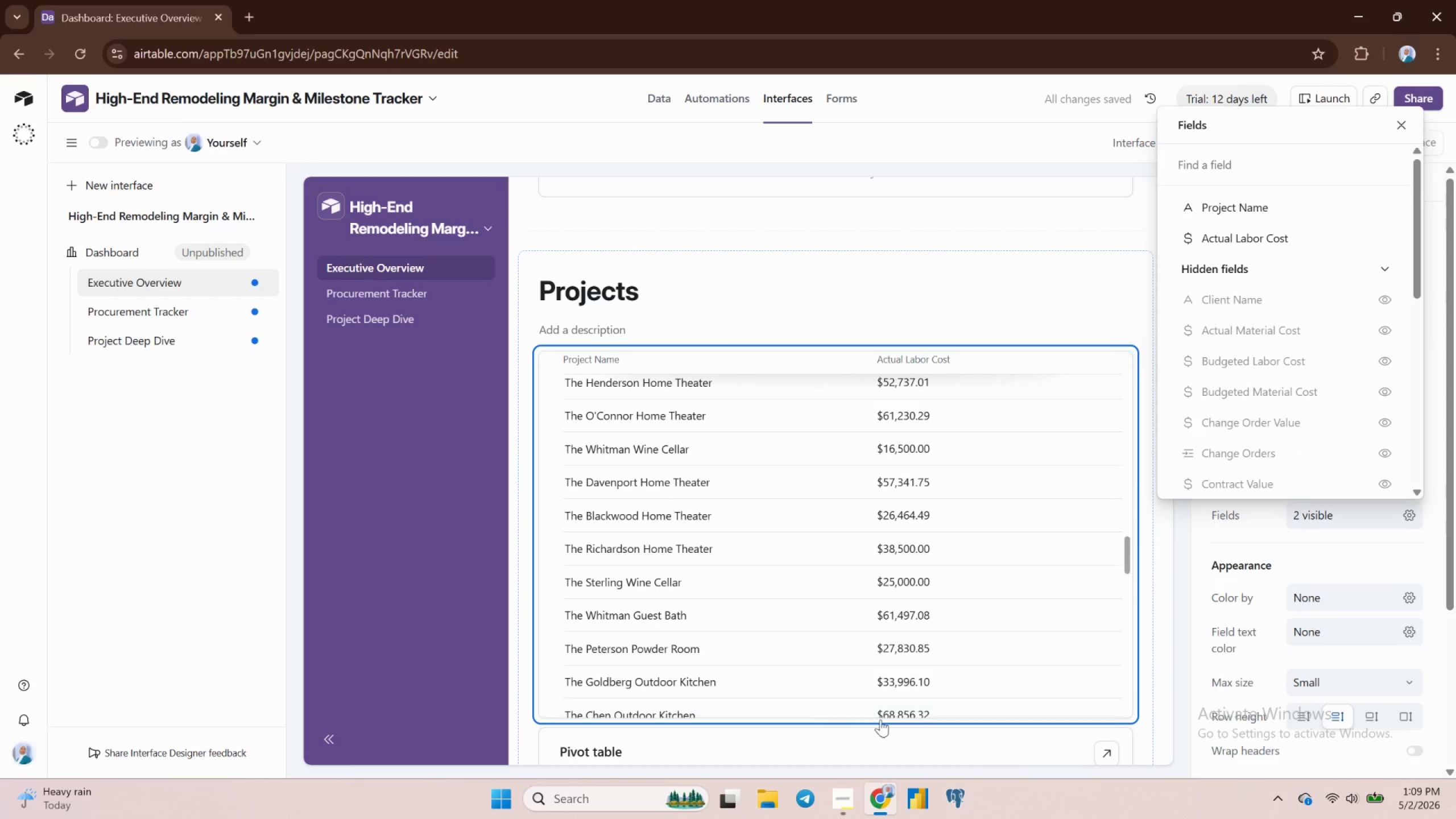 
scroll: coordinate [946, 741], scroll_direction: down, amount: 2.0
 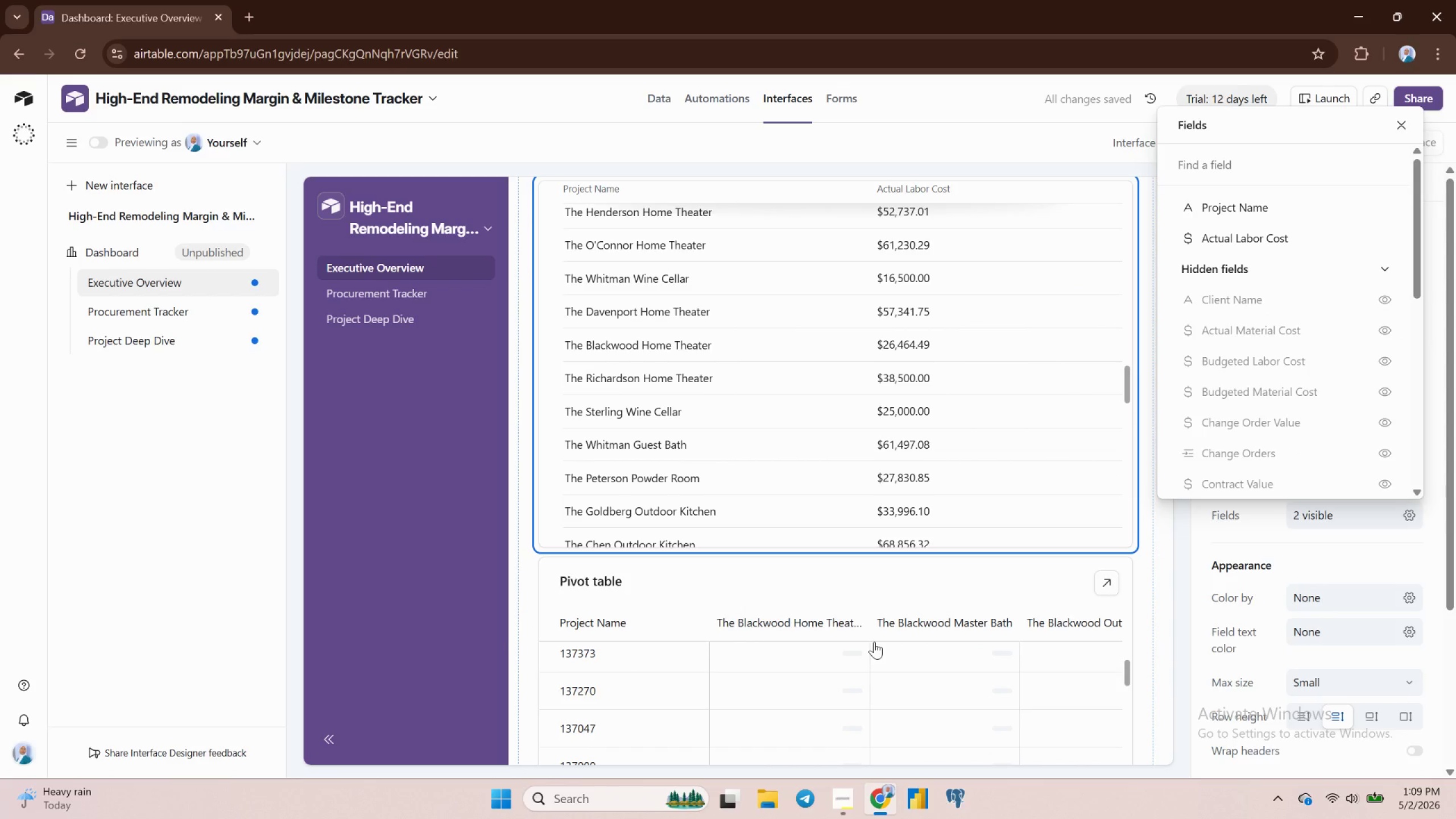 
scroll: coordinate [1002, 363], scroll_direction: up, amount: 29.0
 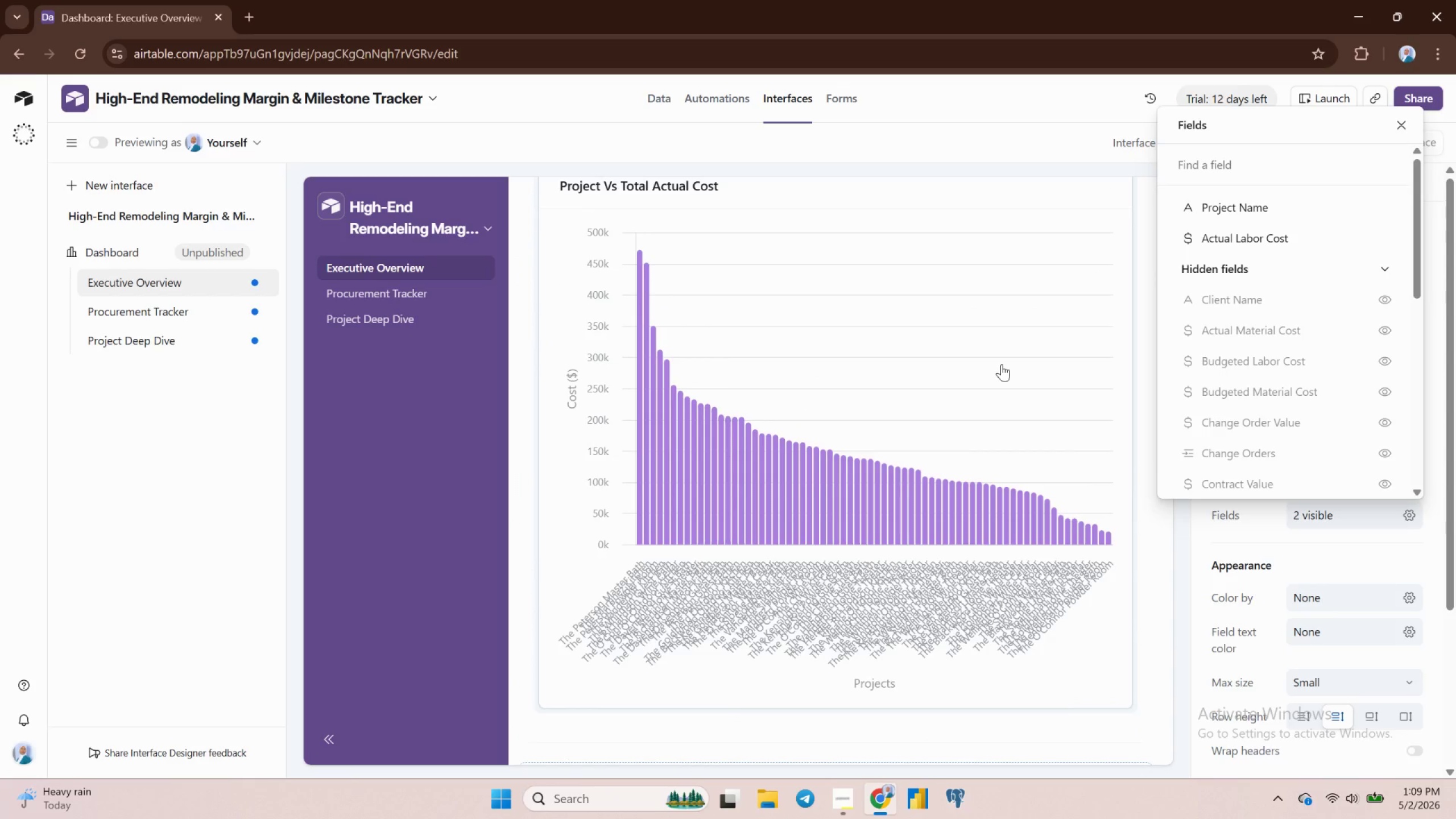 
scroll: coordinate [1002, 364], scroll_direction: up, amount: 1.0
 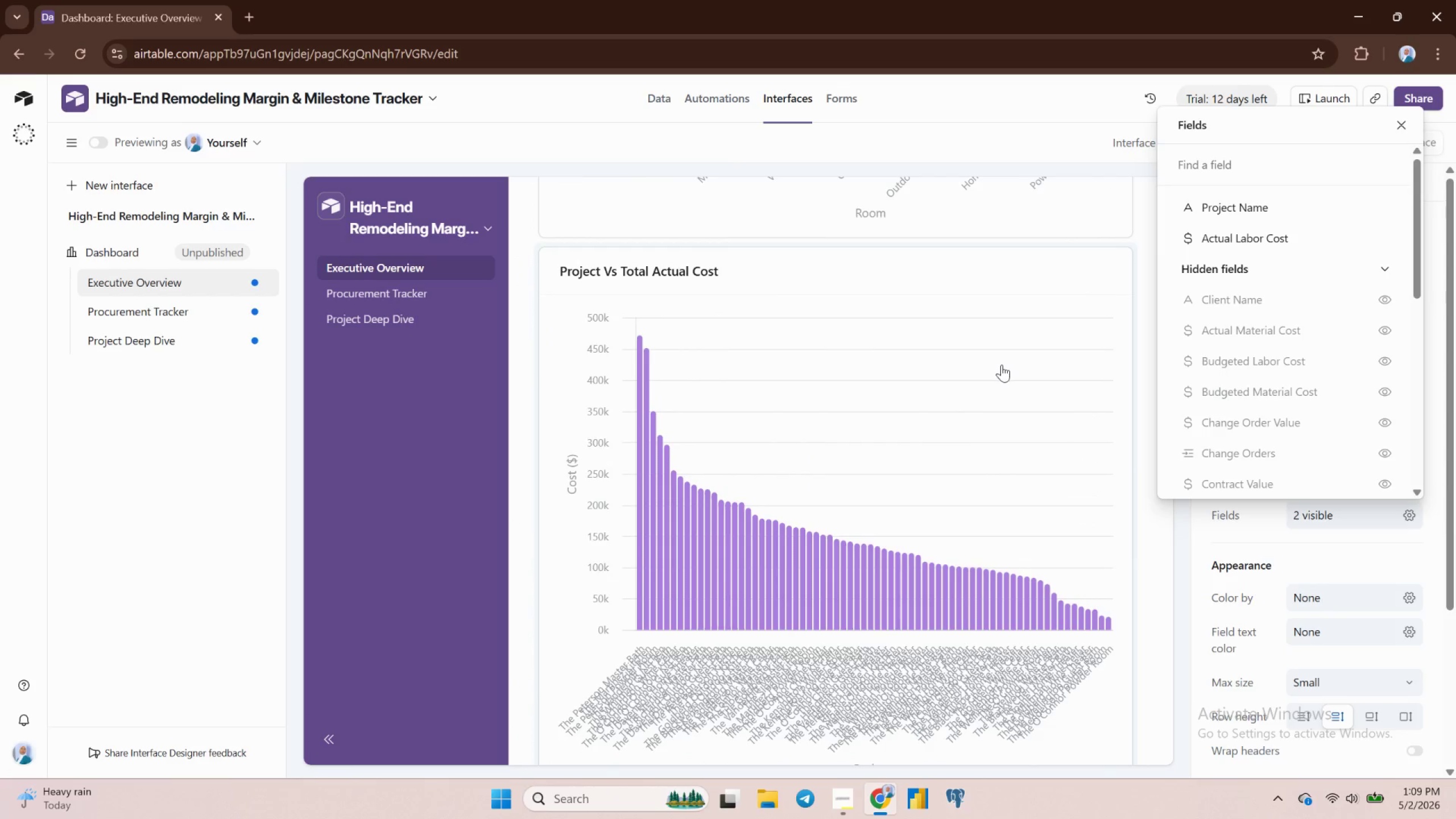 
scroll: coordinate [1002, 365], scroll_direction: down, amount: 3.0
 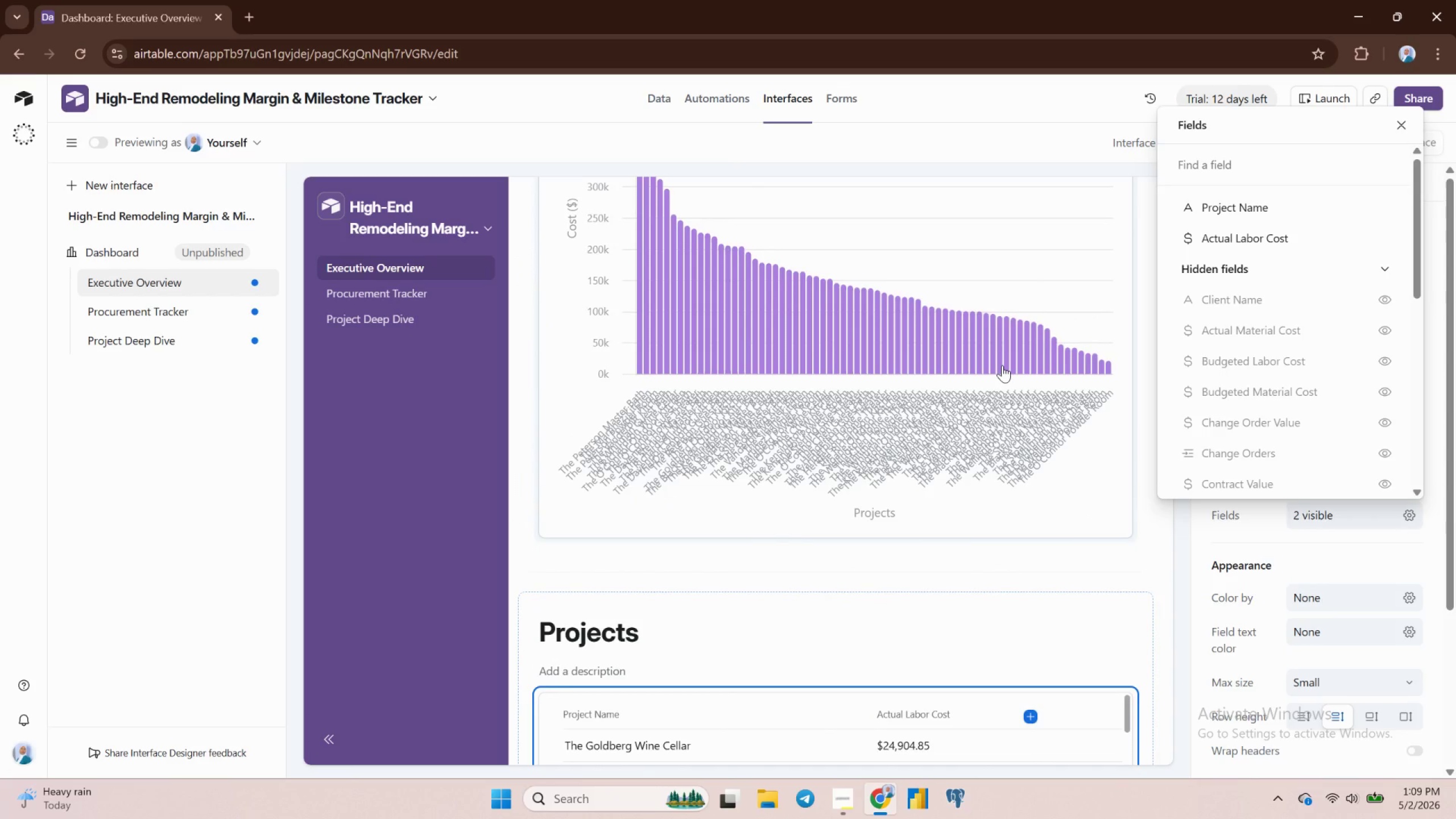 
scroll: coordinate [1002, 365], scroll_direction: up, amount: 3.0
 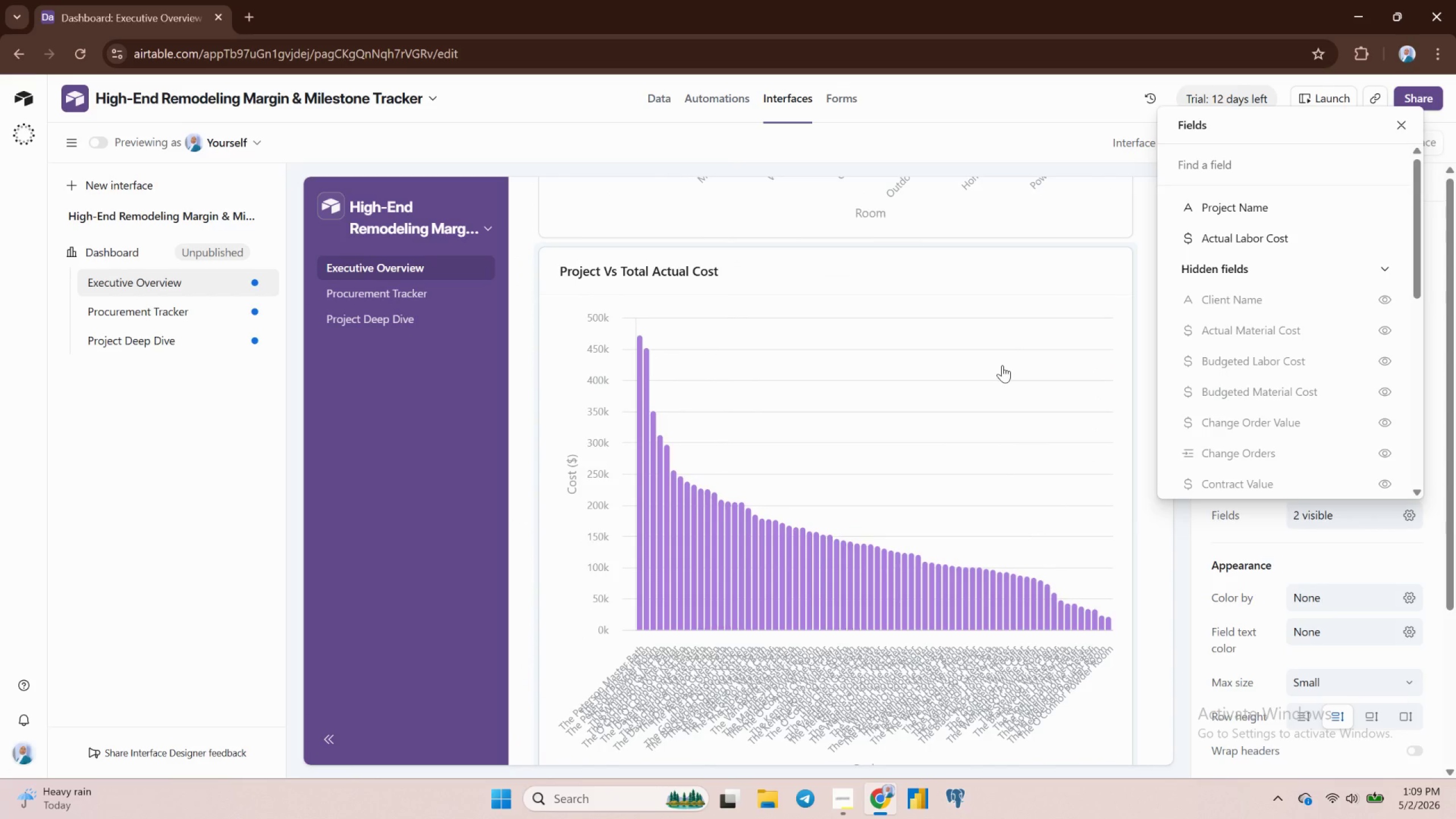 
scroll: coordinate [1280, 471], scroll_direction: down, amount: 7.0
 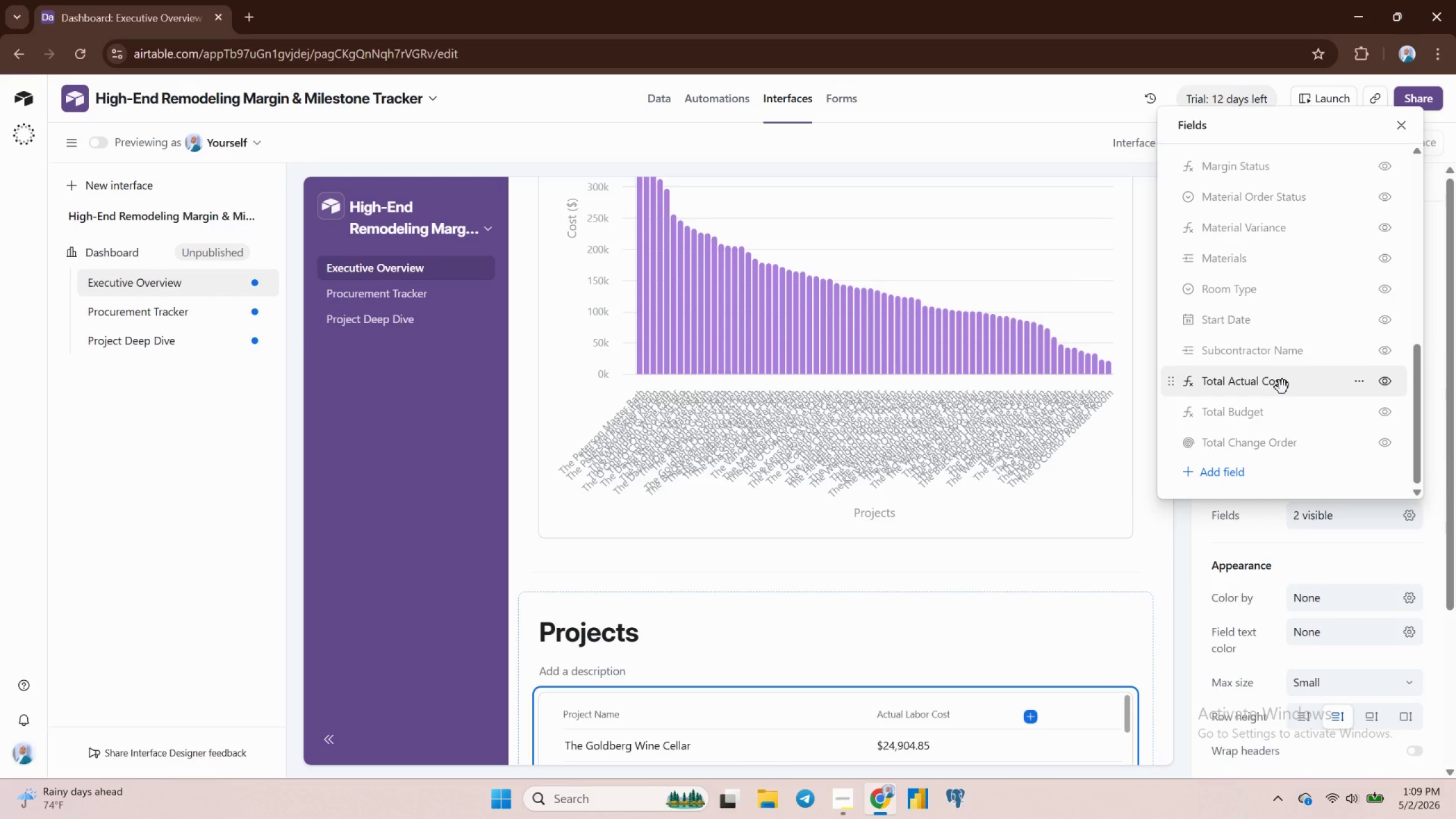 
left_click([1283, 387])
 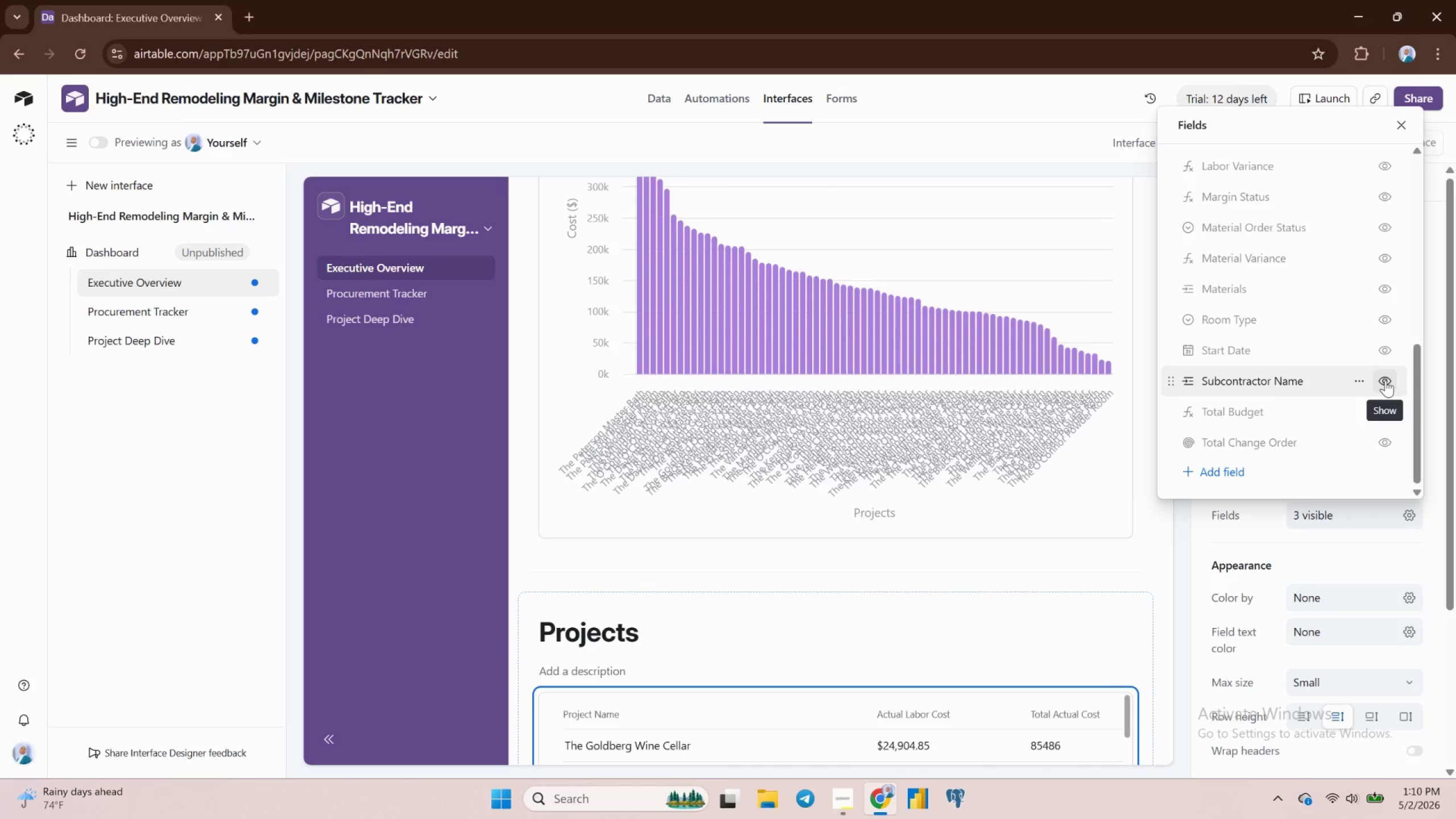 
wait(66.58)
 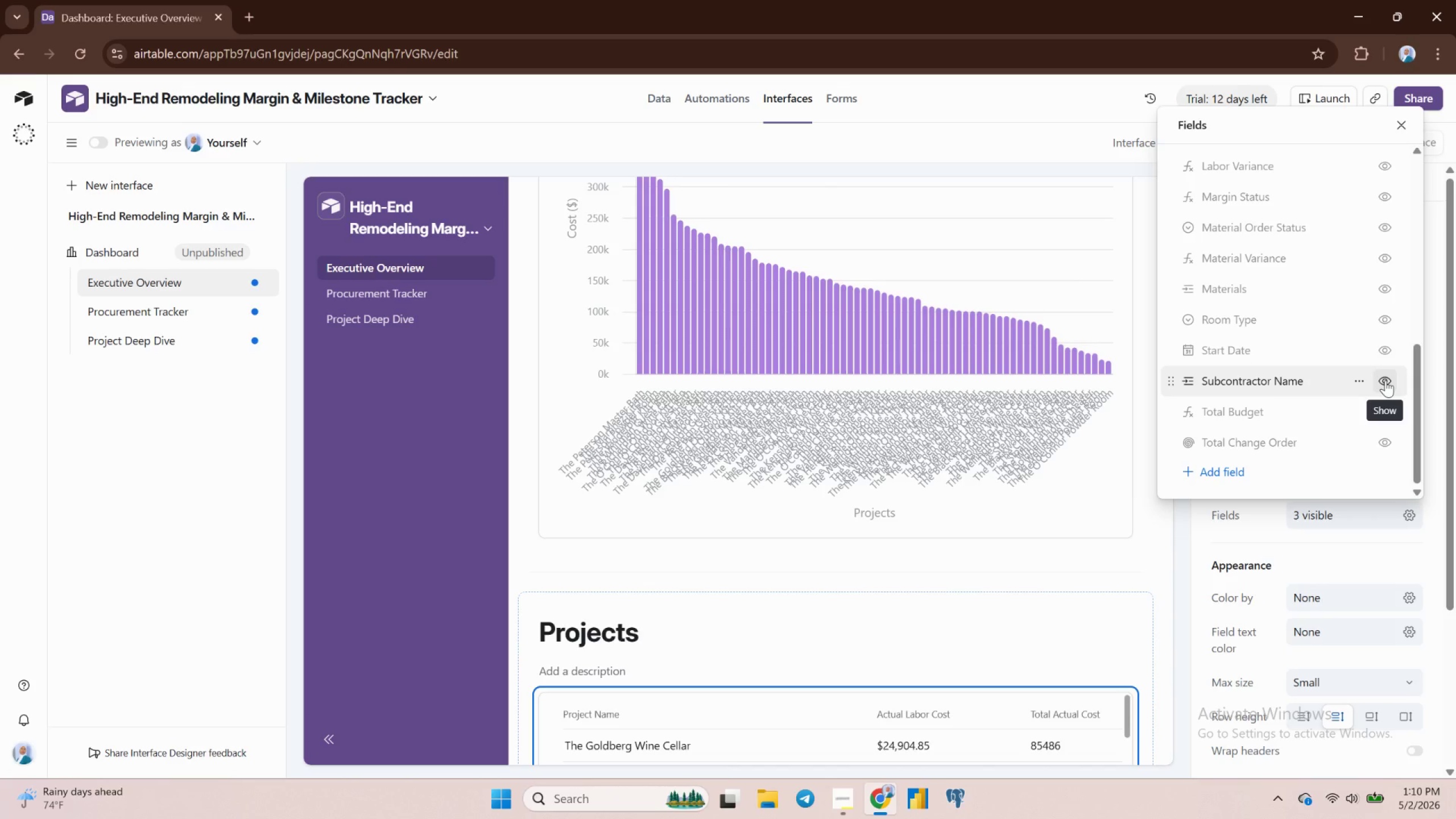 
scroll: coordinate [1023, 415], scroll_direction: up, amount: 7.0
 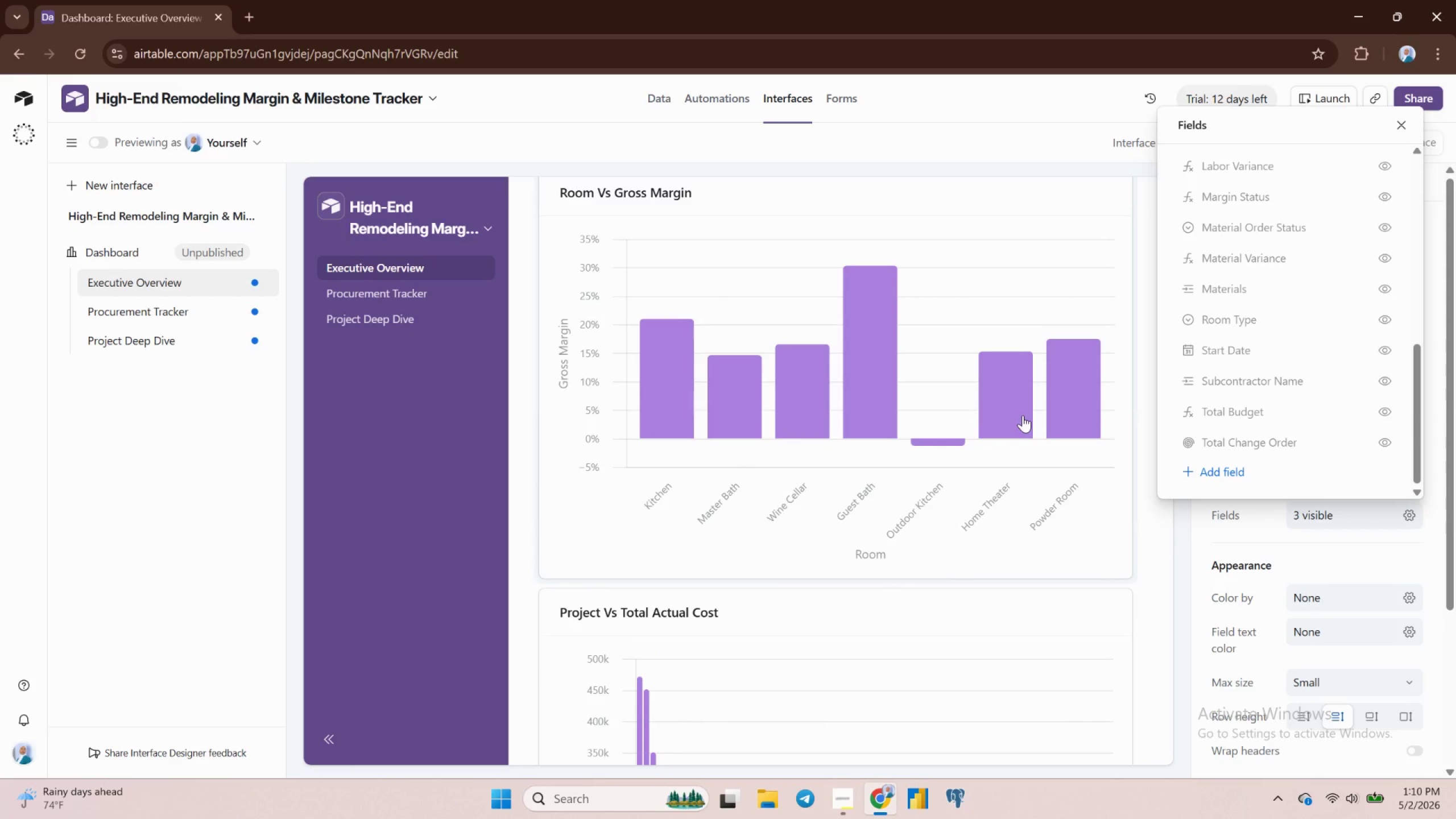 
scroll: coordinate [1035, 569], scroll_direction: down, amount: 9.0
 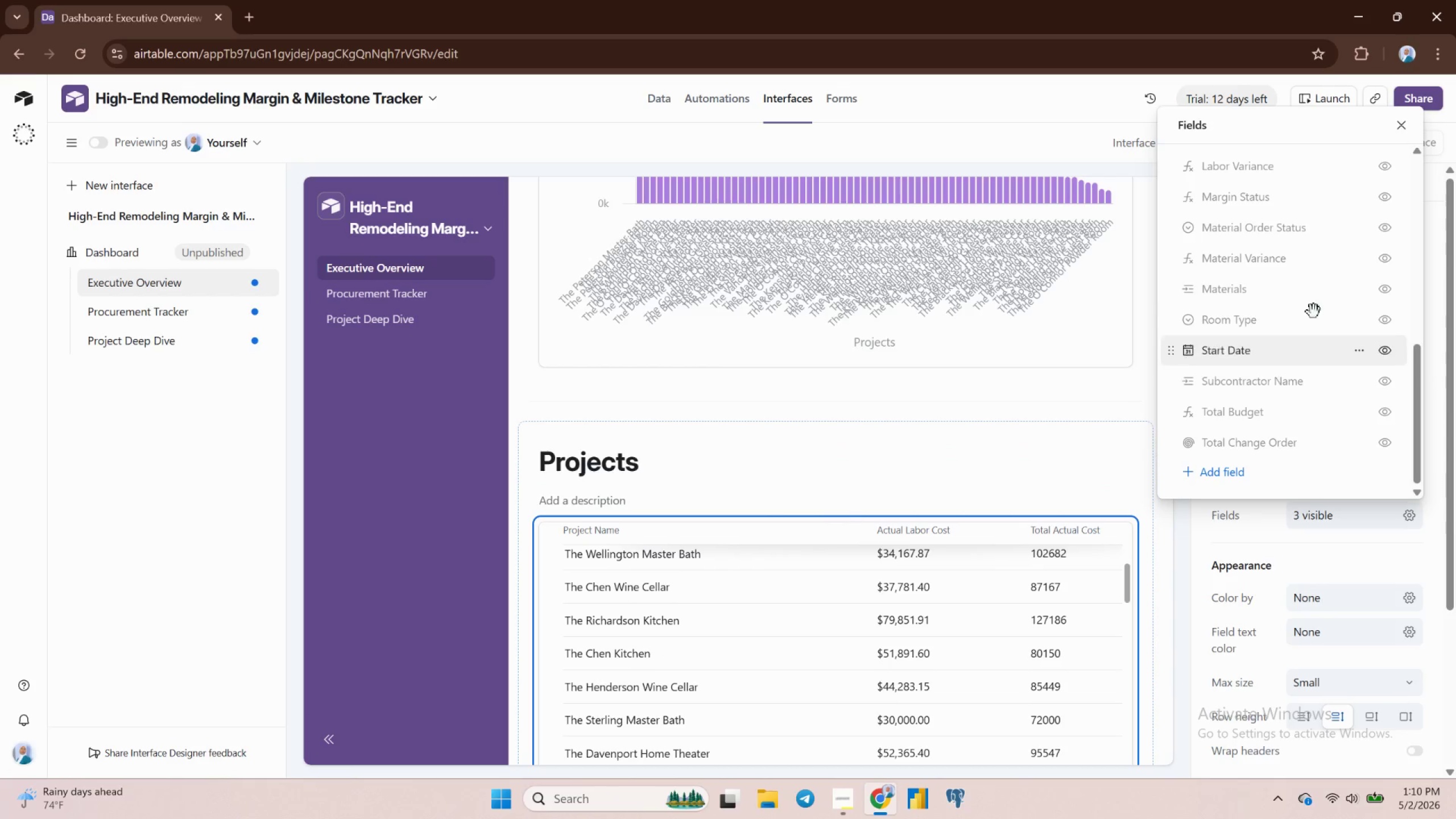 
scroll: coordinate [1285, 301], scroll_direction: up, amount: 7.0
 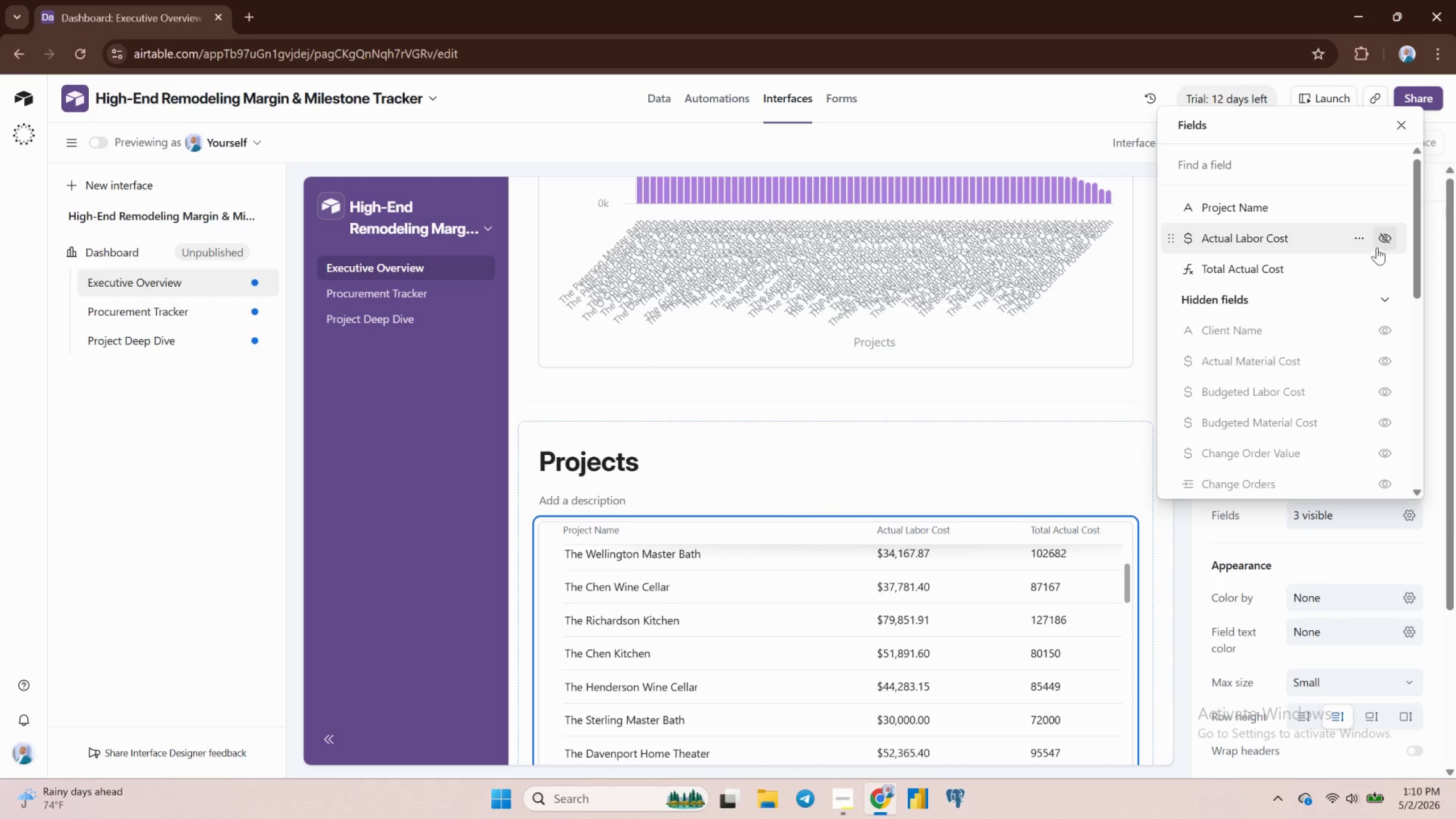 
left_click([1388, 230])
 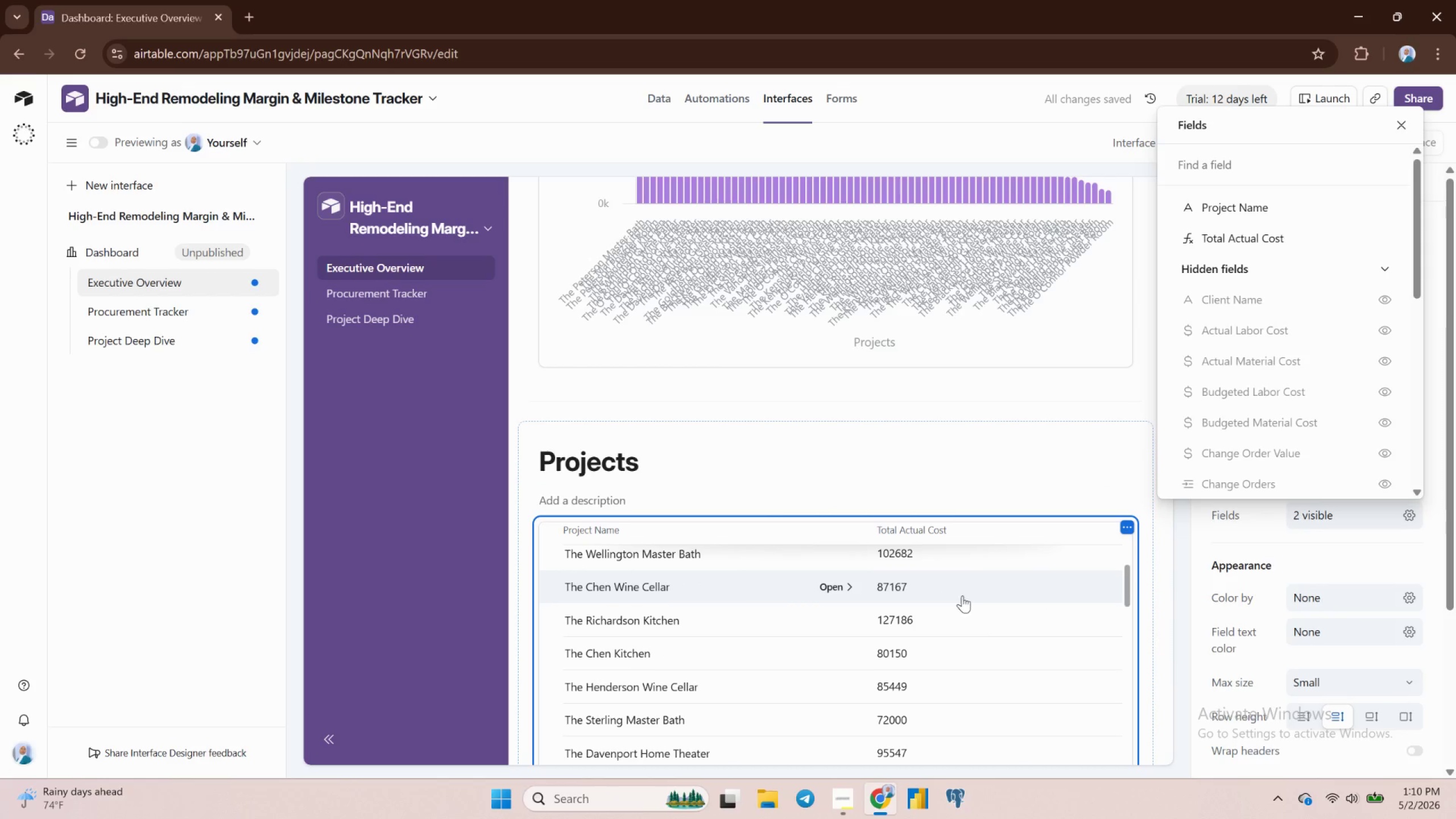 
scroll: coordinate [801, 606], scroll_direction: down, amount: 7.0
 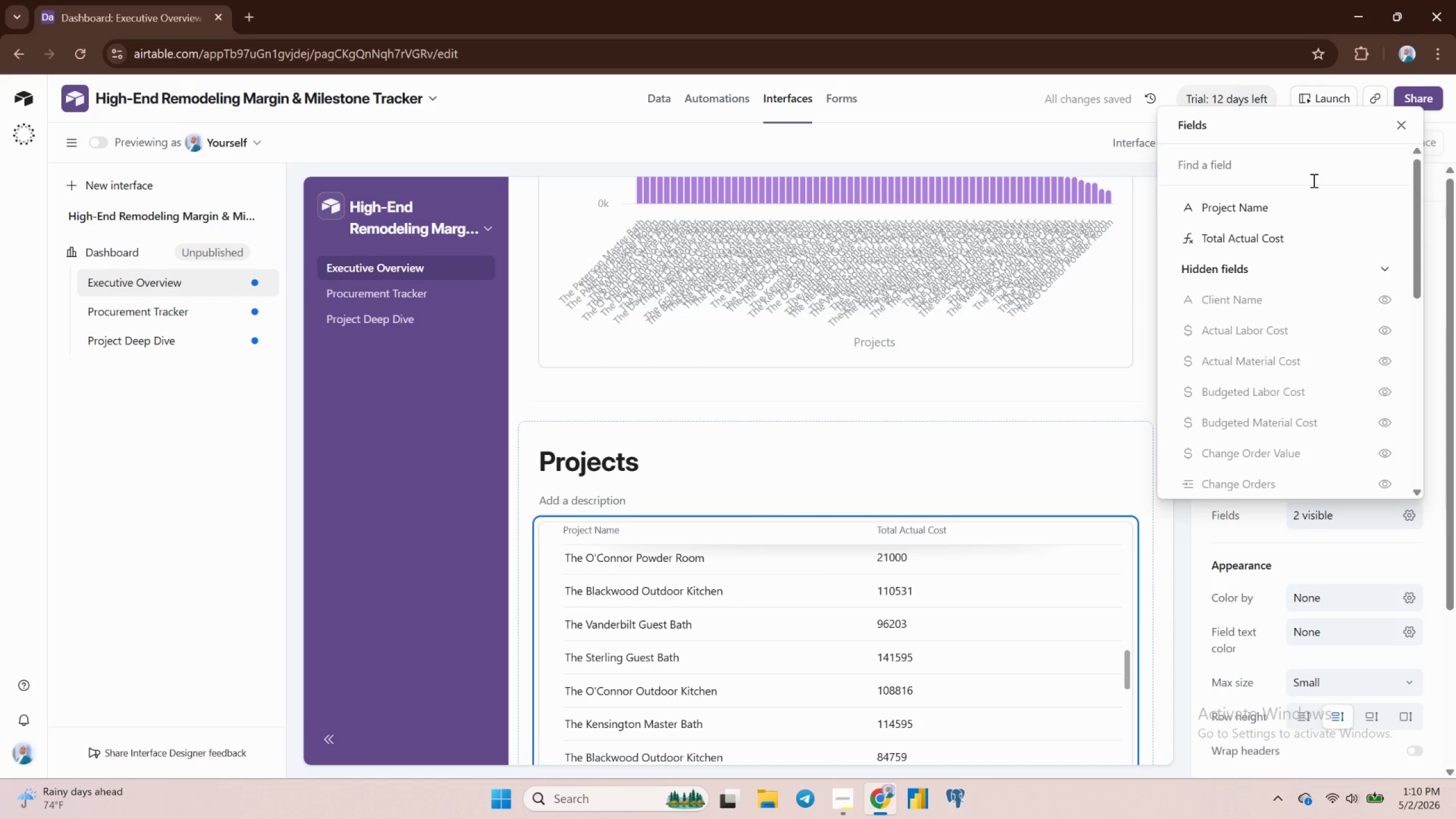 
scroll: coordinate [999, 576], scroll_direction: up, amount: 21.0
 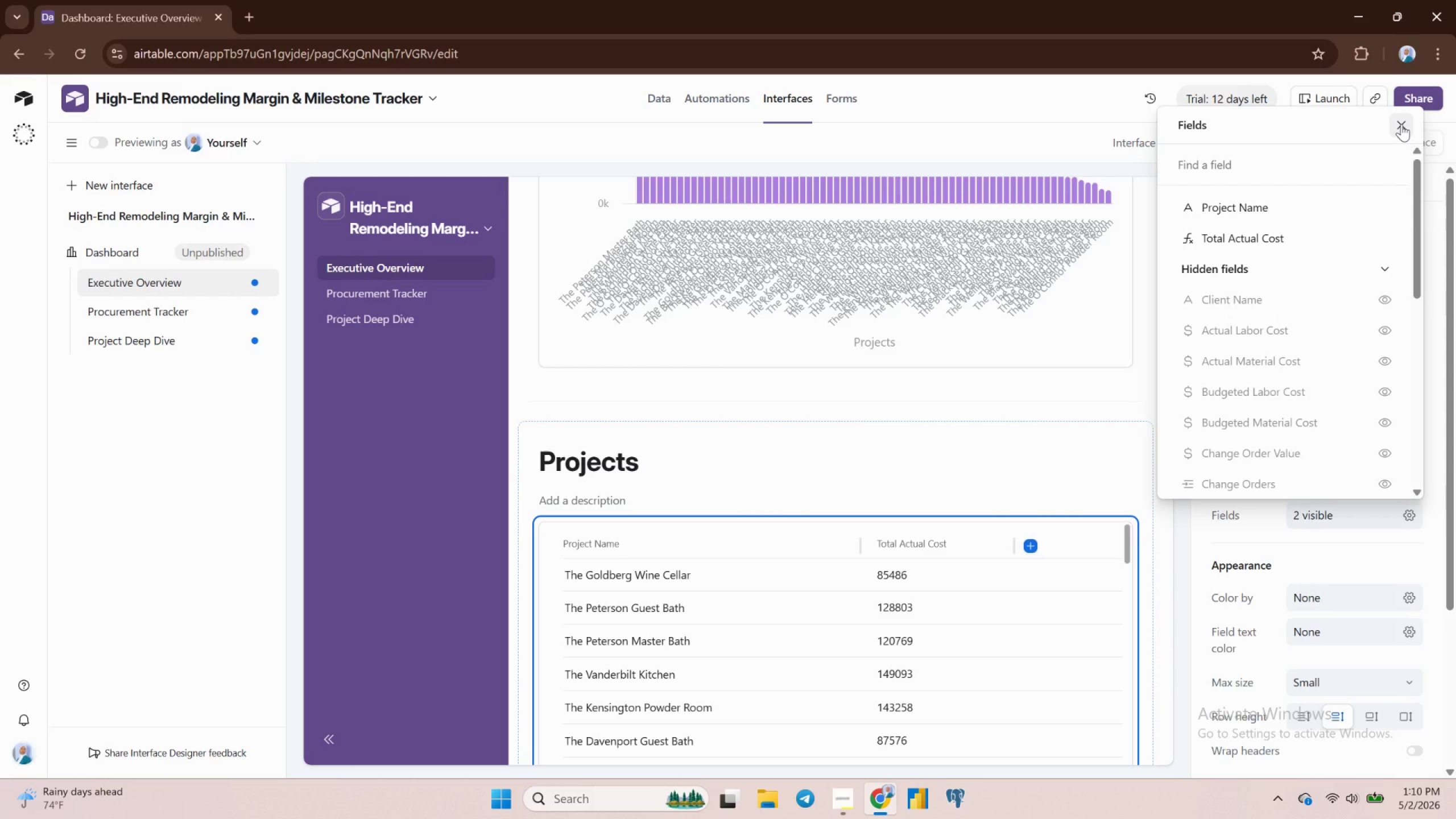 
left_click([1401, 124])
 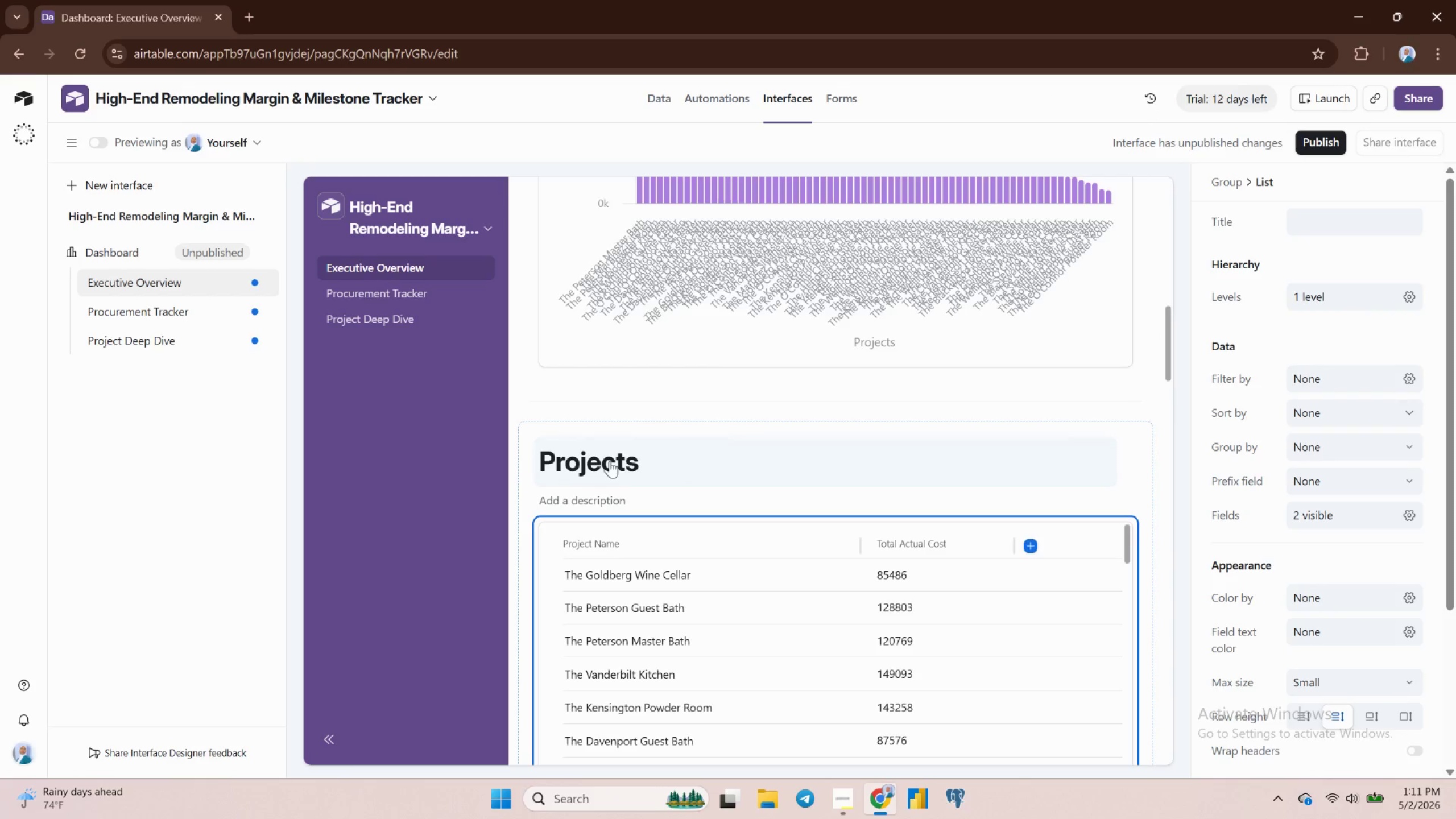 
scroll: coordinate [883, 392], scroll_direction: up, amount: 7.0
 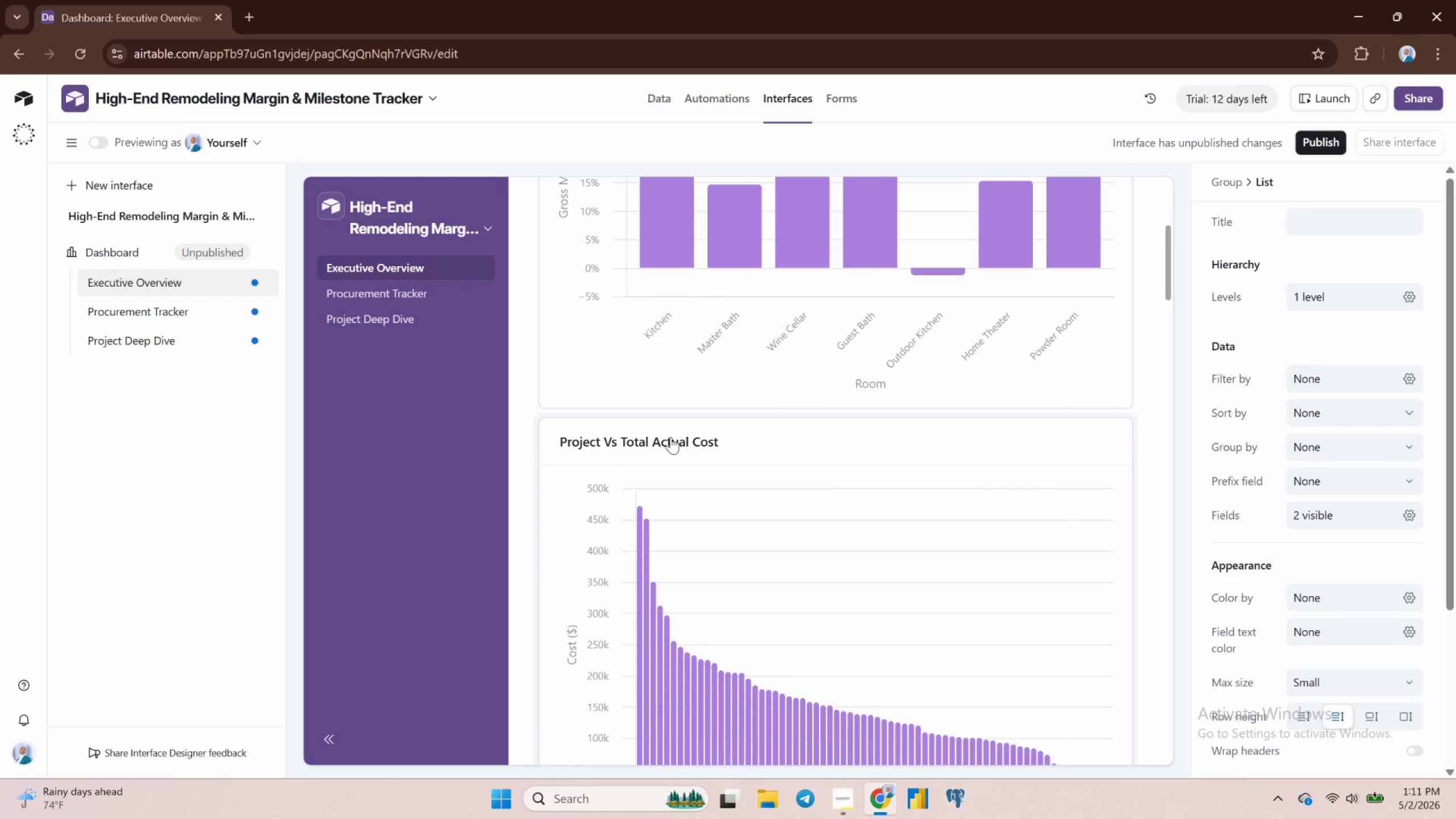 
double_click([671, 437])
 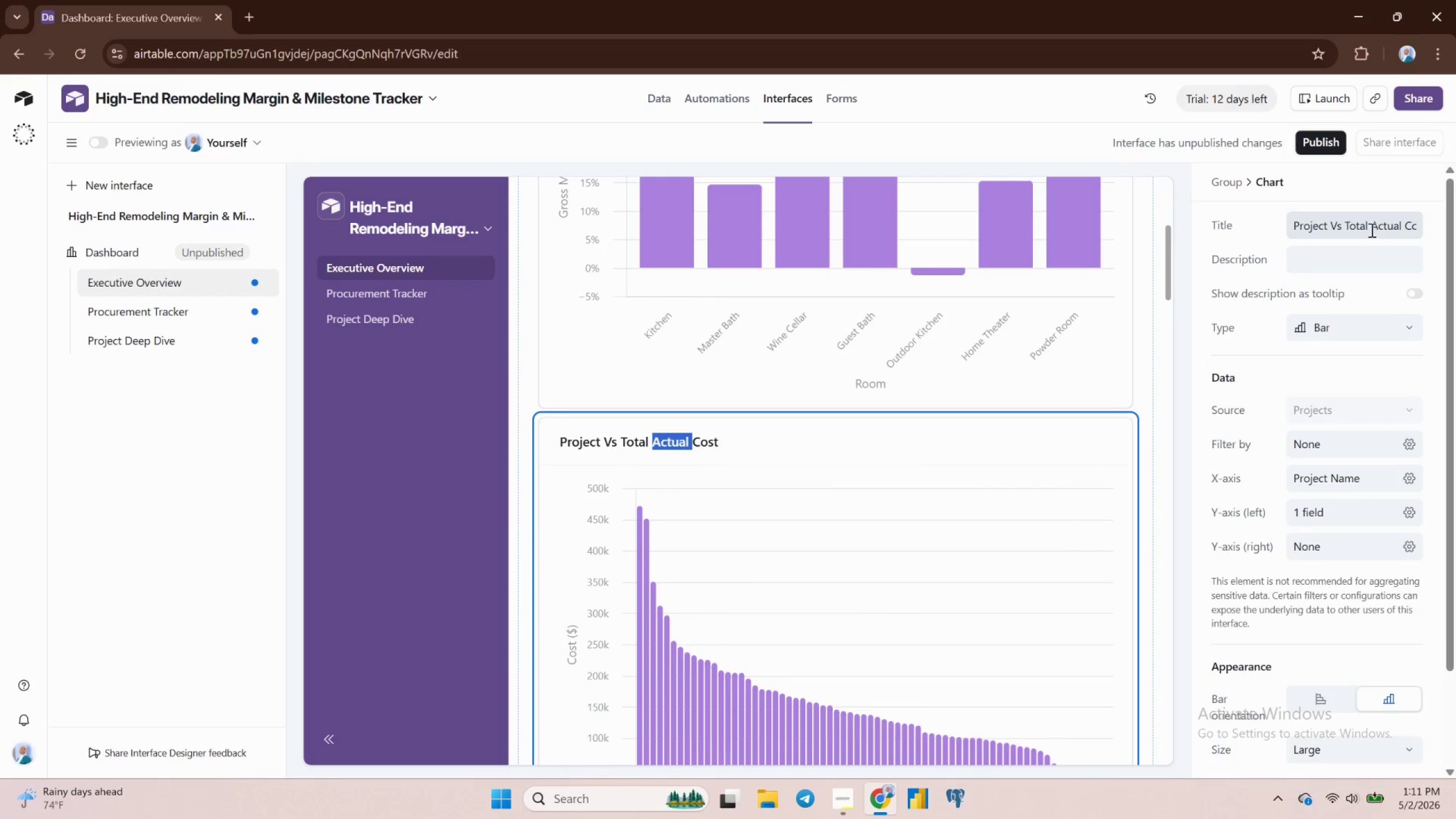 
double_click([1357, 227])
 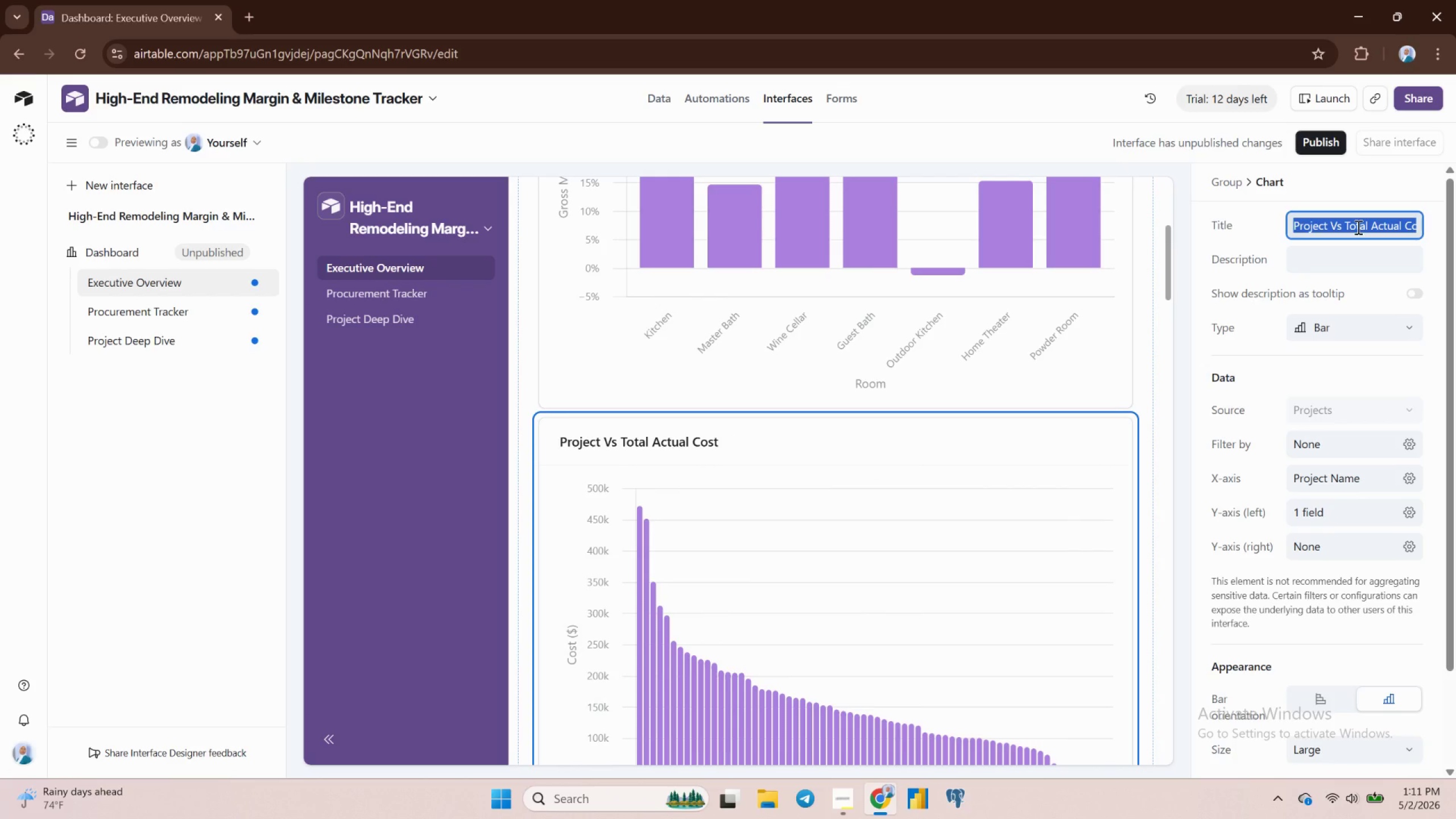 
key(Control+C)
 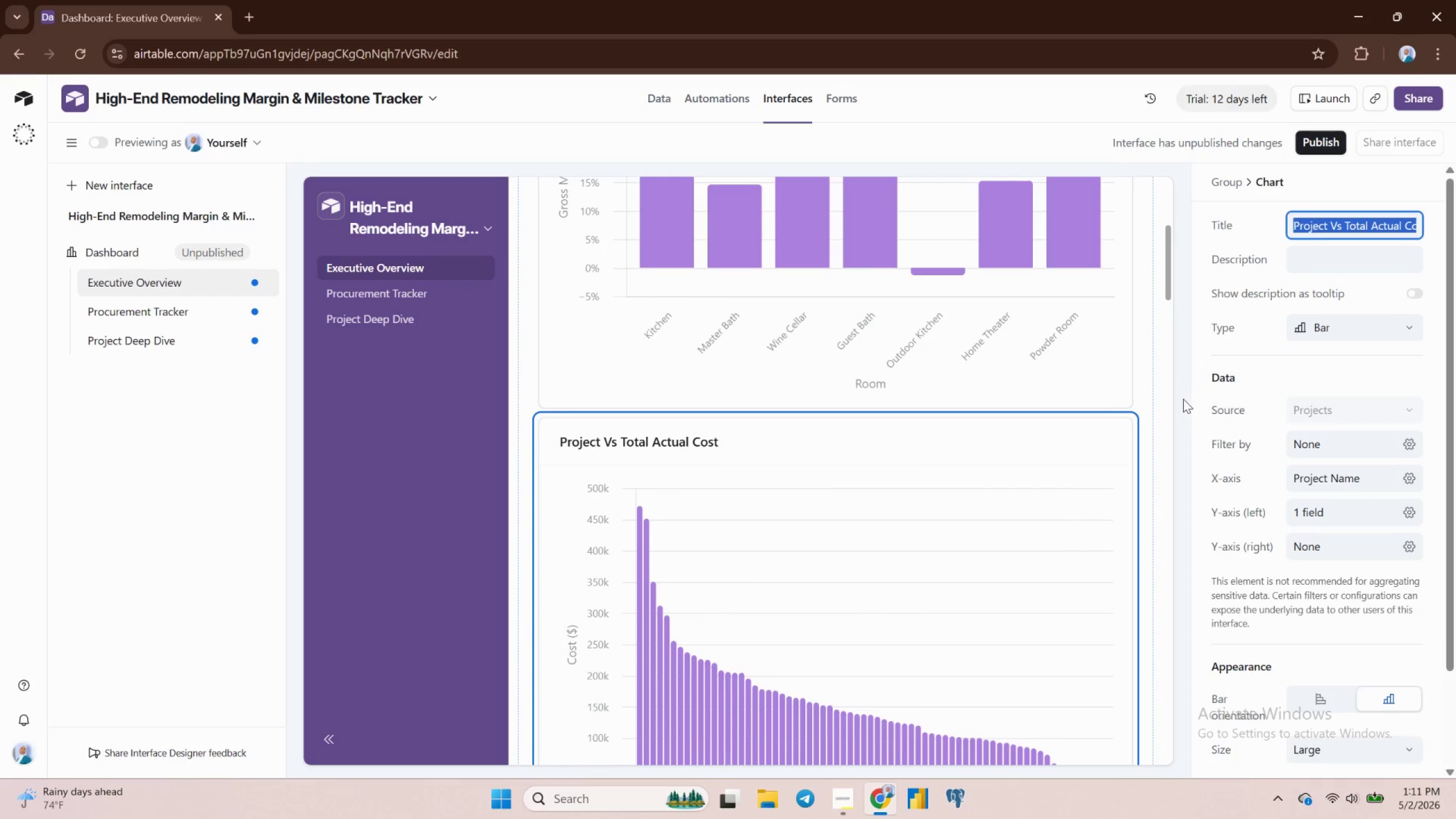 
left_click([1180, 400])
 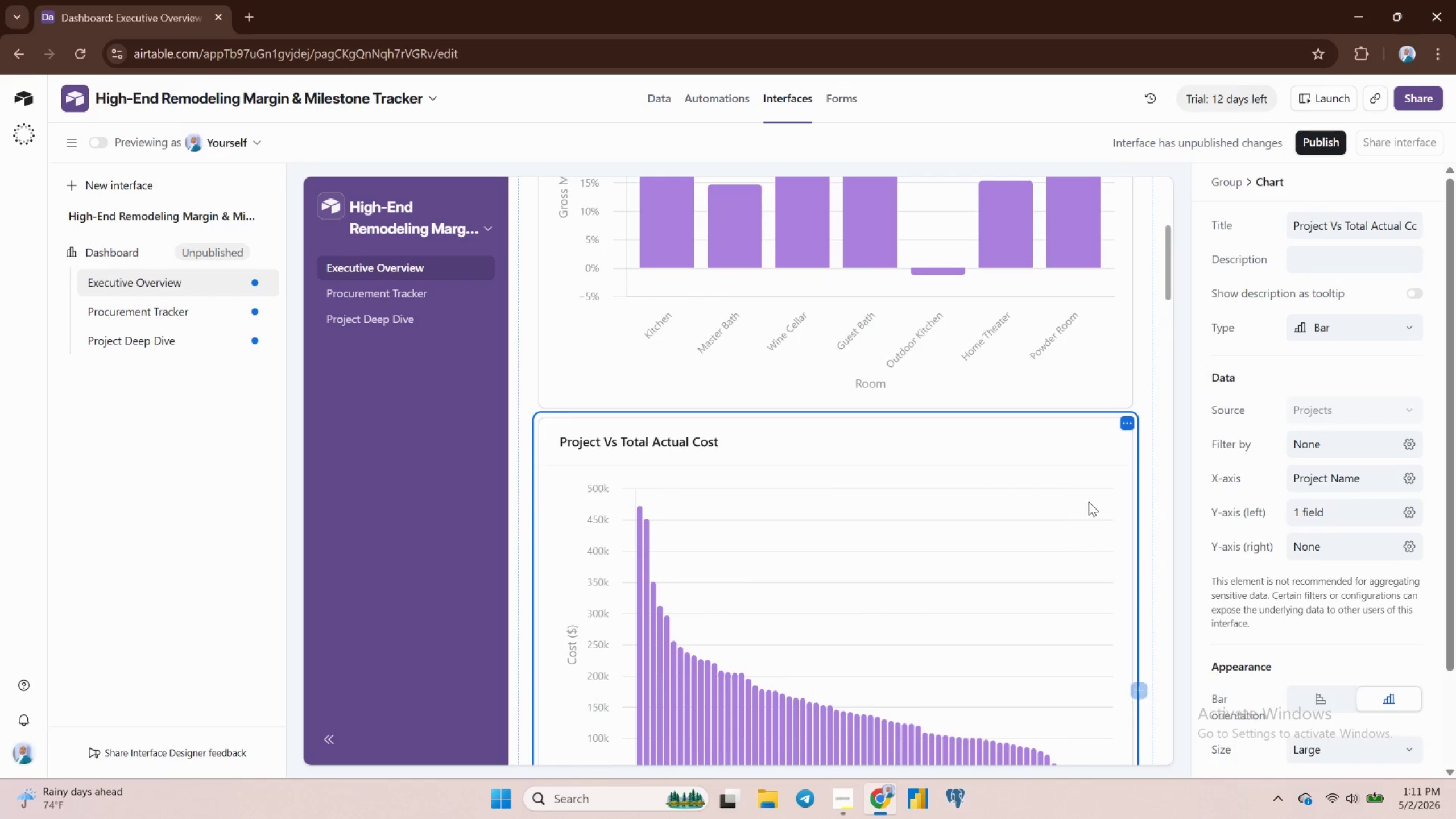 
scroll: coordinate [601, 637], scroll_direction: down, amount: 7.0
 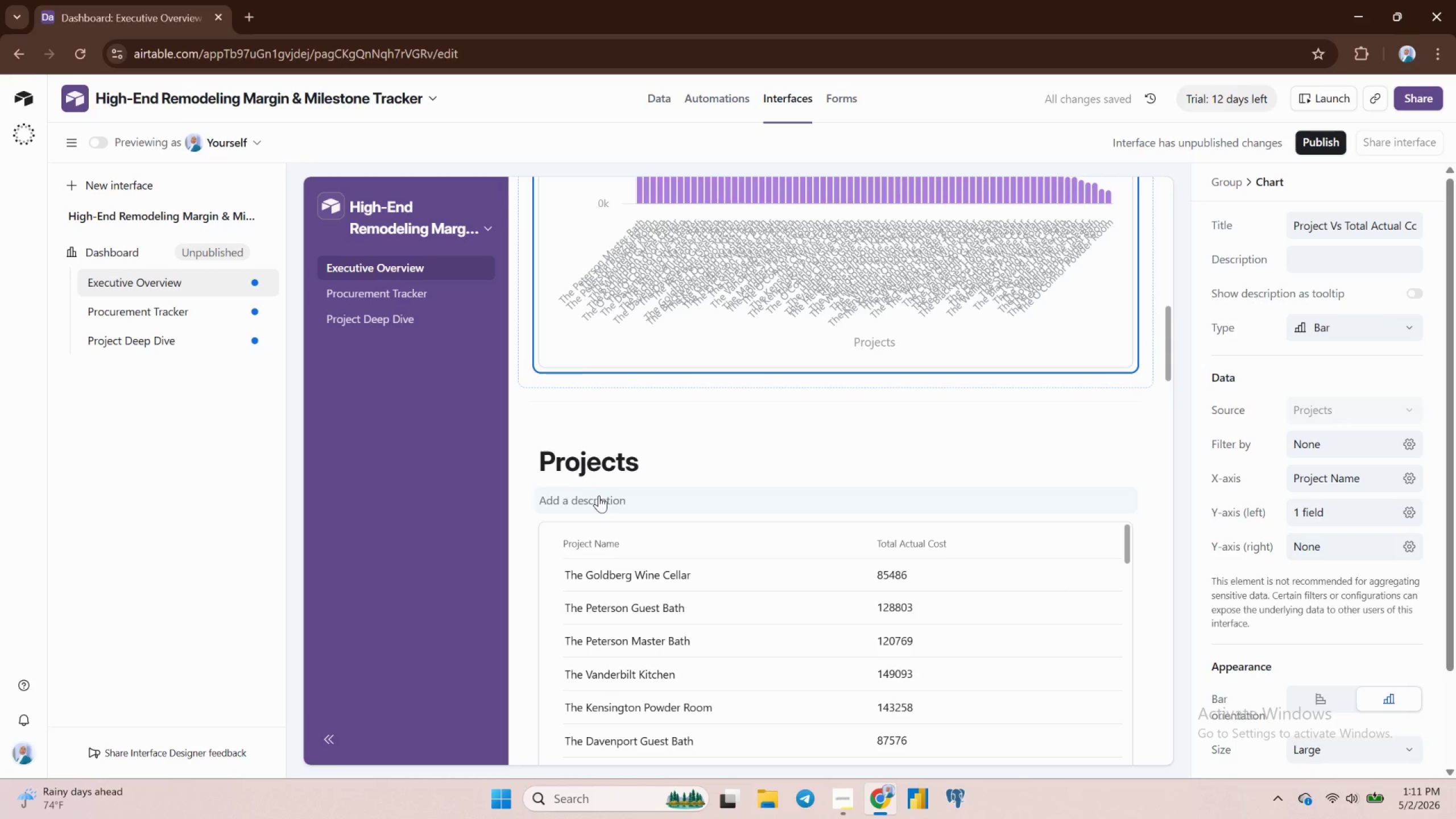 
double_click([597, 461])
 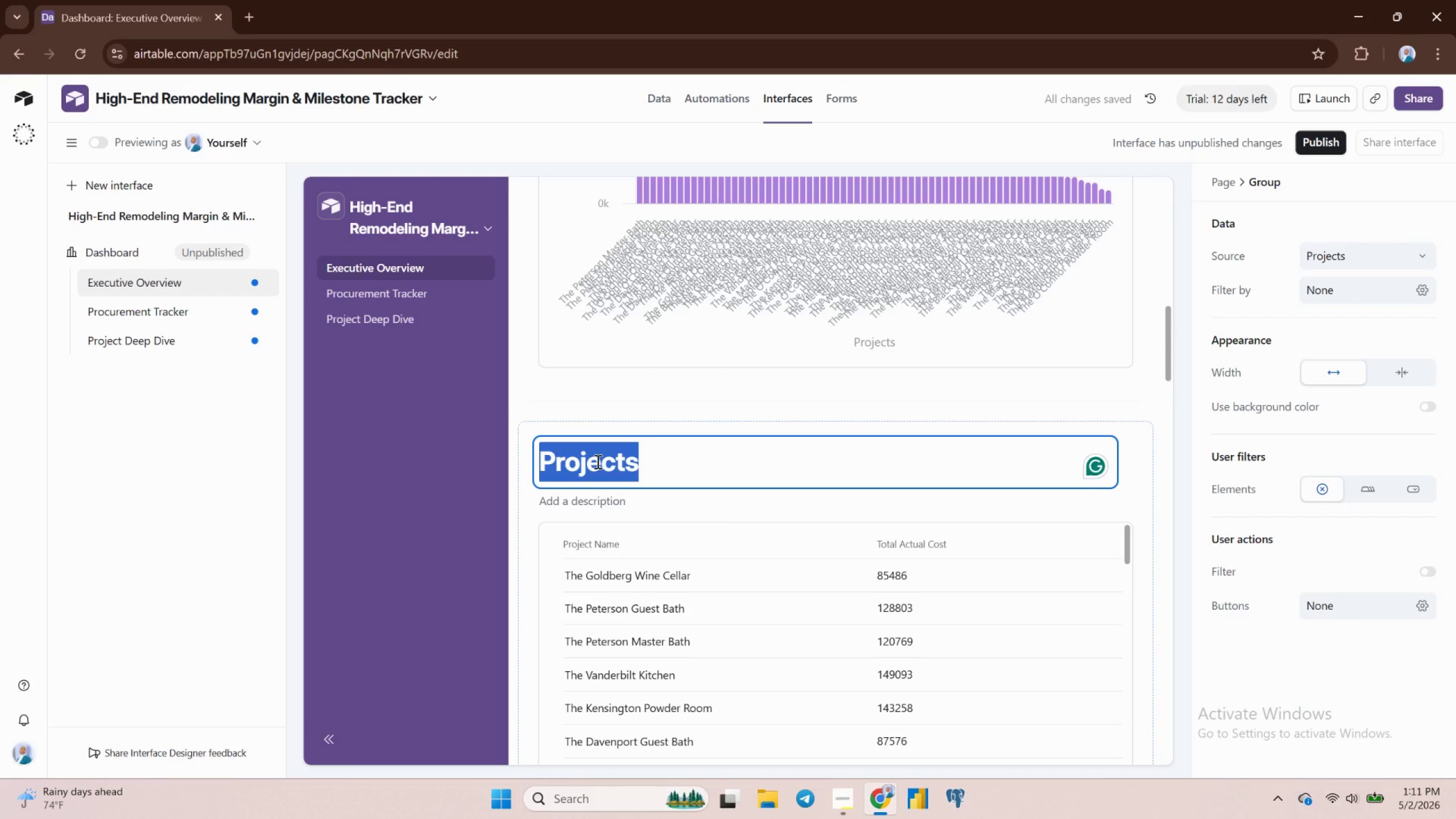 
key(Control+V)
 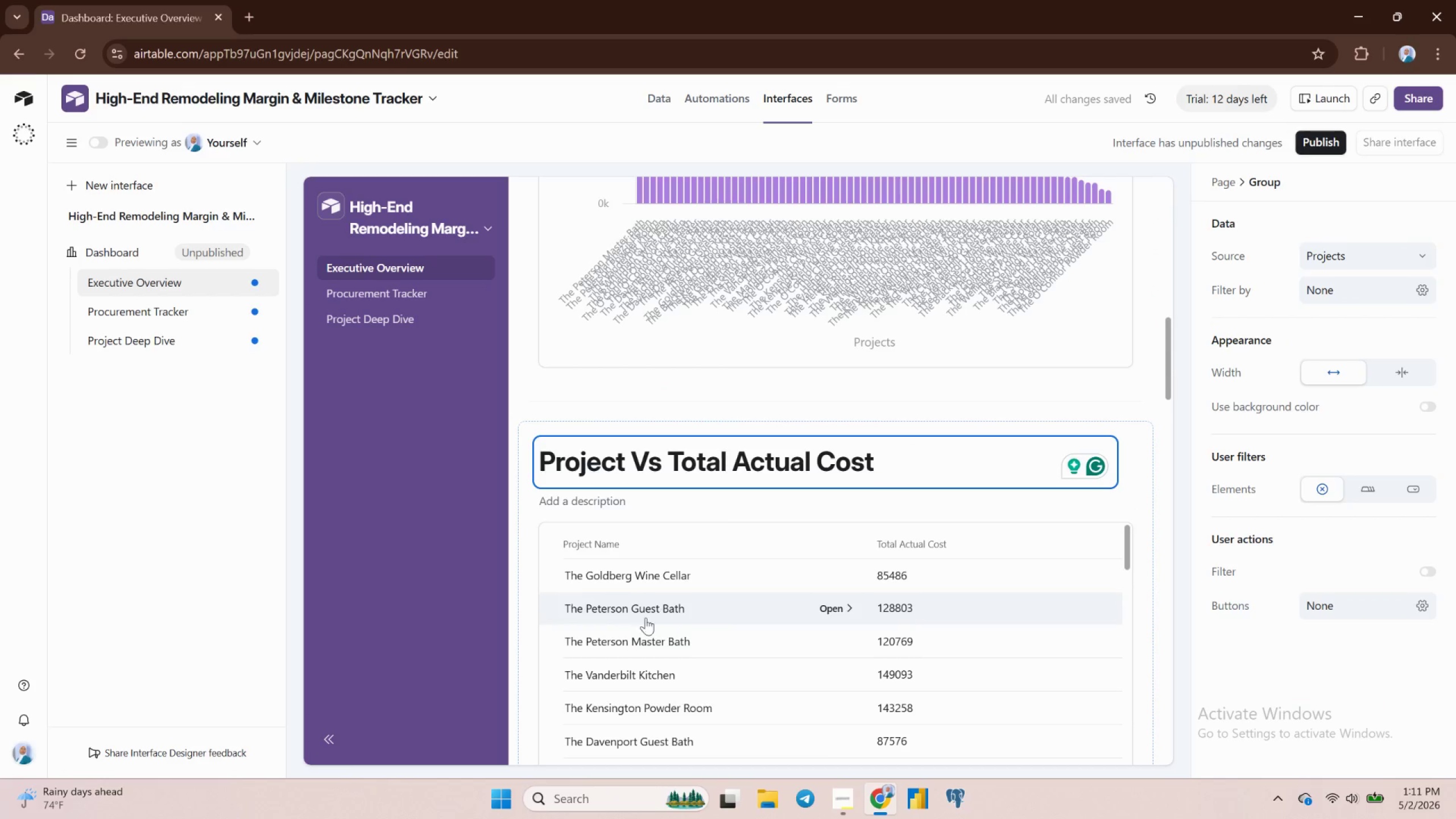 
wait(7.05)
 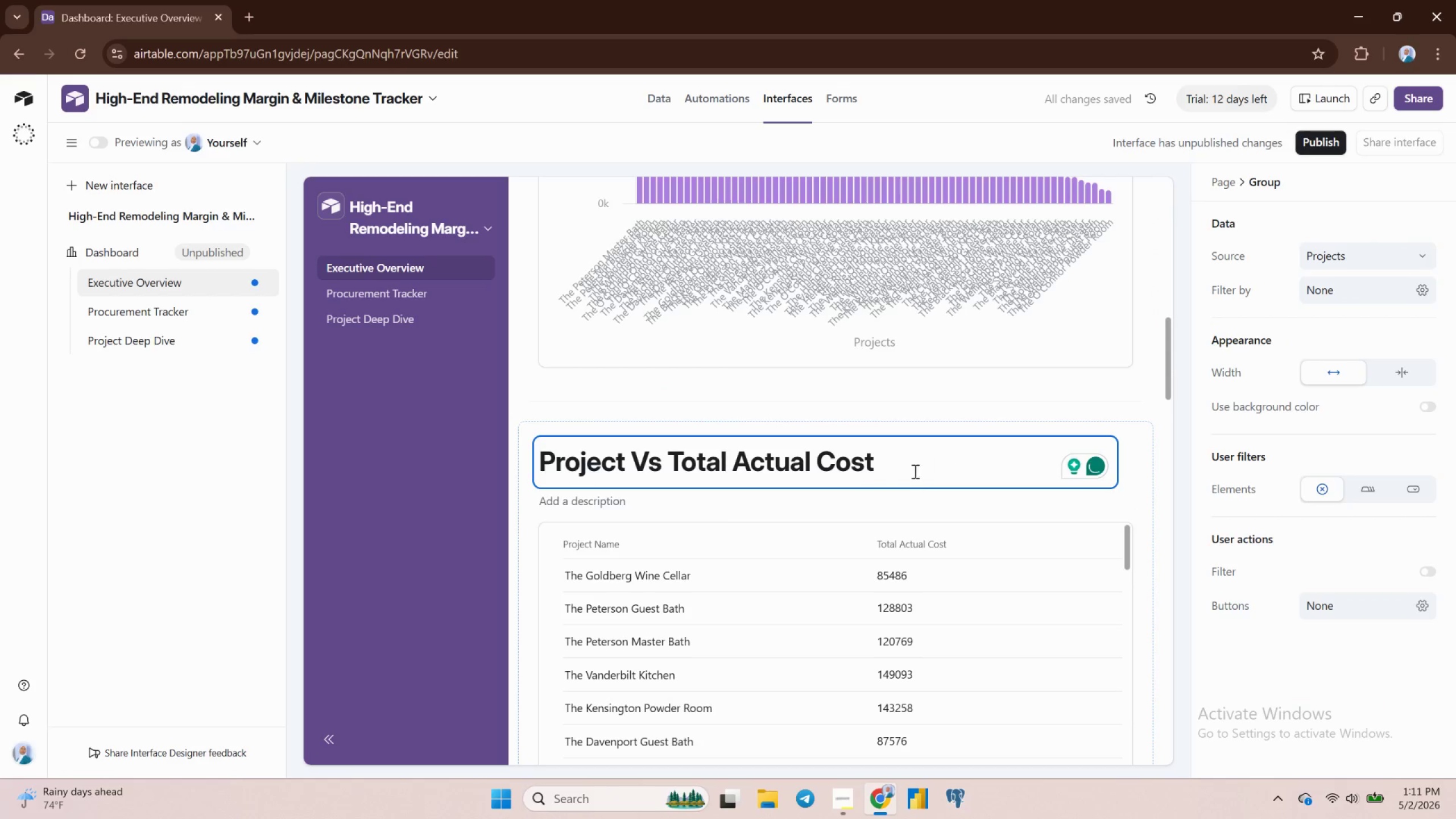 
mouse_move([857, 654])
 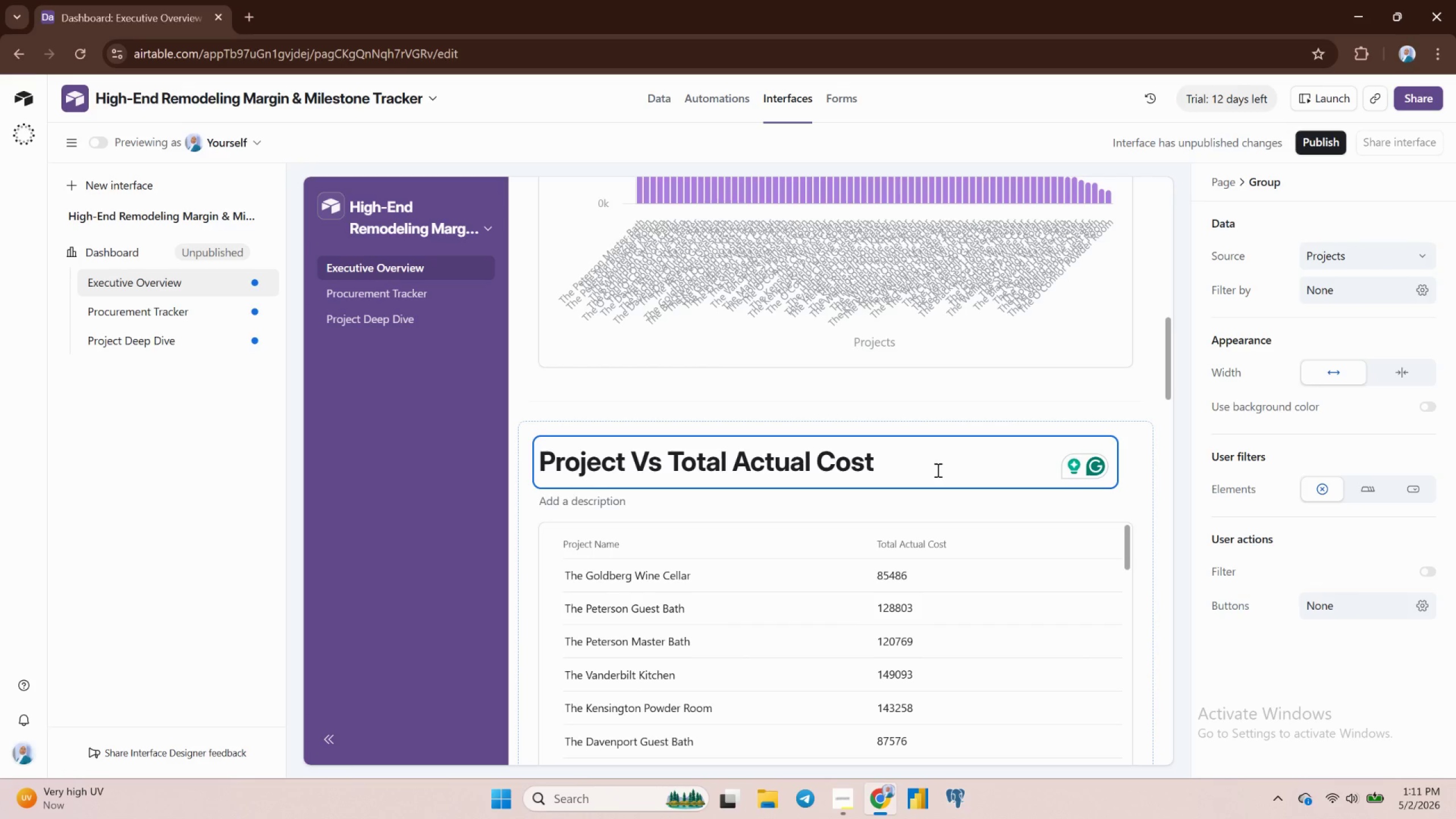 
key(Enter)
 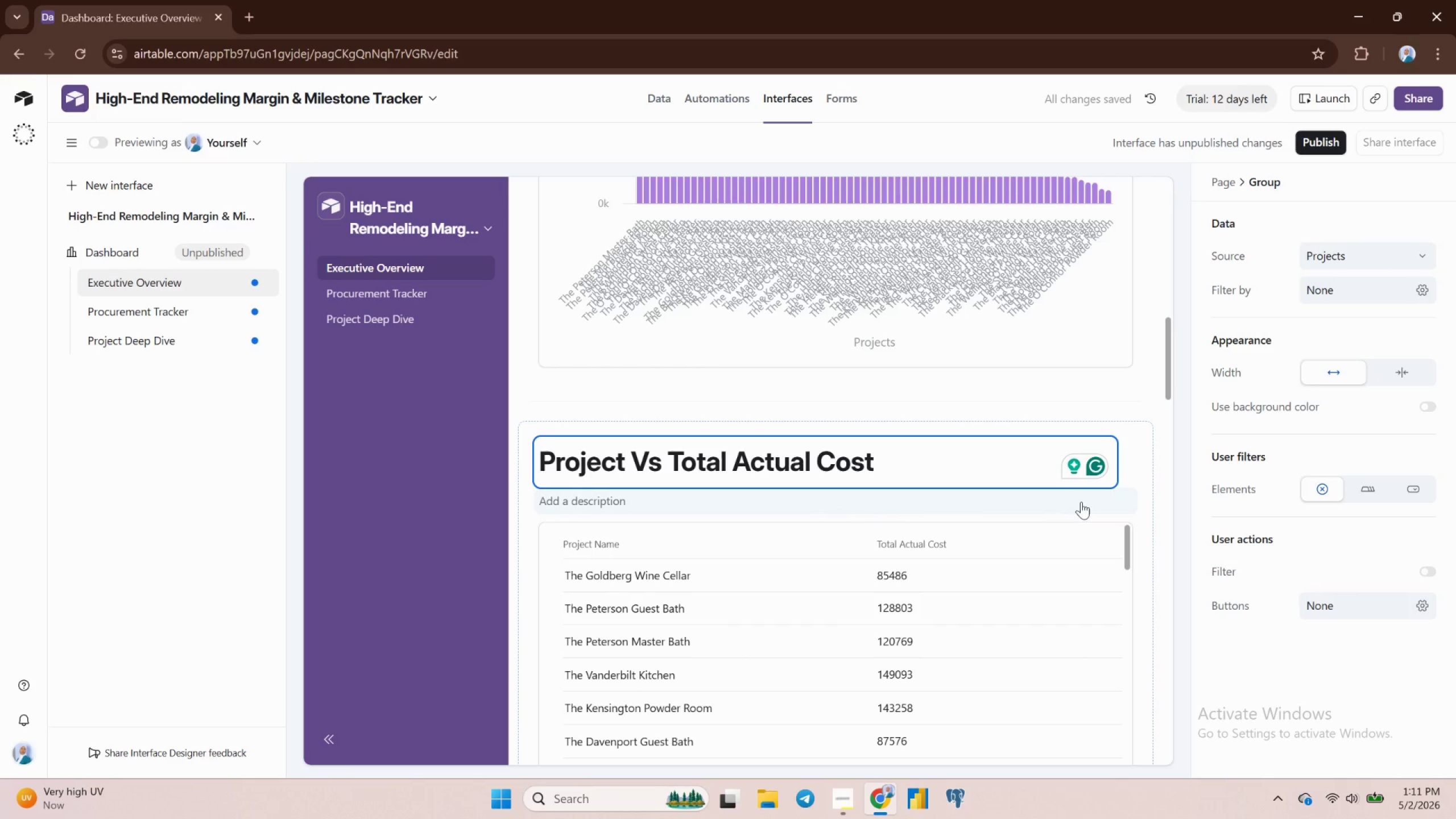 
left_click([1164, 493])
 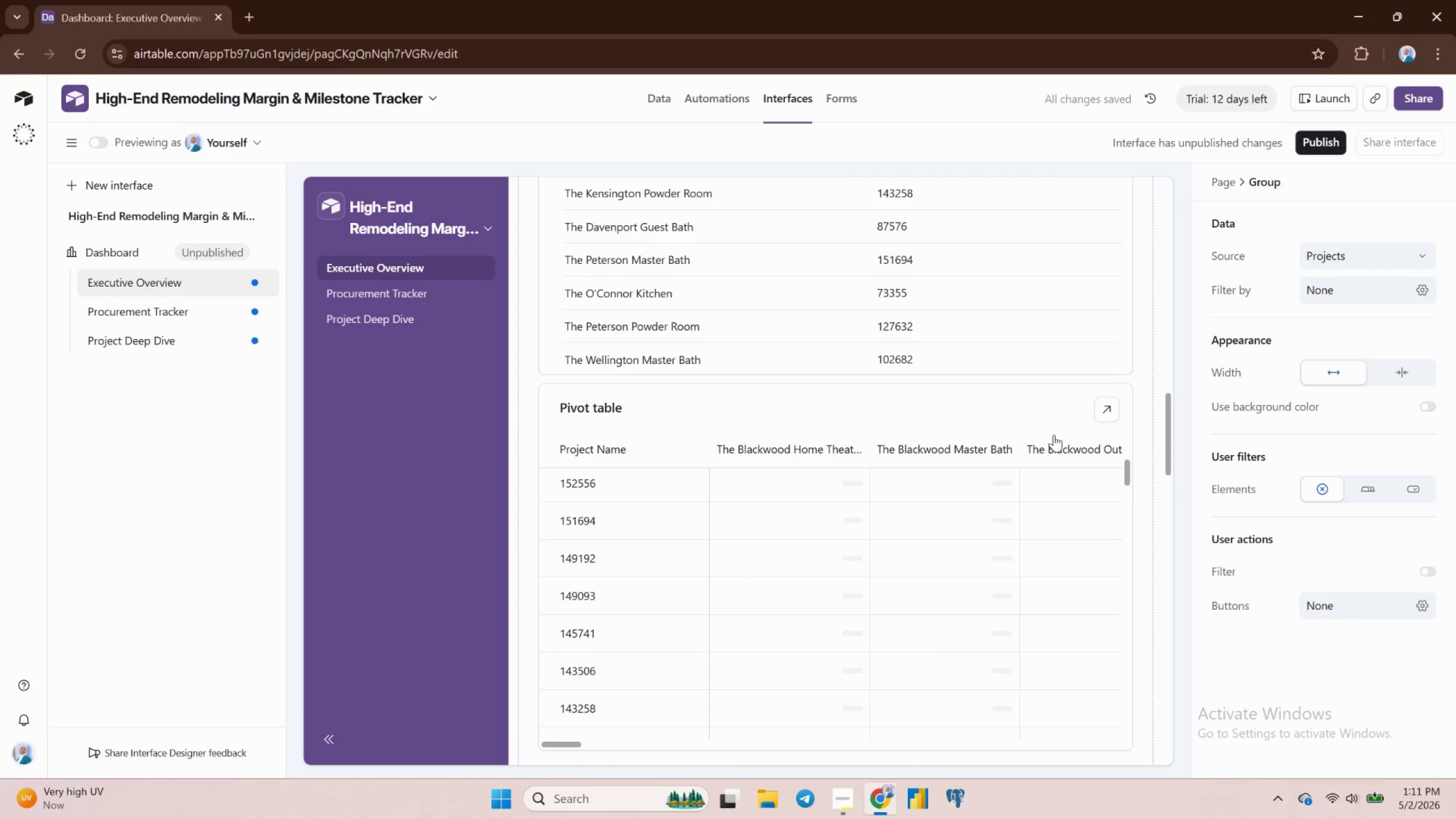 
left_click([1046, 420])
 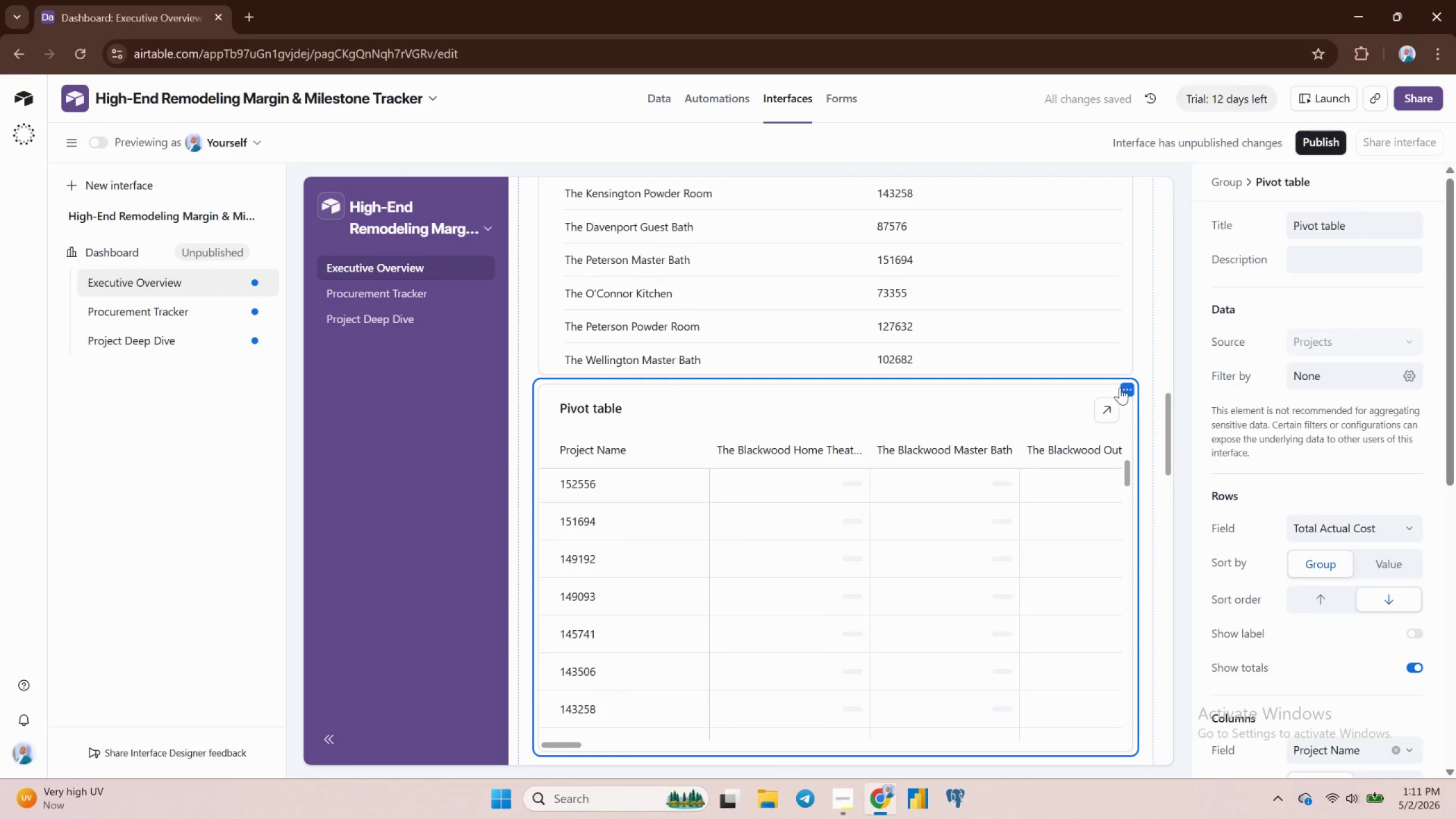 
left_click([1123, 386])
 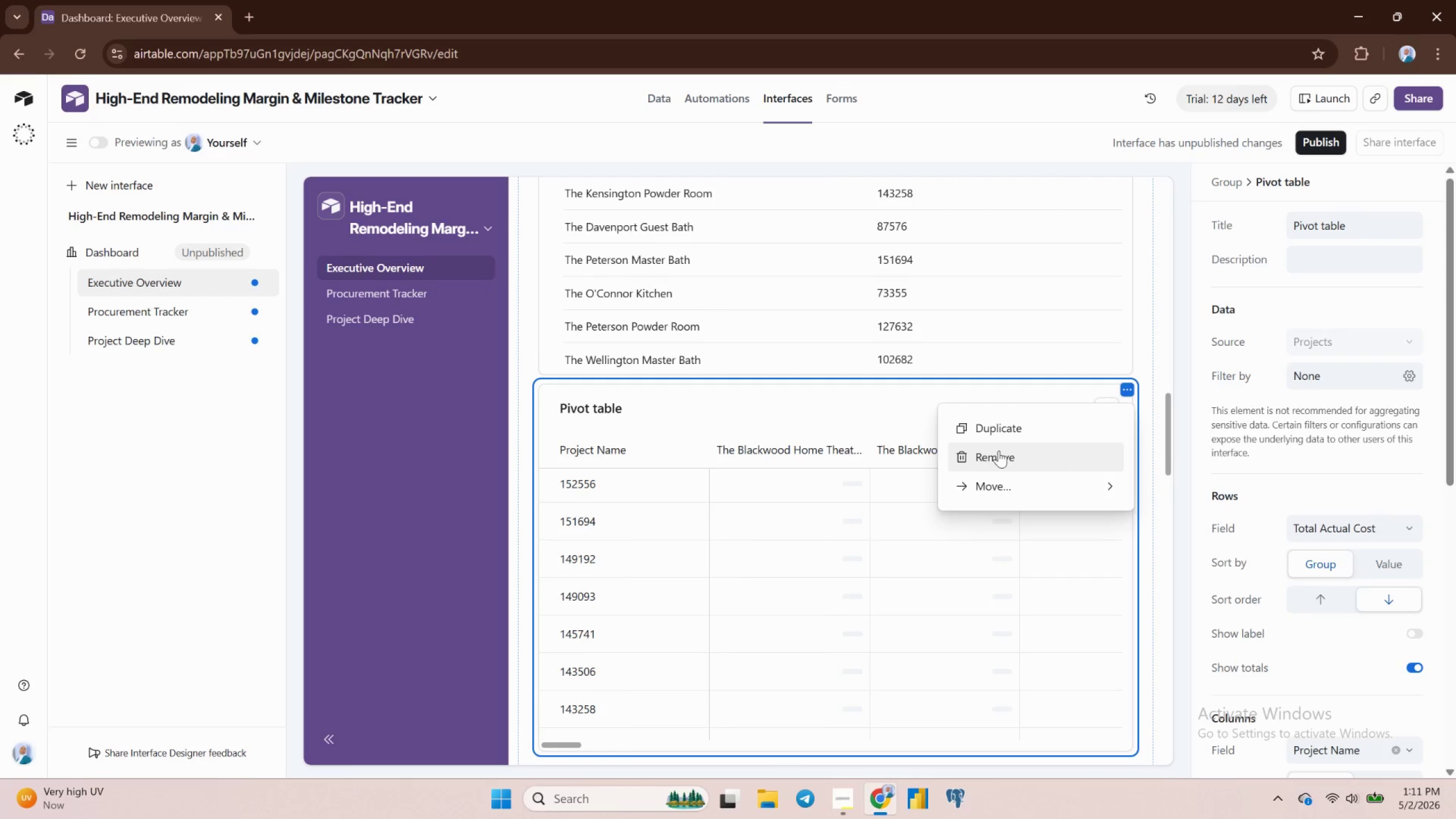 
left_click([999, 450])
 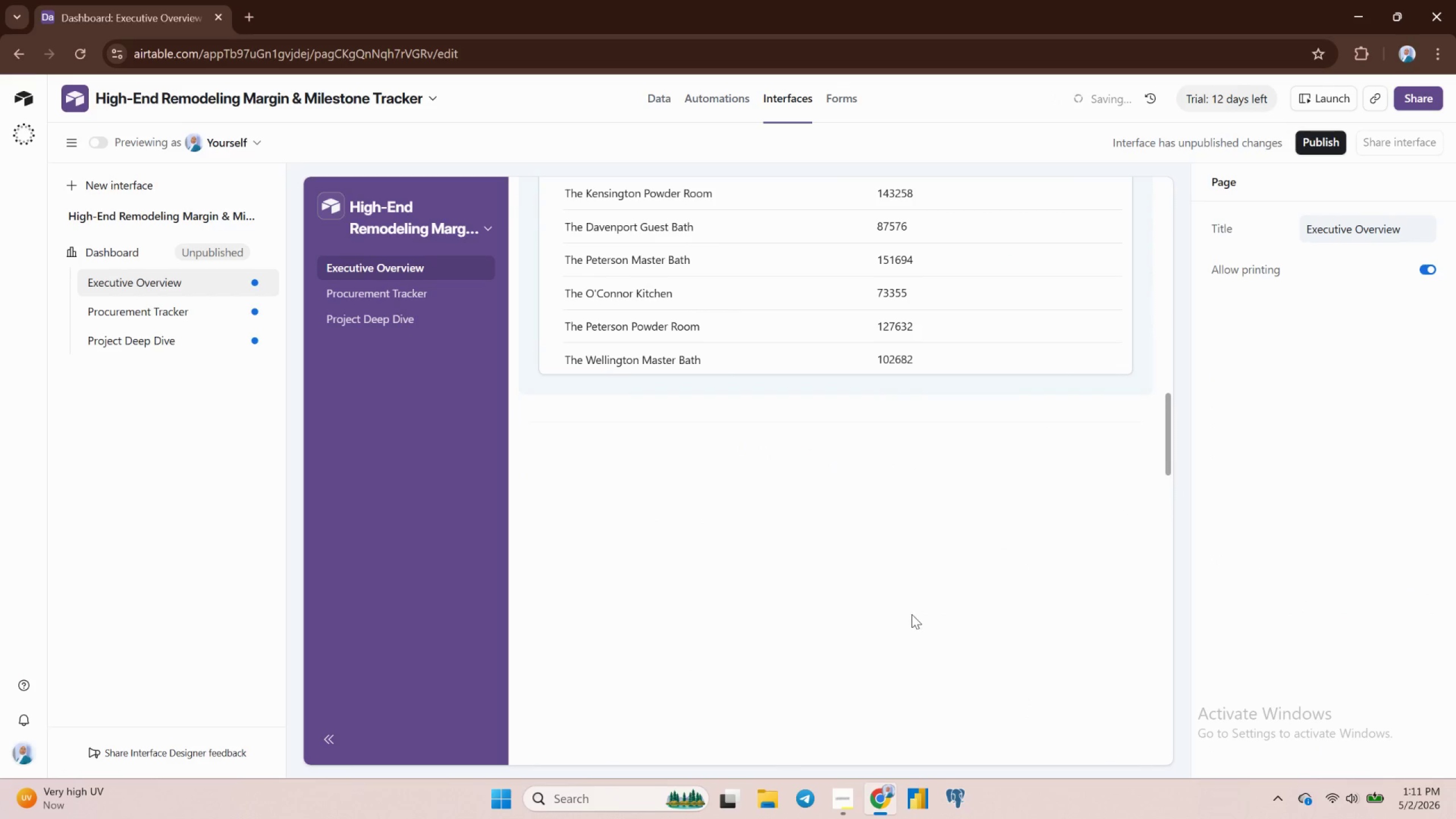 
scroll: coordinate [904, 591], scroll_direction: up, amount: 3.0
 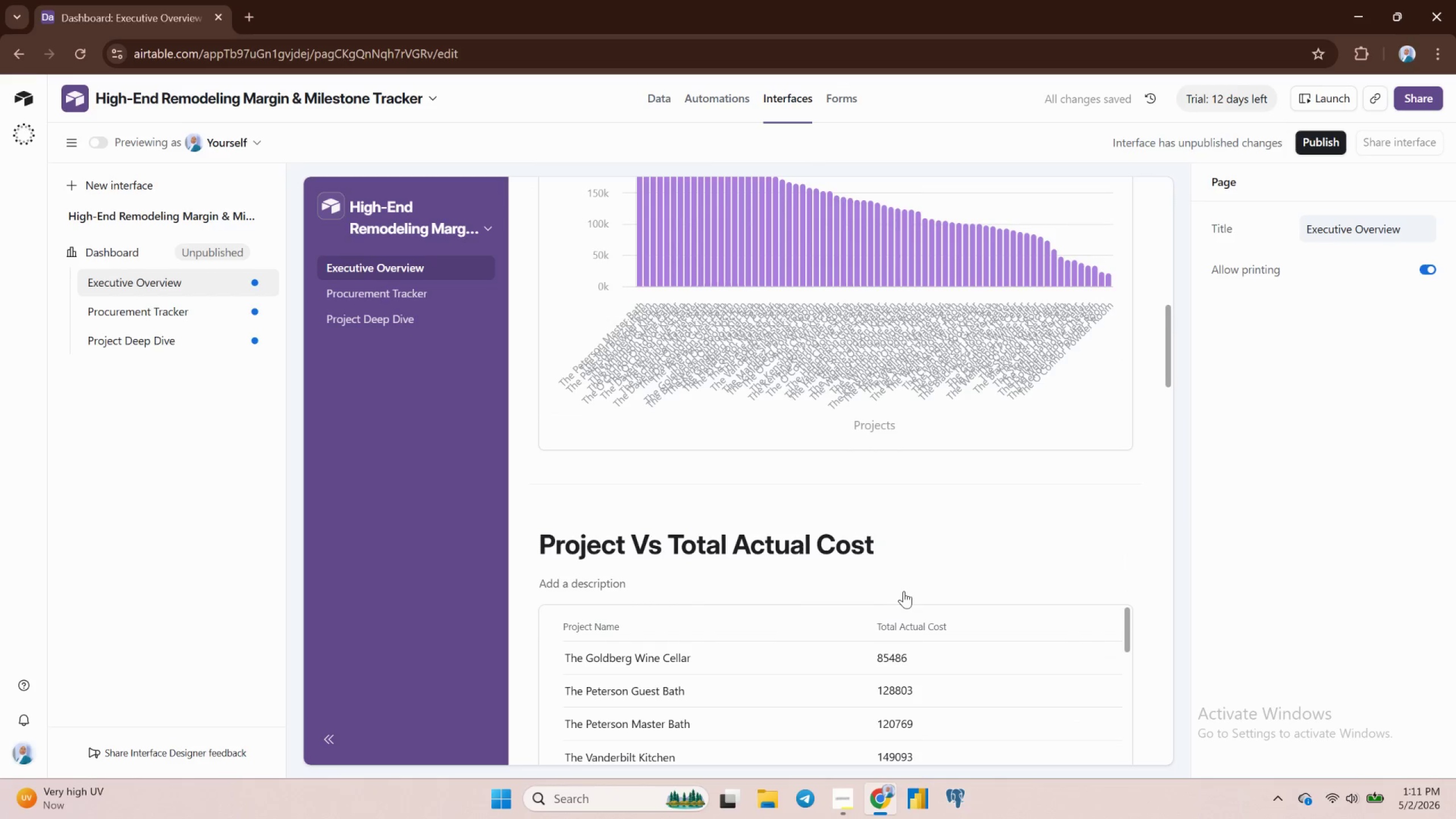 
scroll: coordinate [903, 592], scroll_direction: down, amount: 4.0
 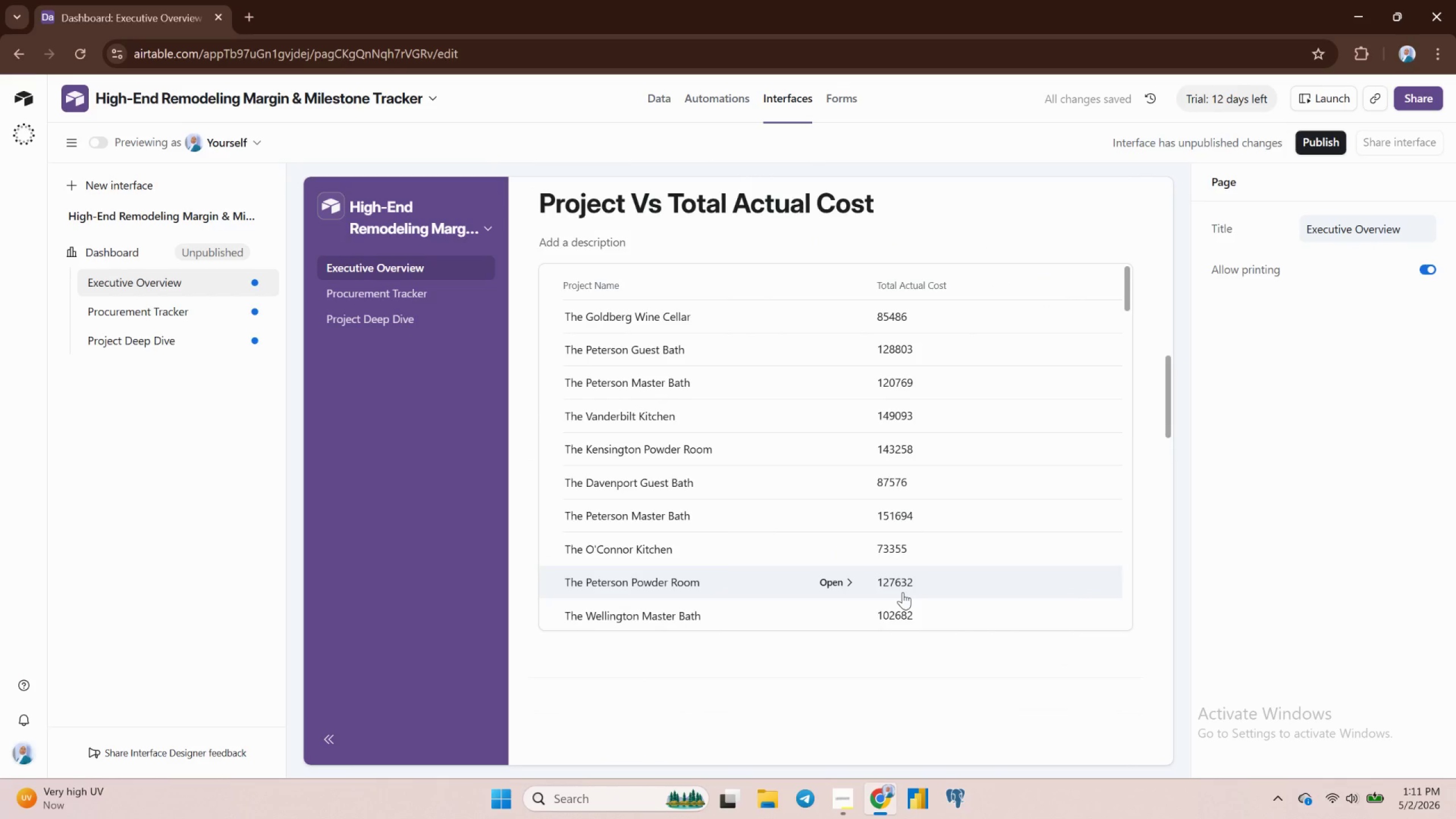 
scroll: coordinate [1161, 475], scroll_direction: up, amount: 20.0
 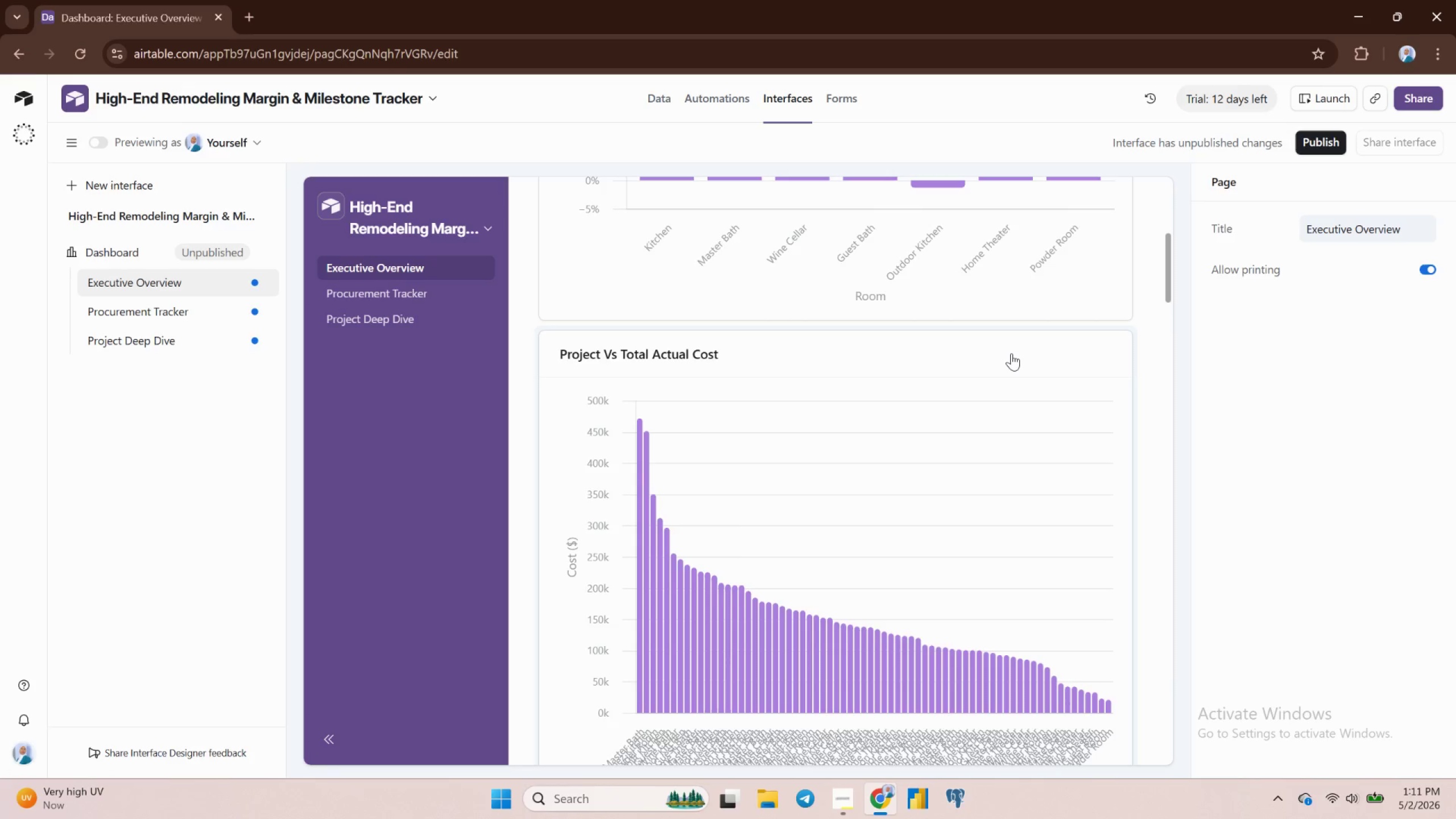 
left_click([1009, 353])
 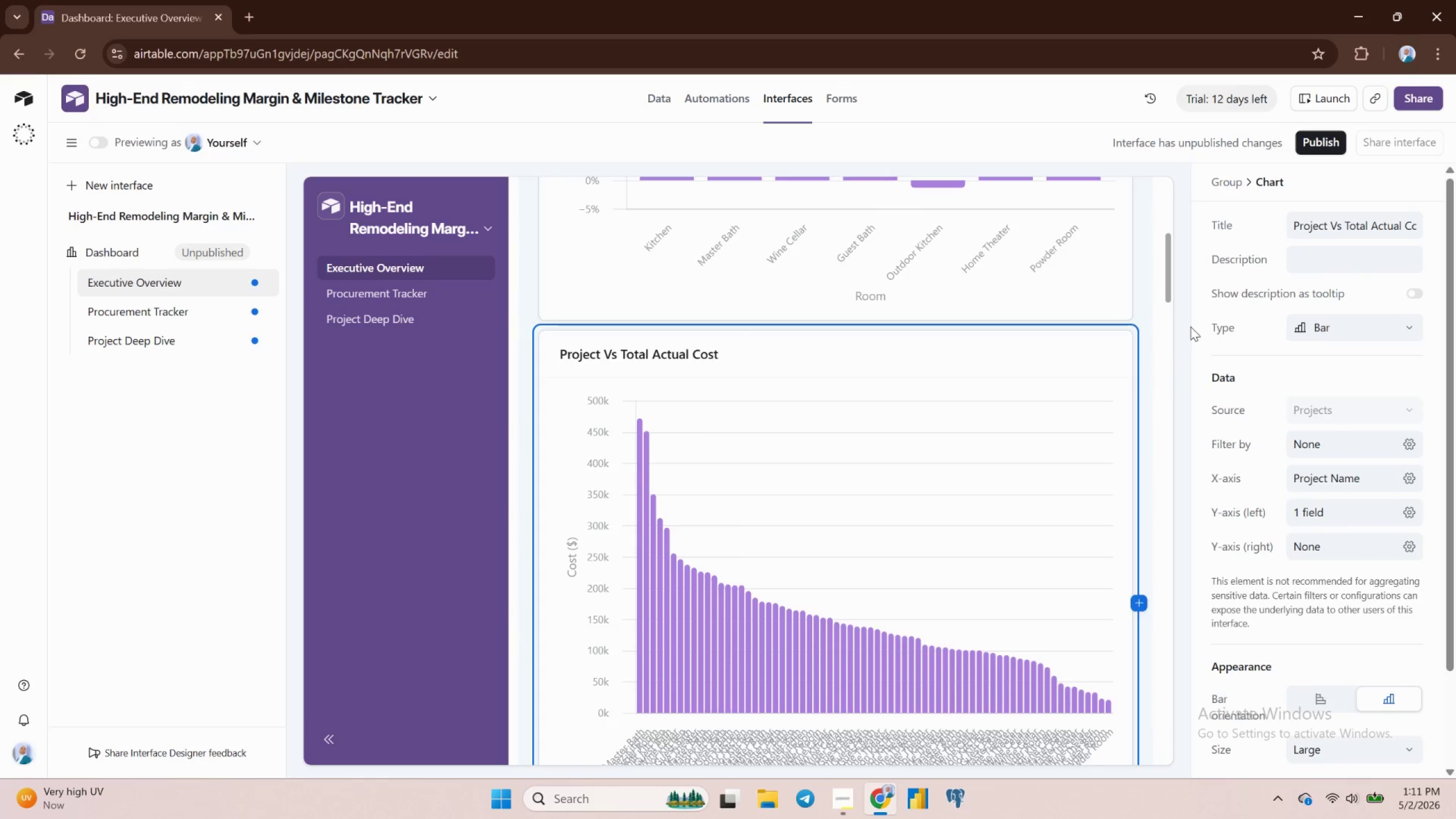 
left_click([1358, 332])
 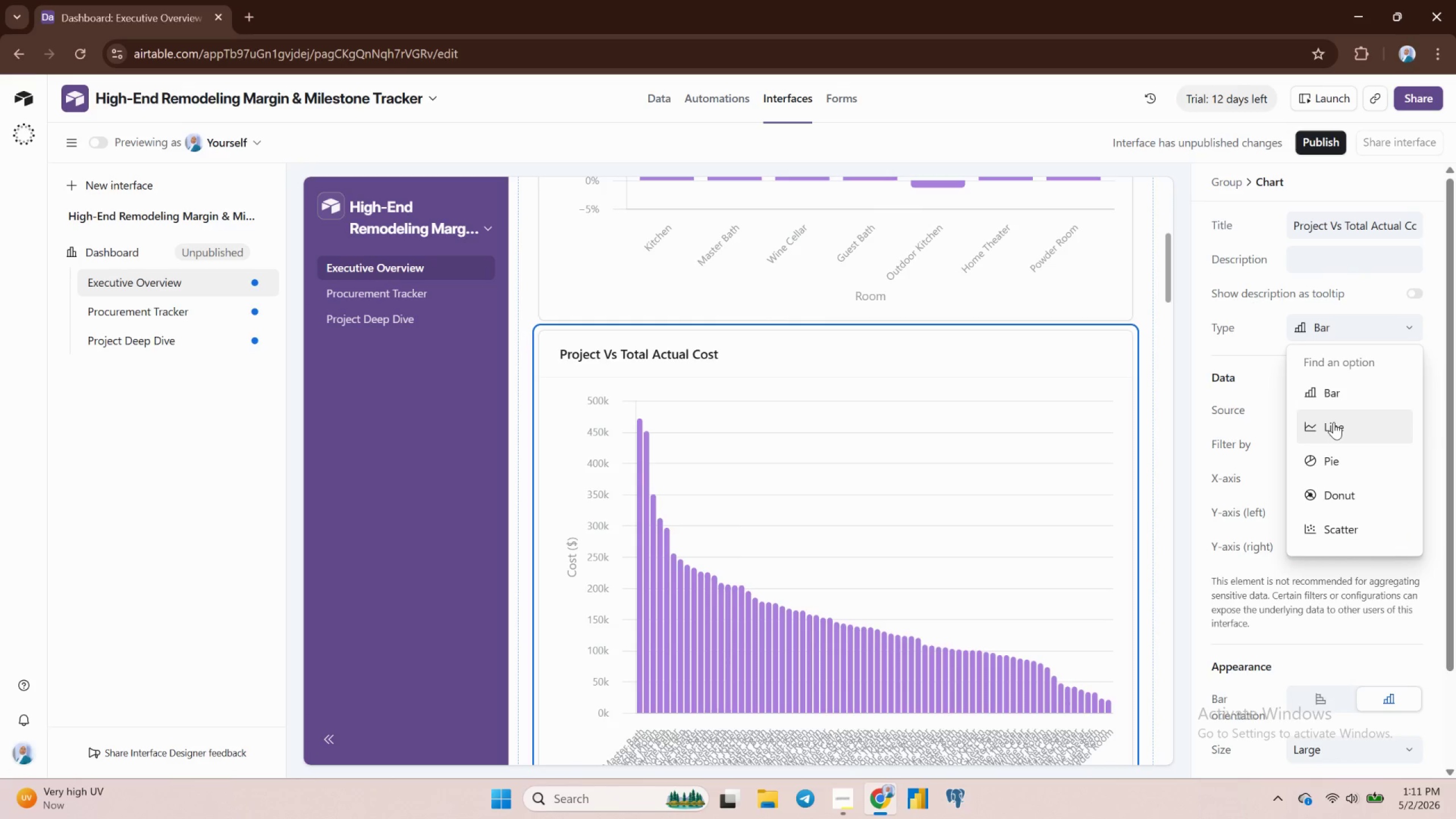 
left_click([1333, 422])
 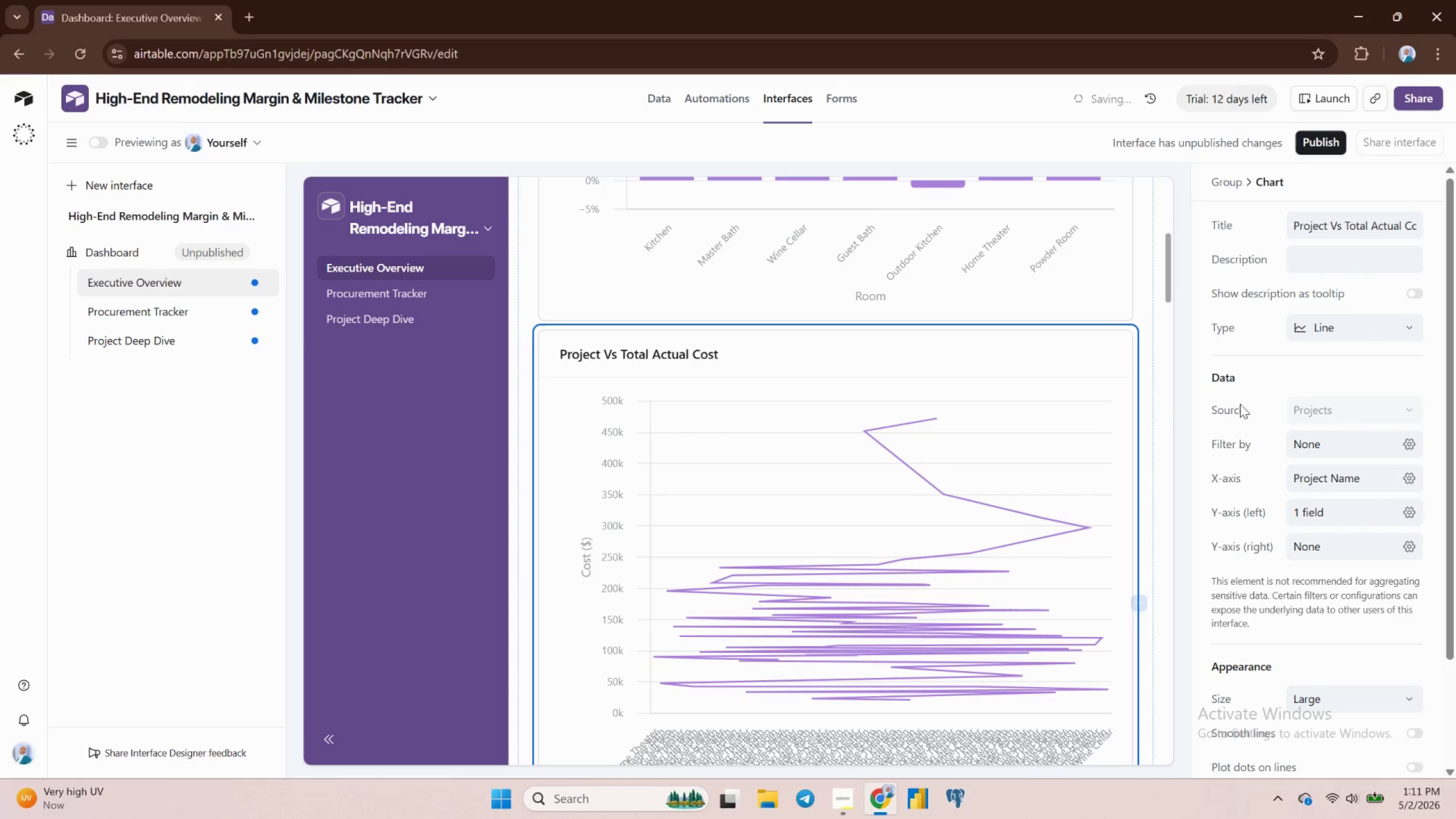 
left_click([1297, 330])
 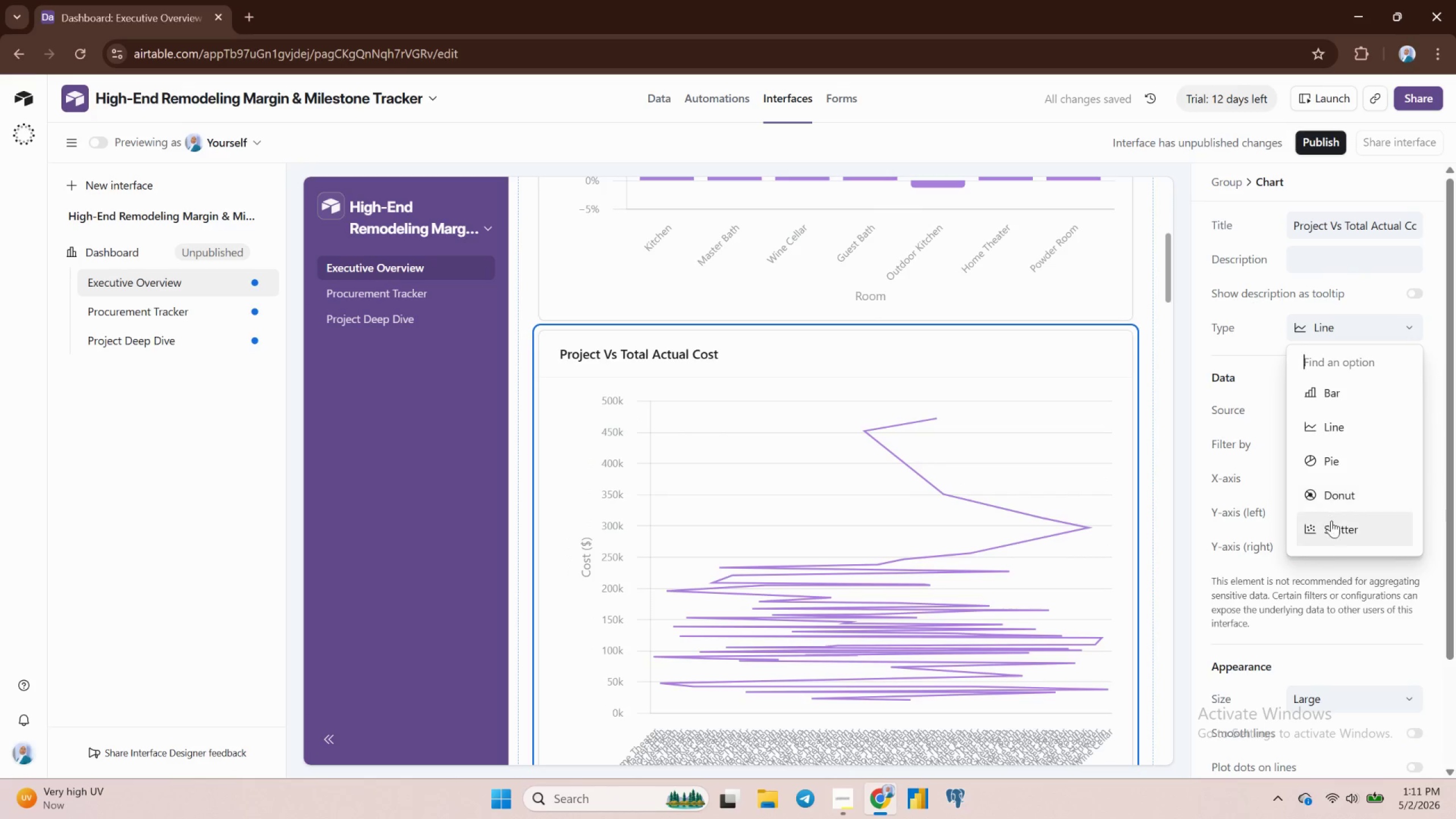 
left_click([1334, 531])
 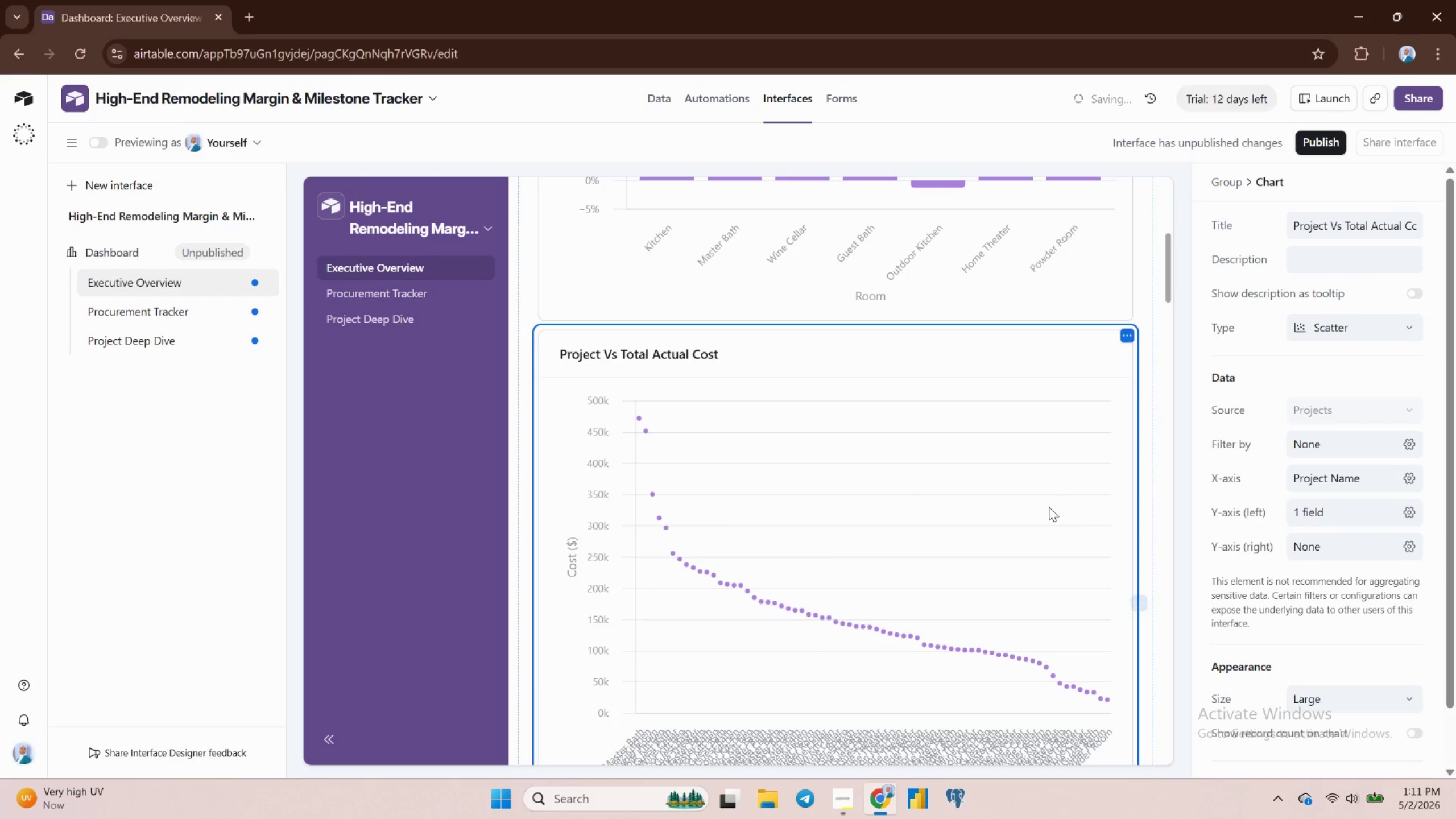 
scroll: coordinate [1038, 511], scroll_direction: down, amount: 1.0
 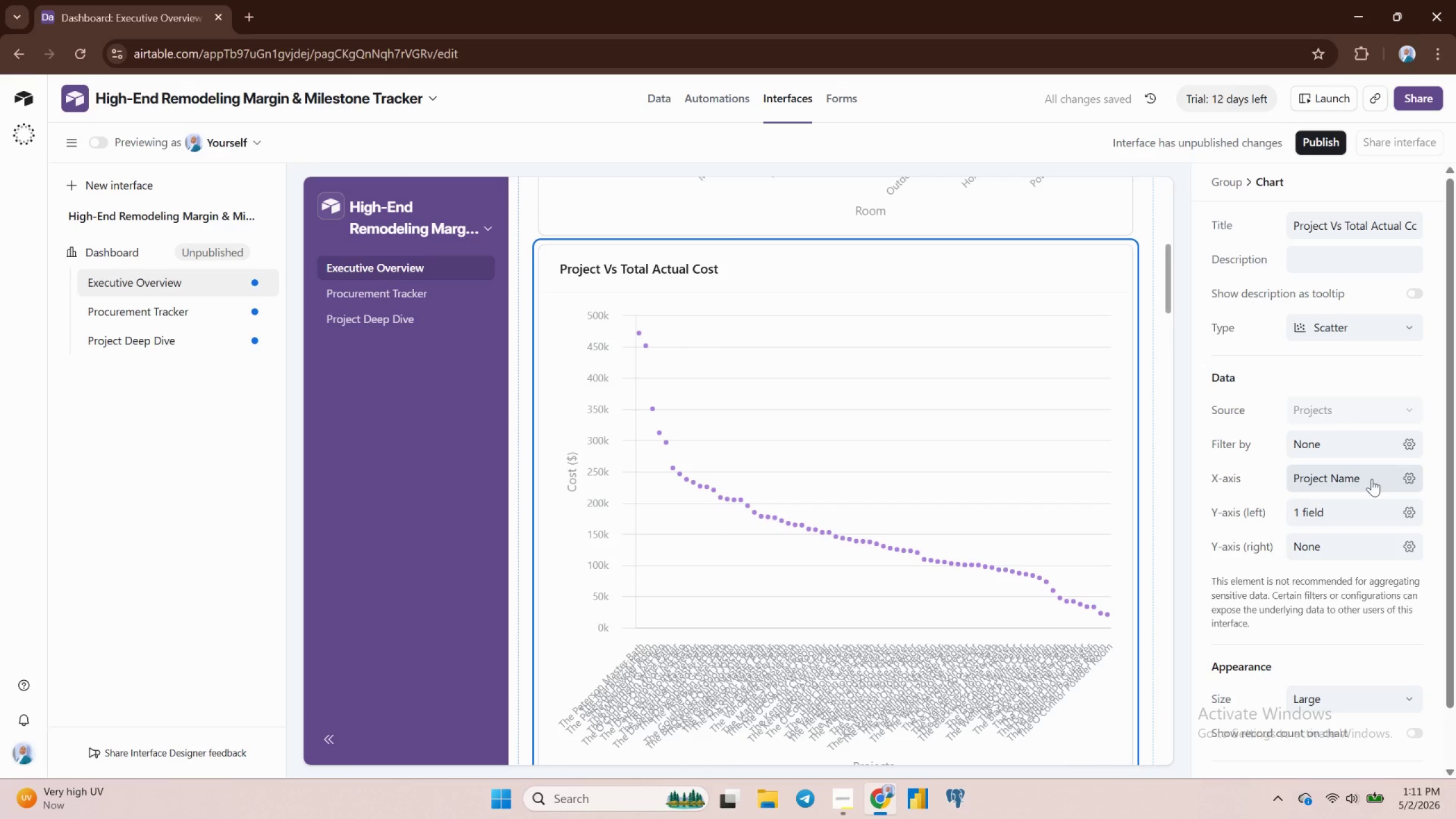 
left_click([1410, 473])
 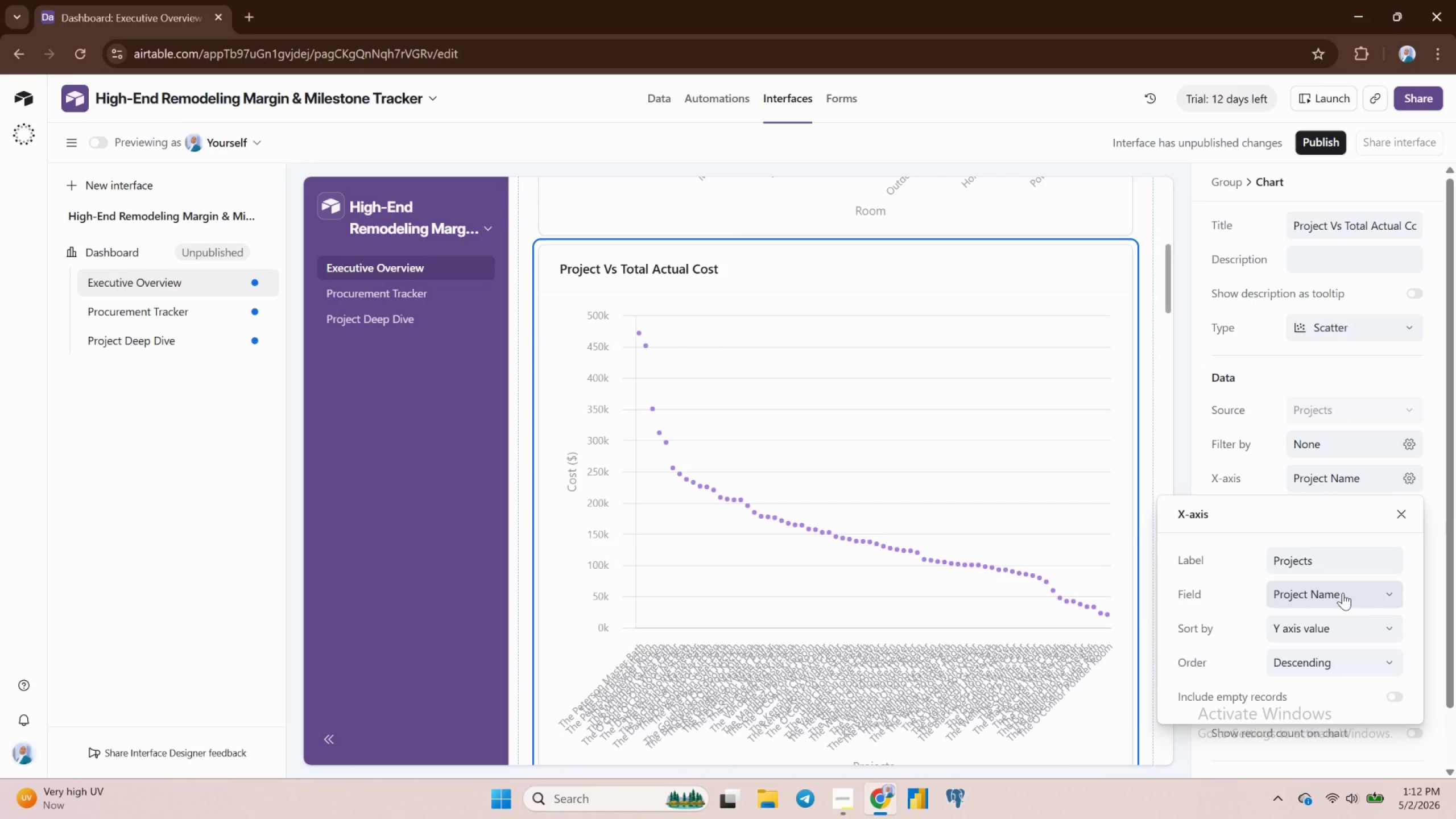 
wait(8.97)
 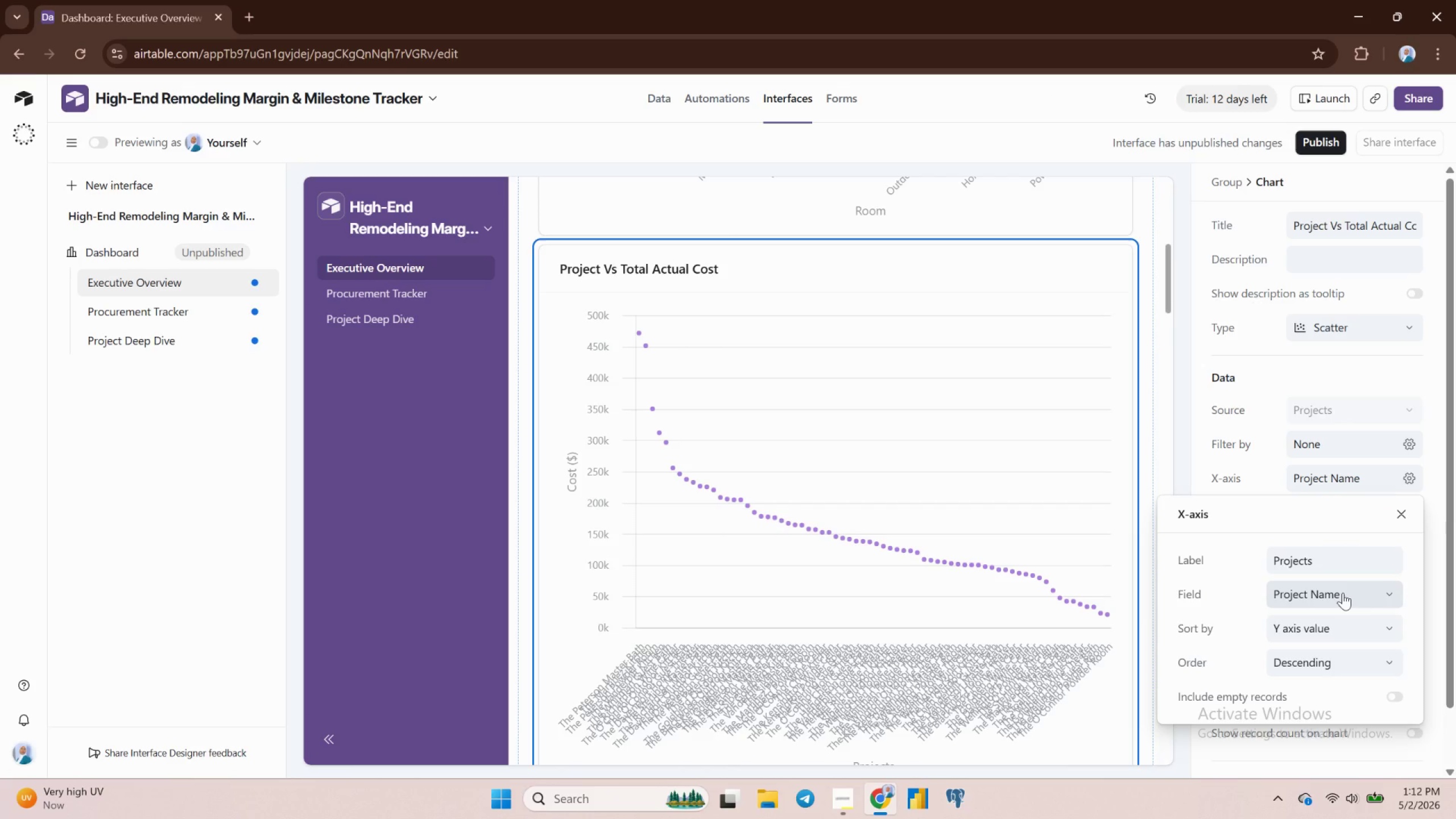 
left_click([1342, 564])
 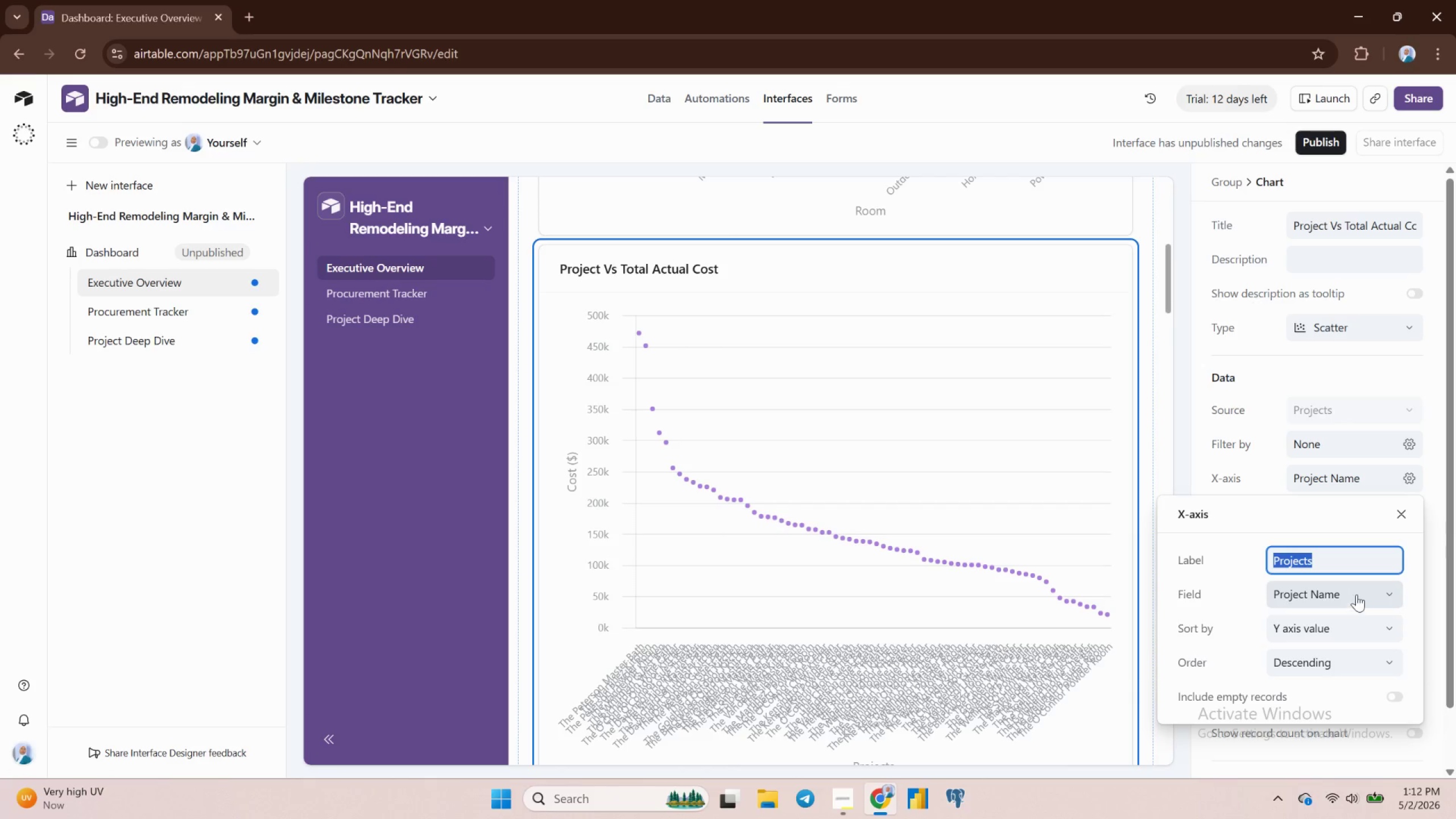 
left_click([1355, 594])
 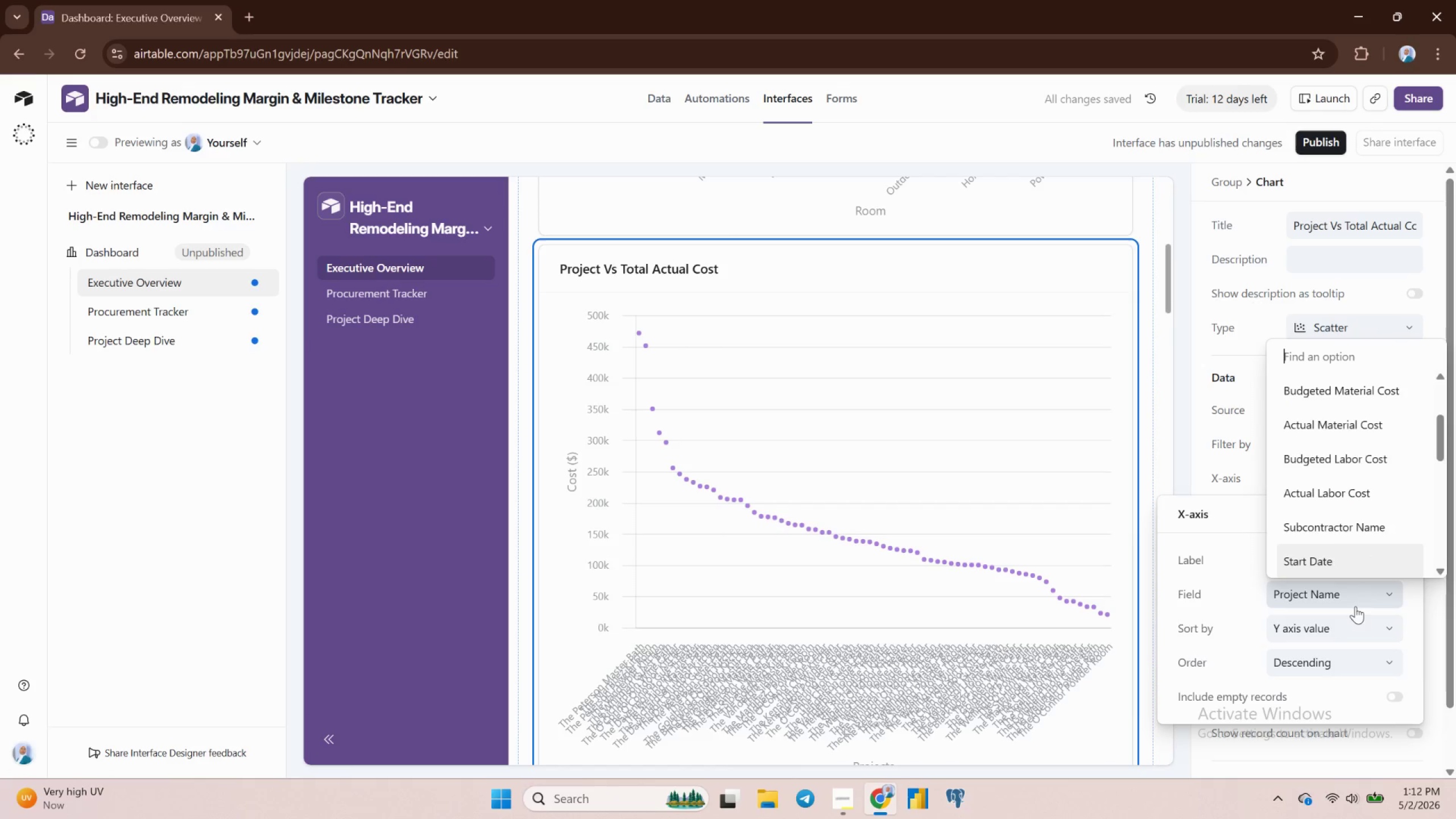 
left_click([1351, 595])
 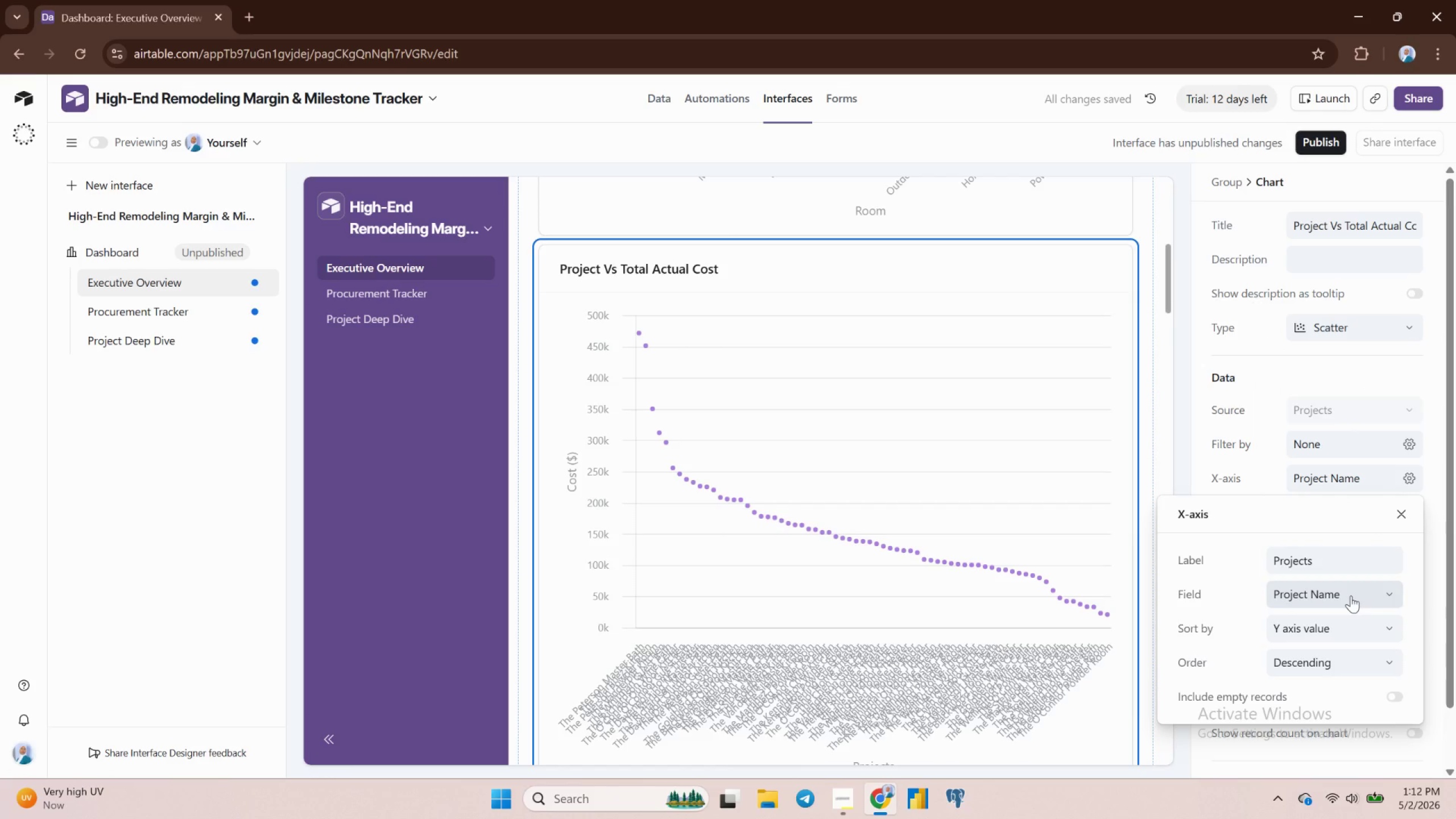 
left_click([1351, 595])
 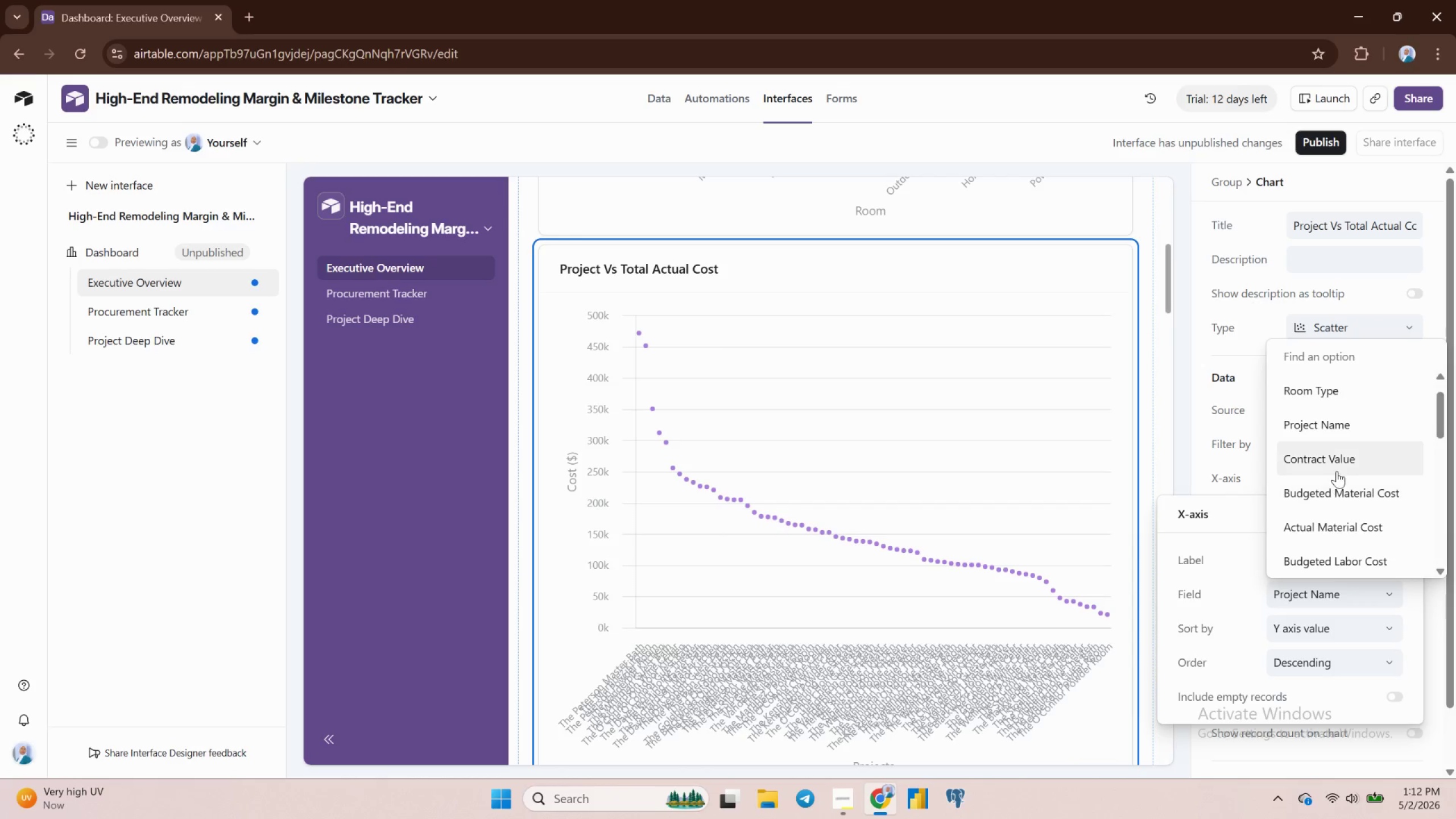 
scroll: coordinate [1339, 451], scroll_direction: down, amount: 1.0
 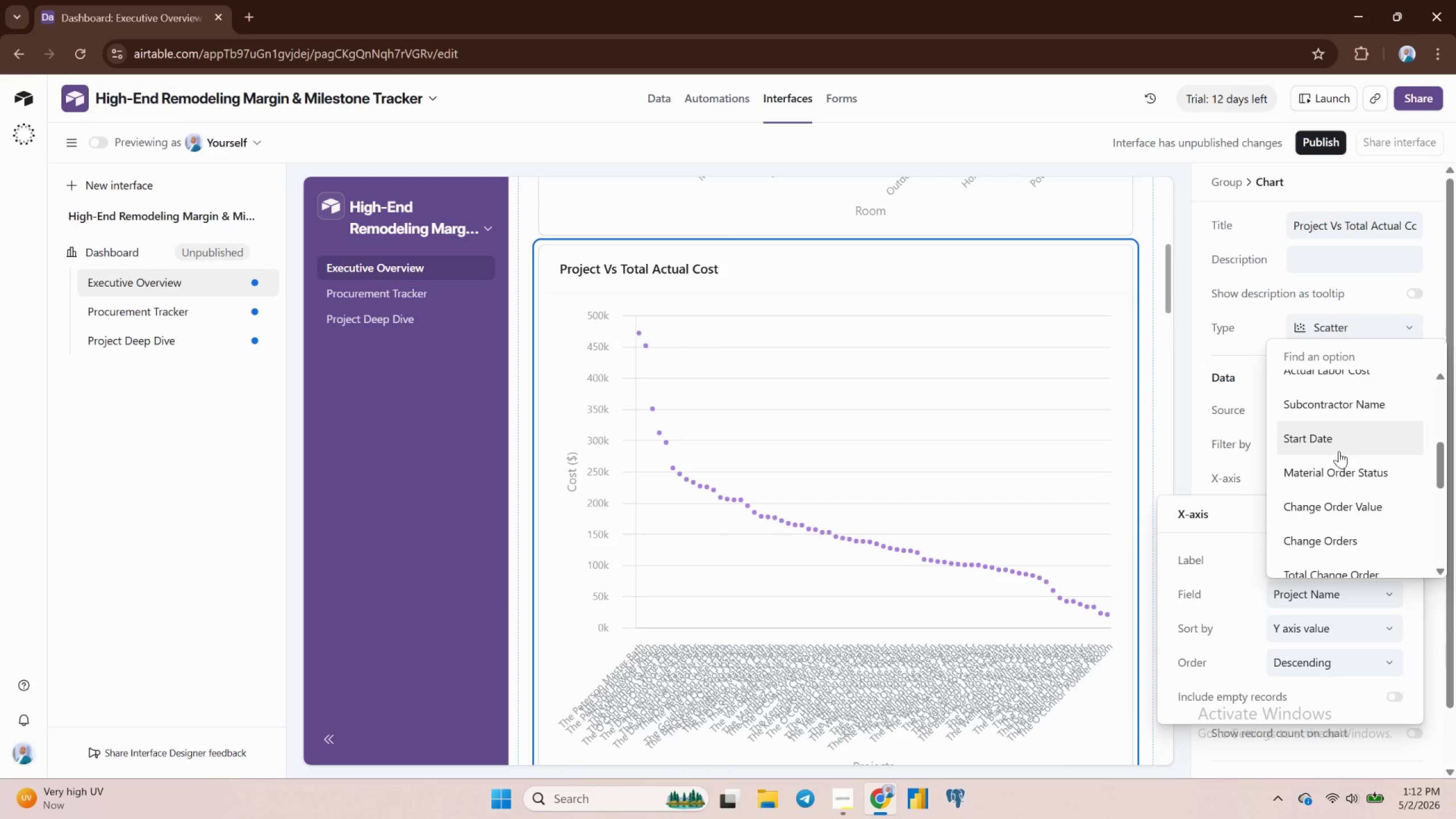 
scroll: coordinate [1339, 451], scroll_direction: up, amount: 1.0
 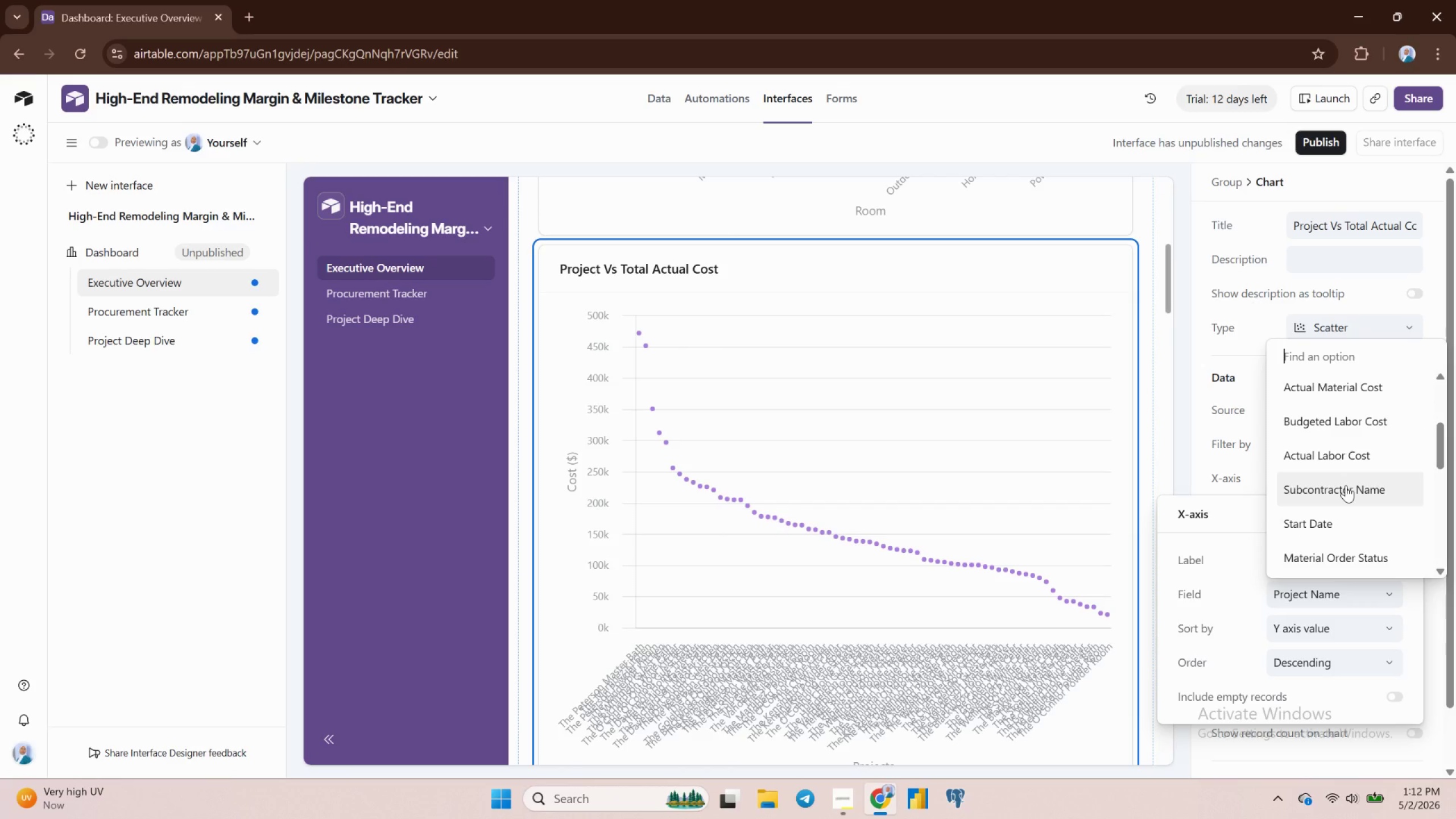 
left_click([1346, 485])
 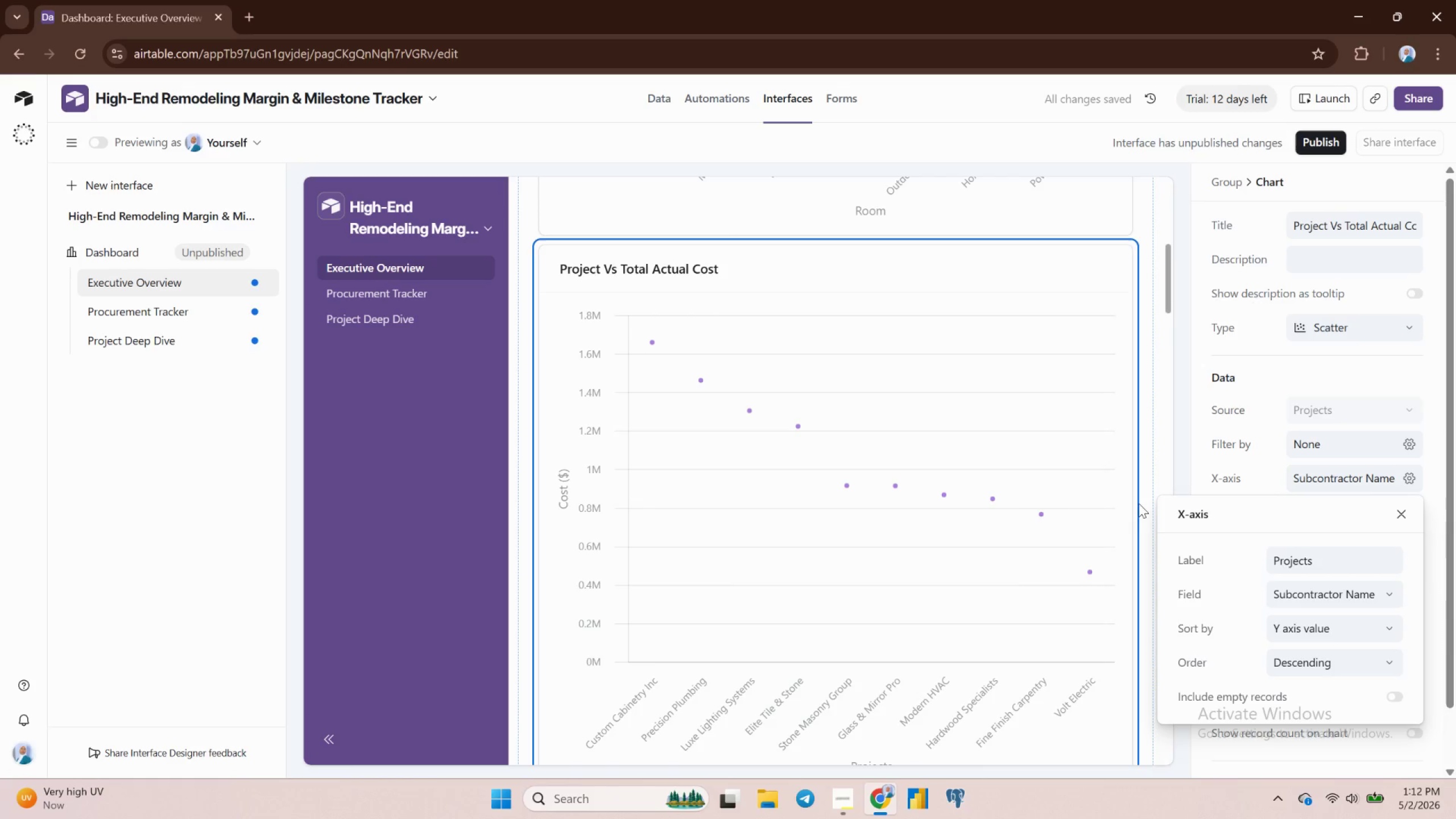 
scroll: coordinate [985, 586], scroll_direction: down, amount: 2.0
 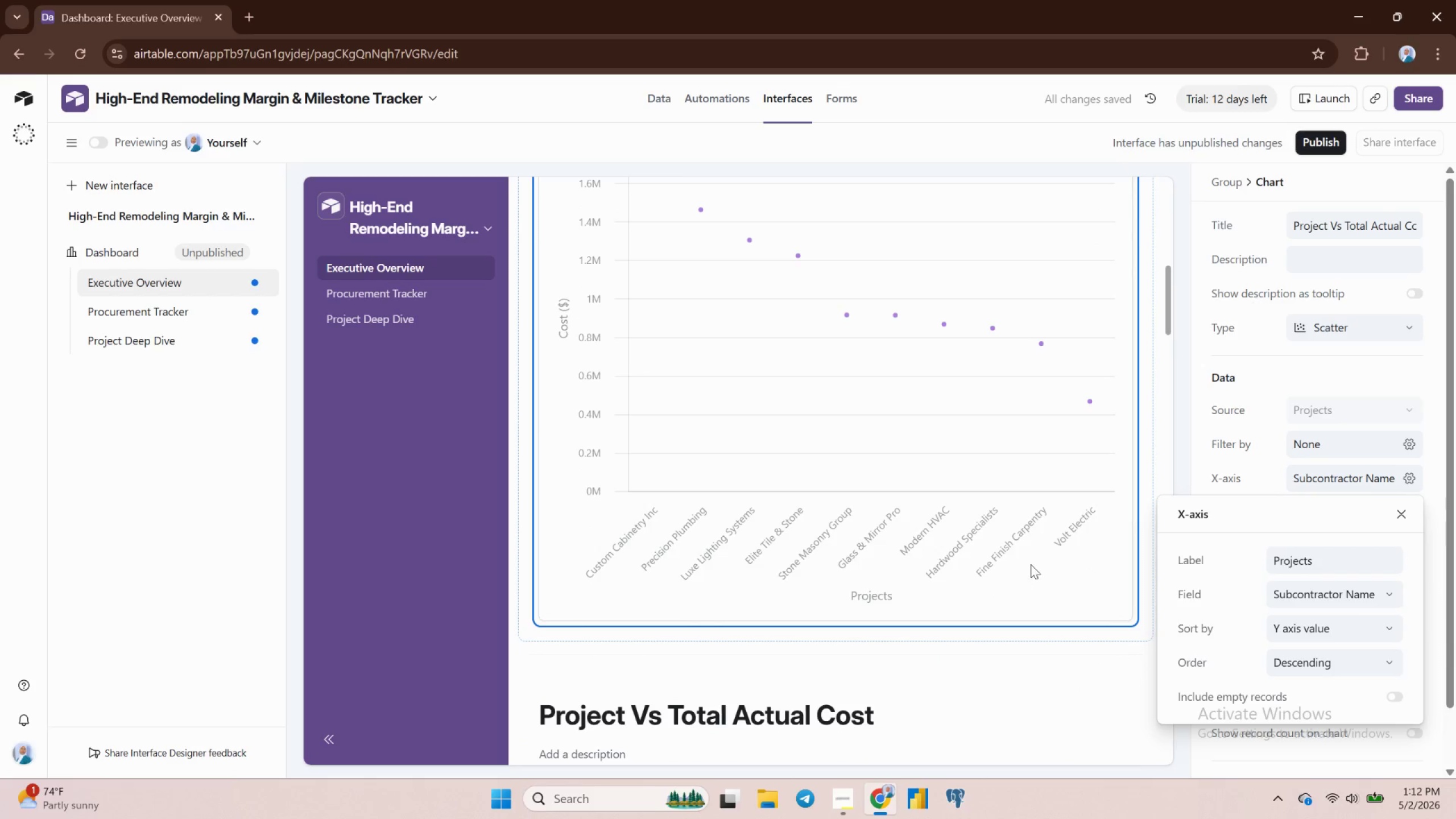 
scroll: coordinate [1033, 562], scroll_direction: up, amount: 1.0
 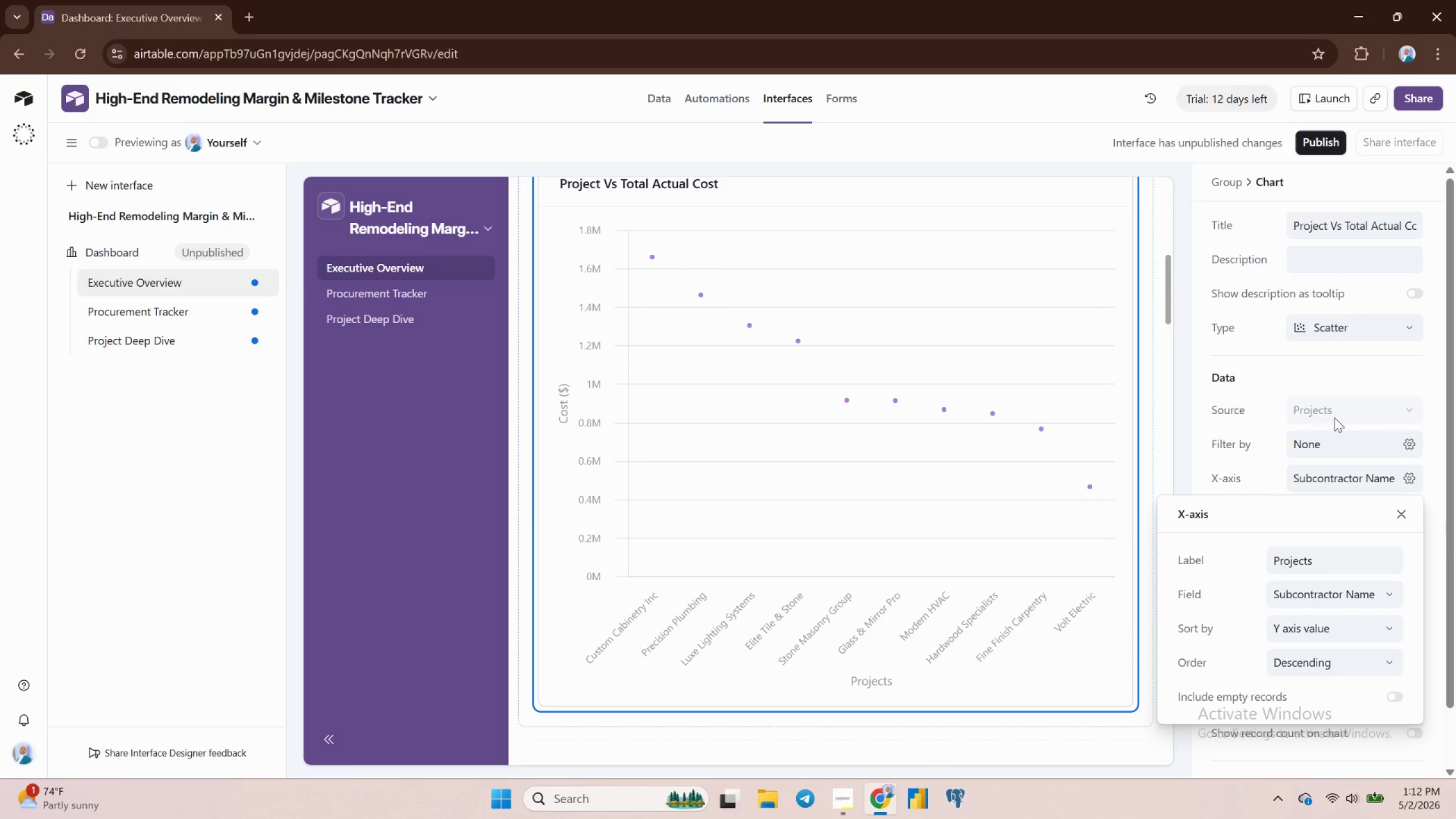 
wait(6.79)
 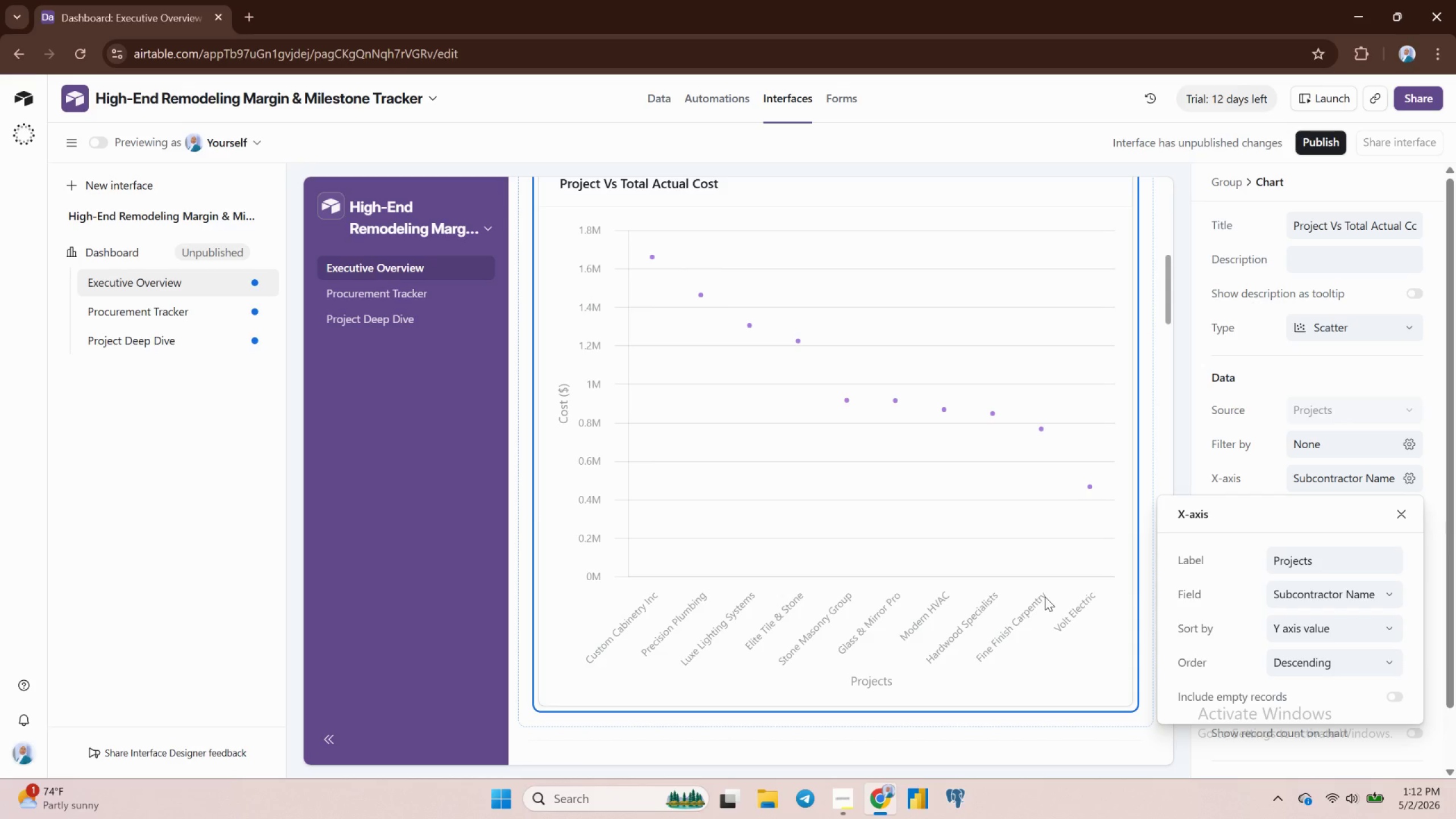 
double_click([1297, 563])
 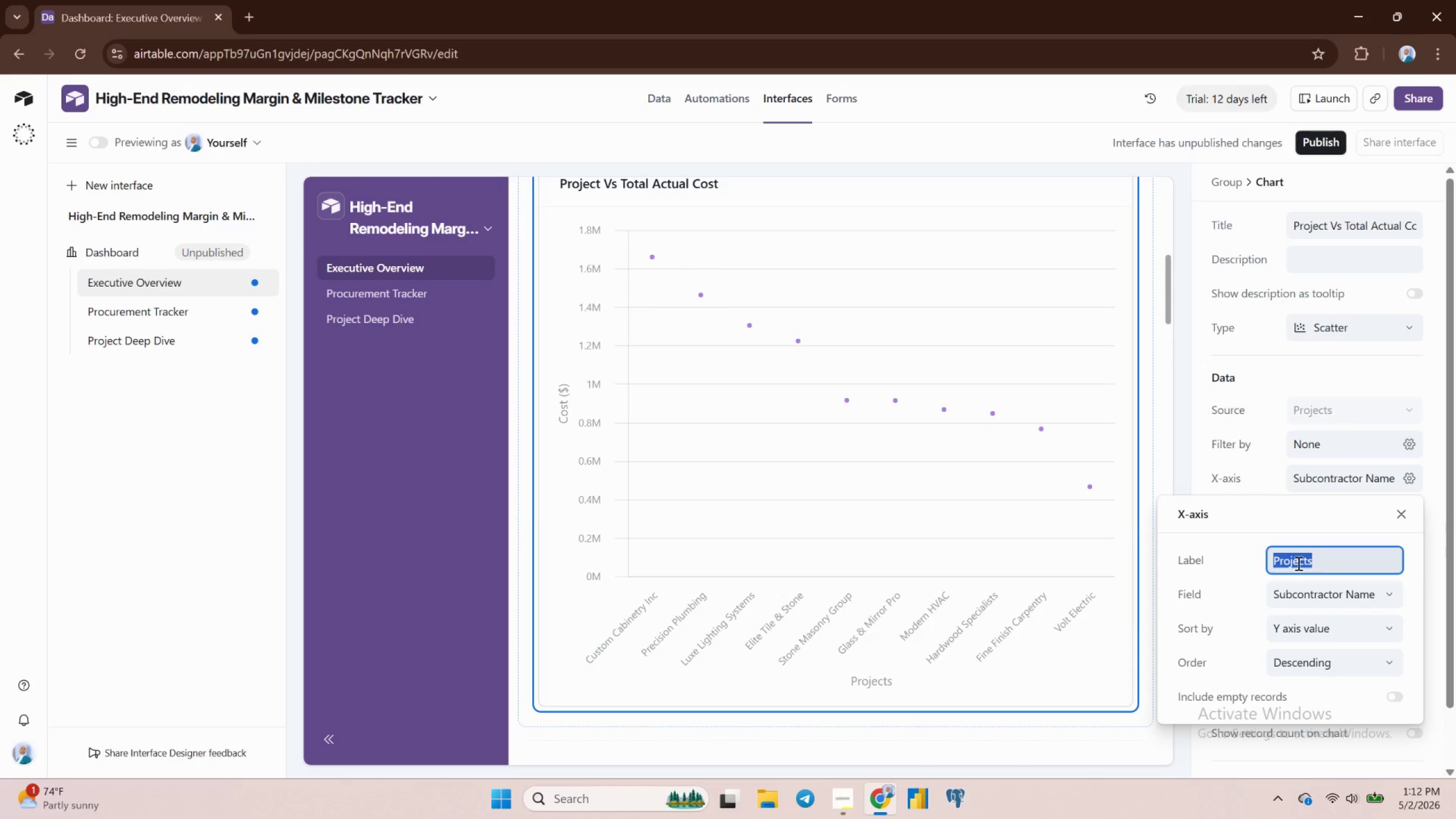 
type(SubC)
key(Backspace)
type(contractor)
 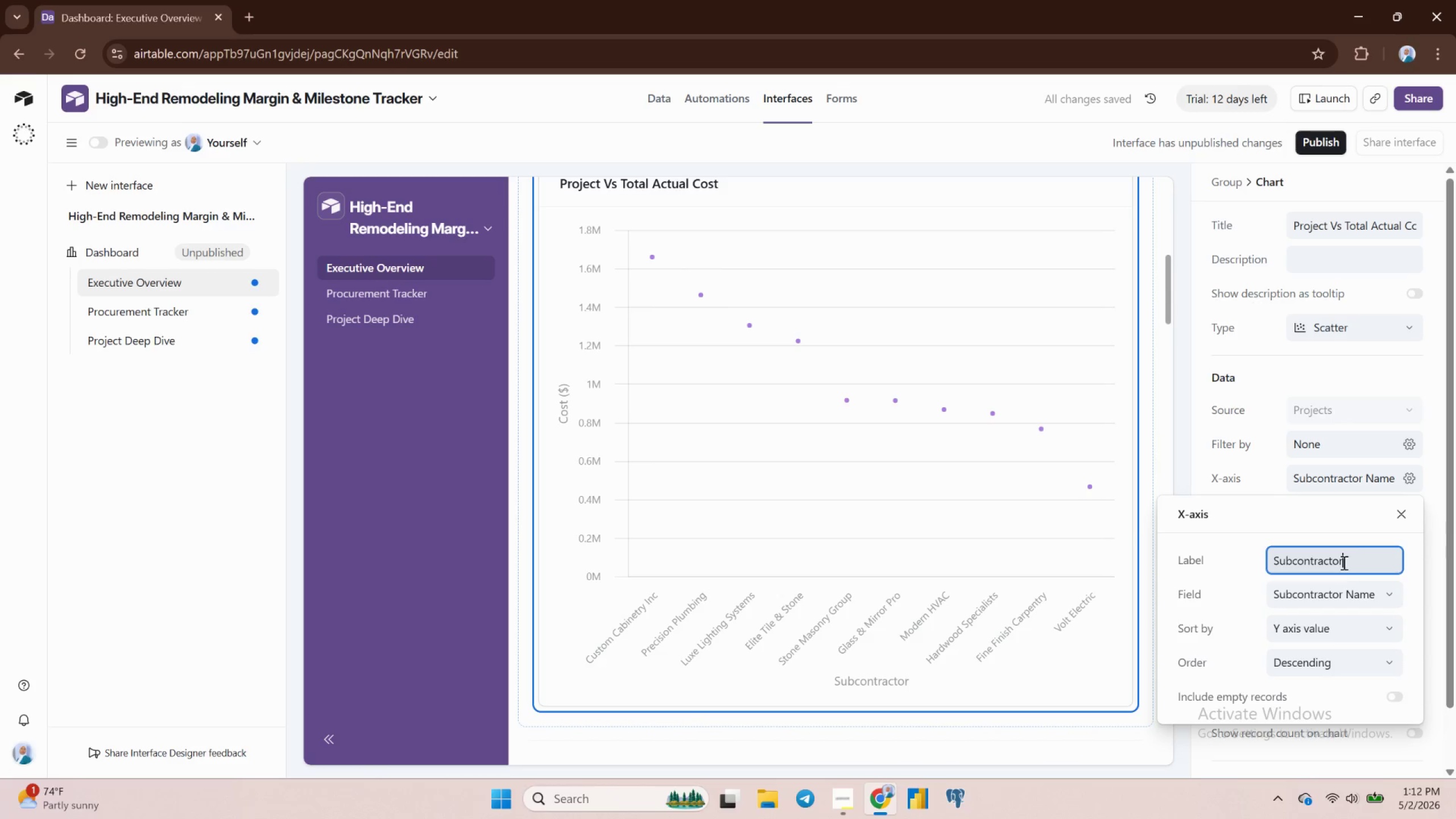 
wait(7.32)
 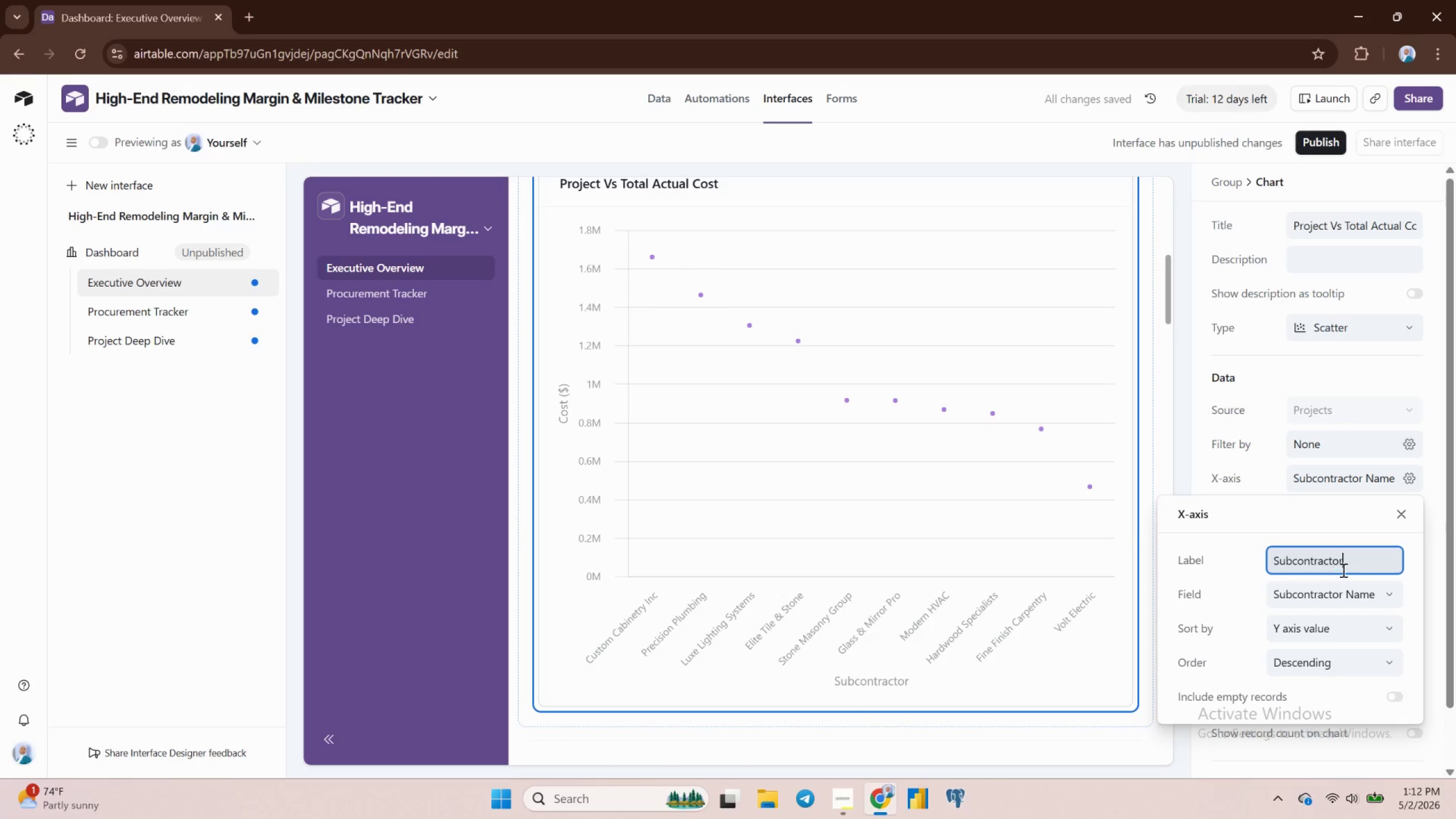 
key(S)
 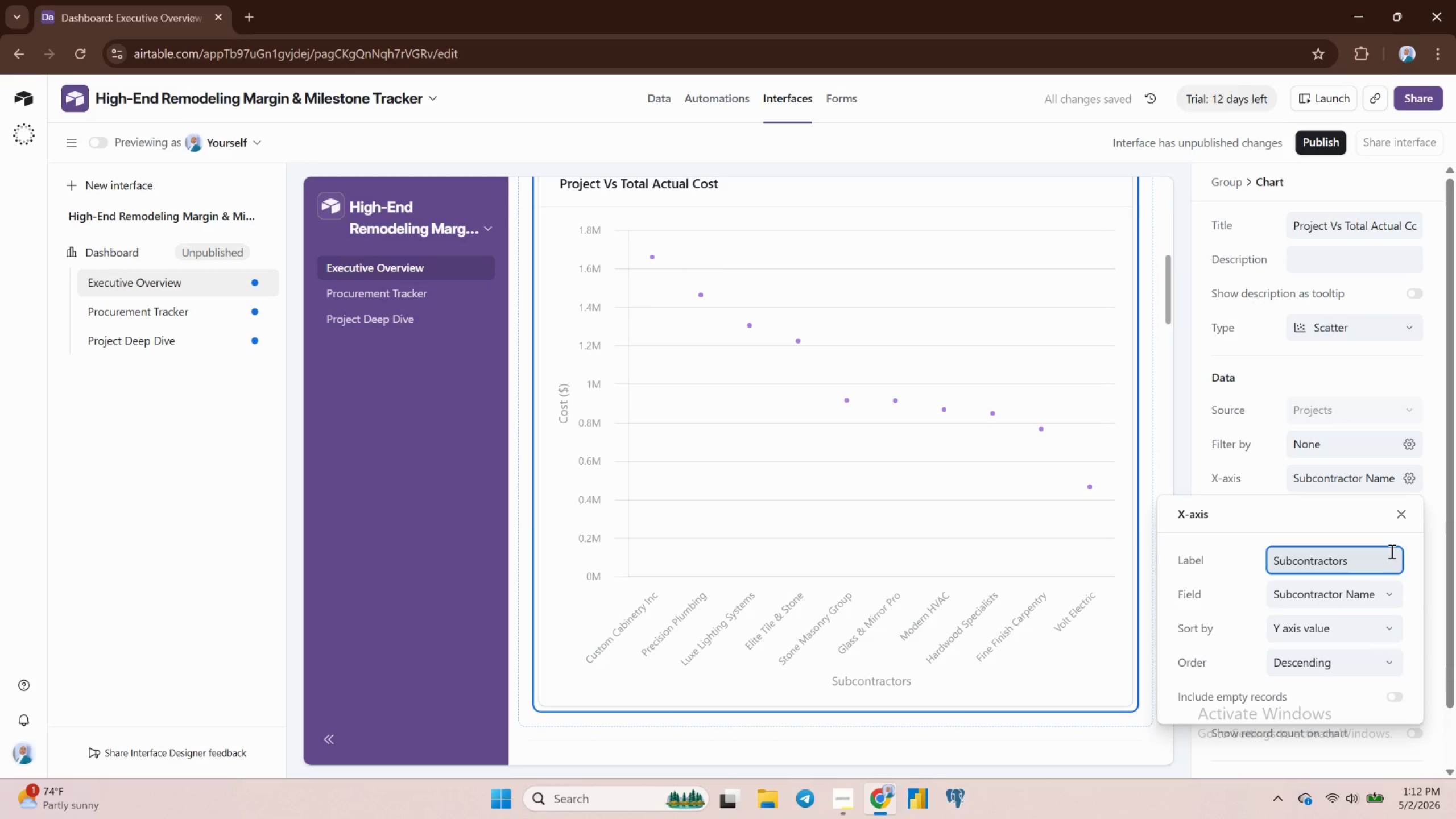 
wait(5.51)
 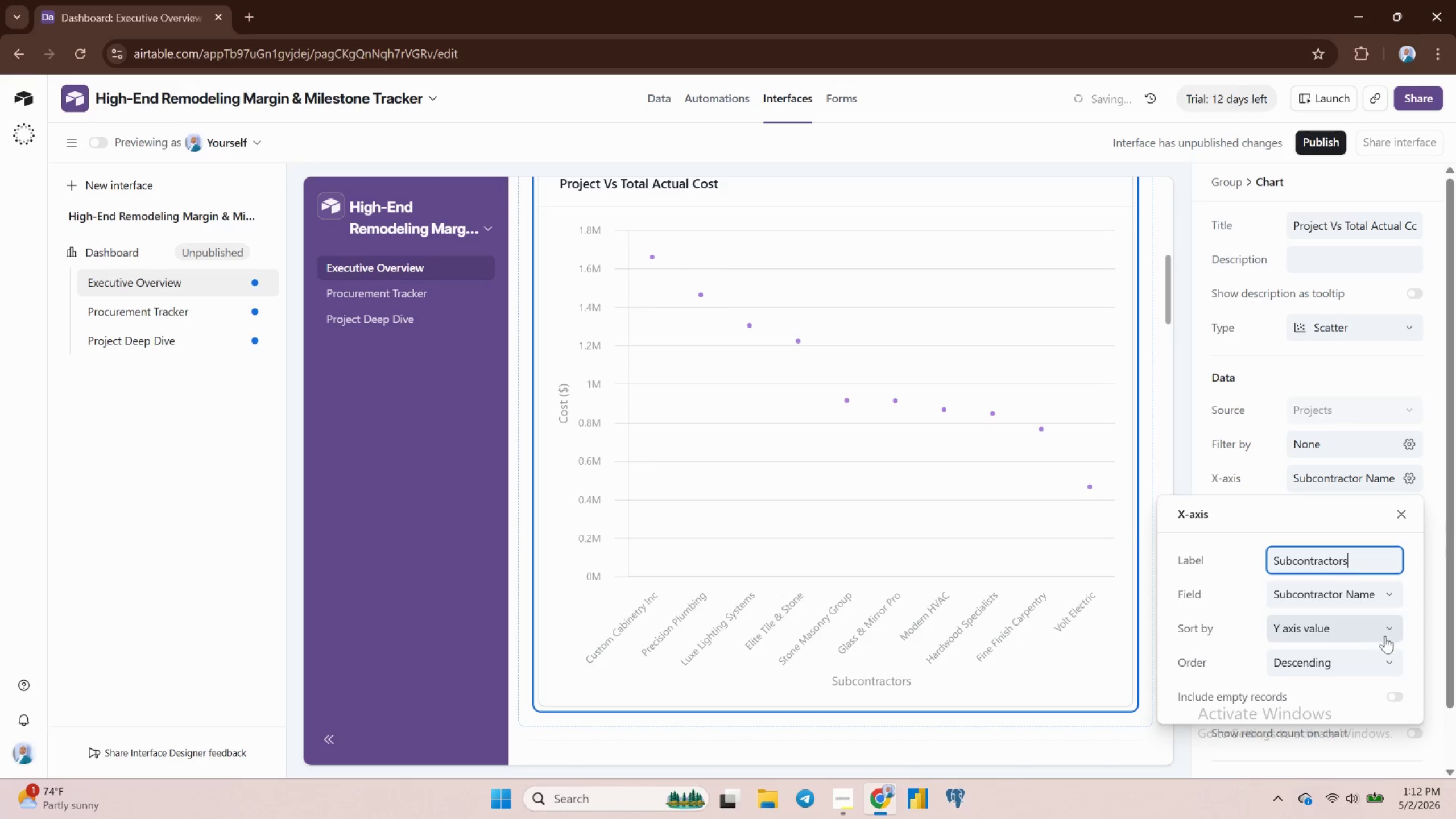 
double_click([1318, 565])
 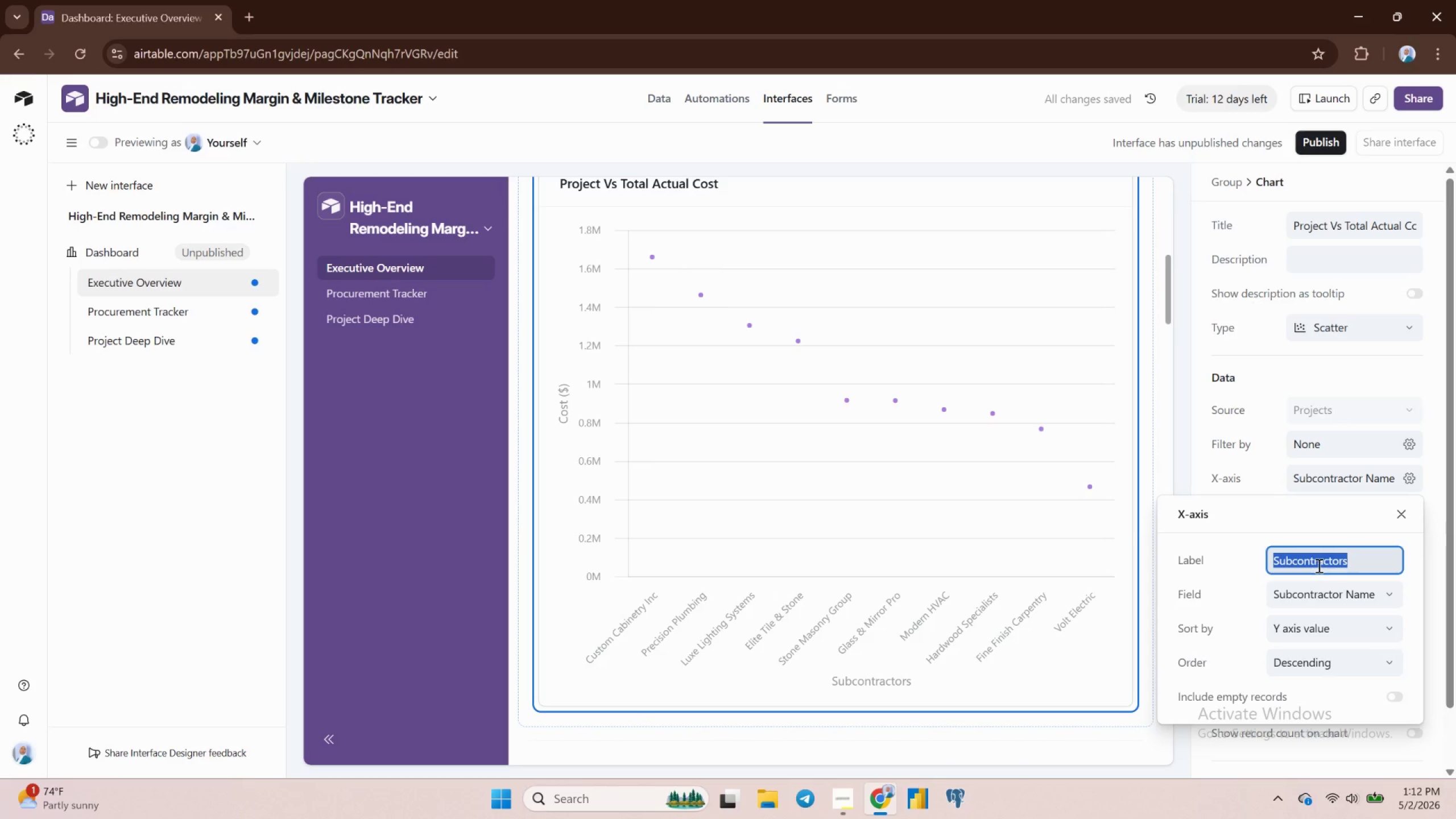 
triple_click([1318, 565])
 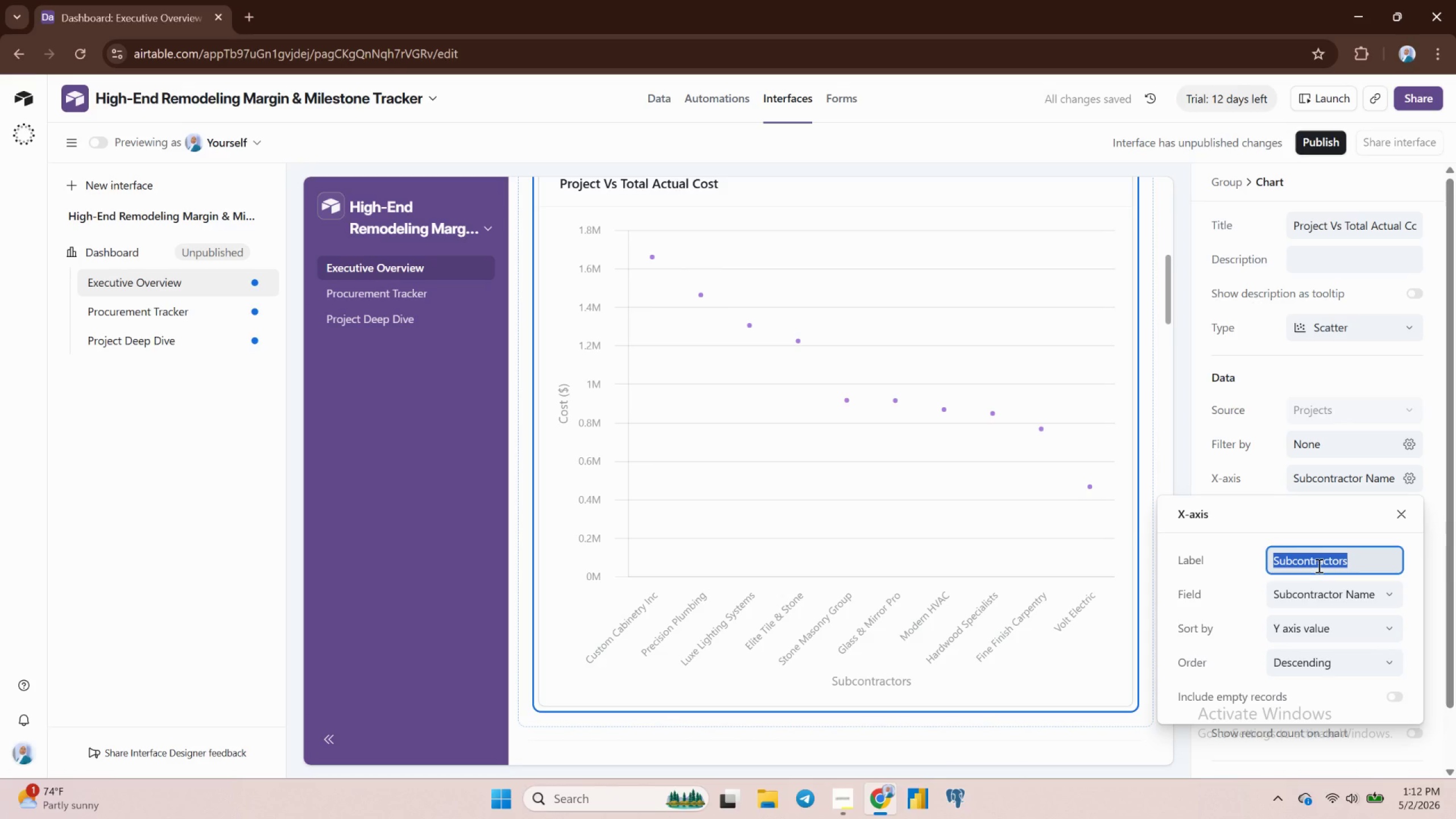 
key(Control+C)
 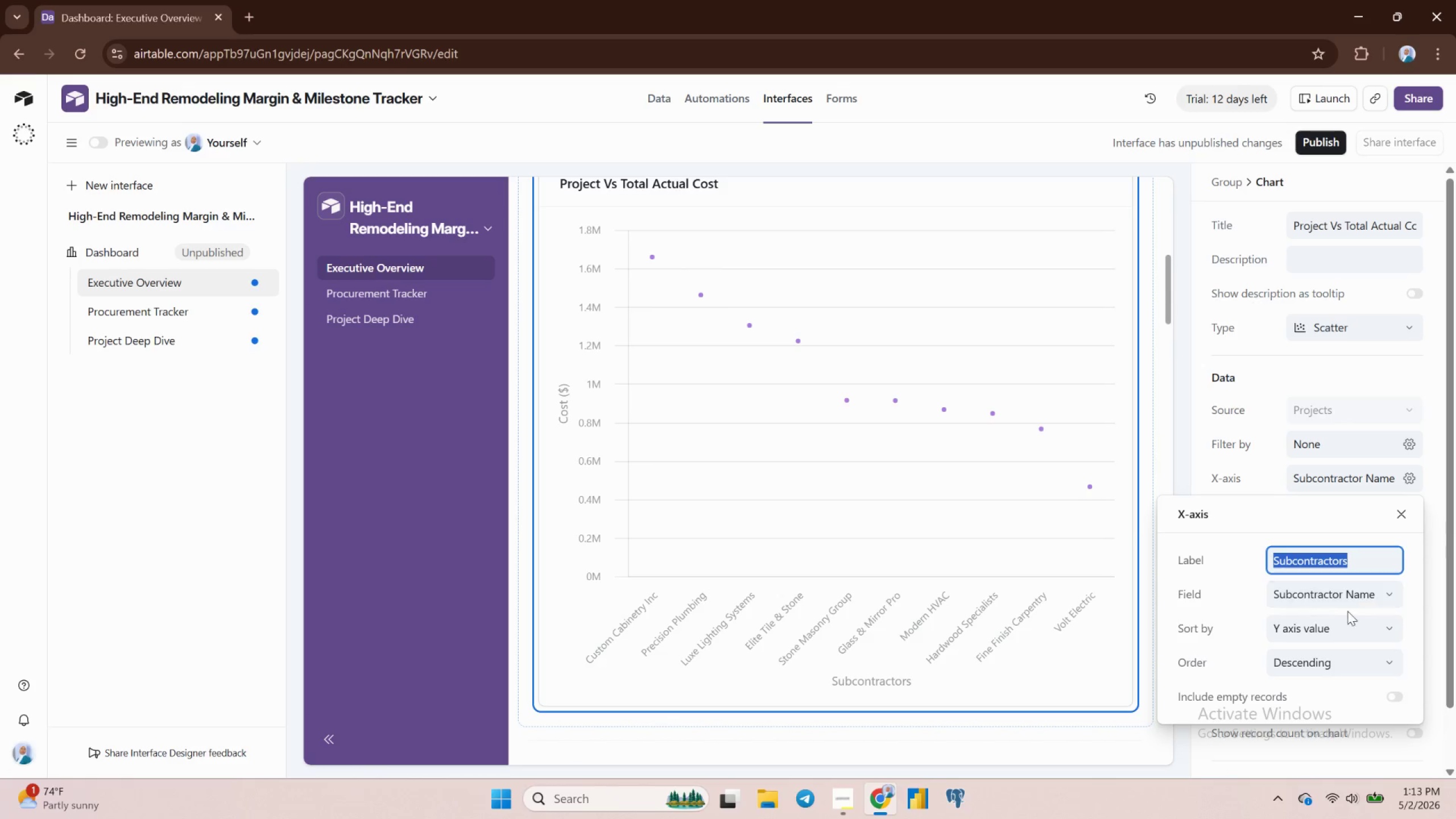 
left_click([1352, 597])
 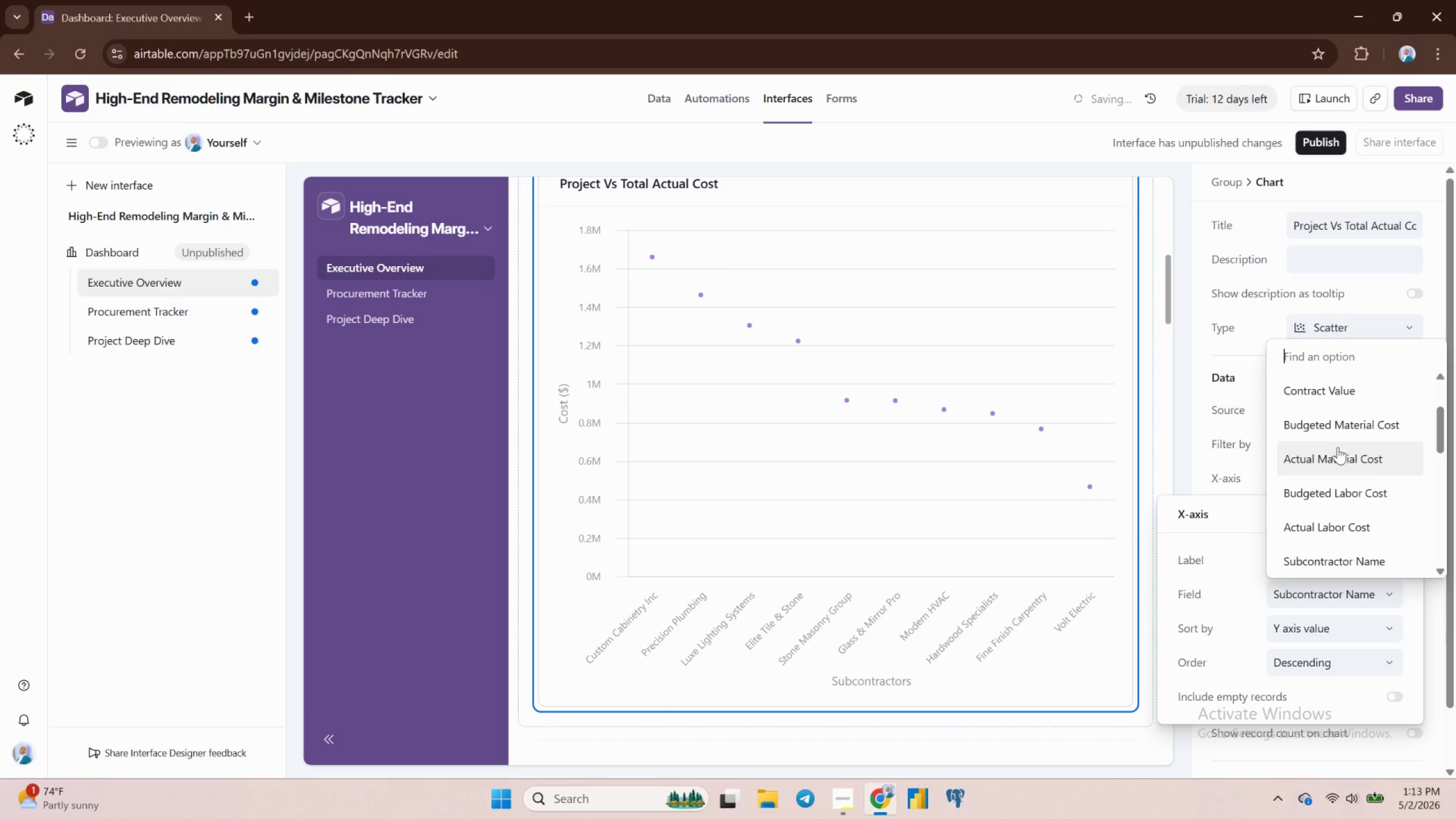 
scroll: coordinate [1338, 447], scroll_direction: down, amount: 1.0
 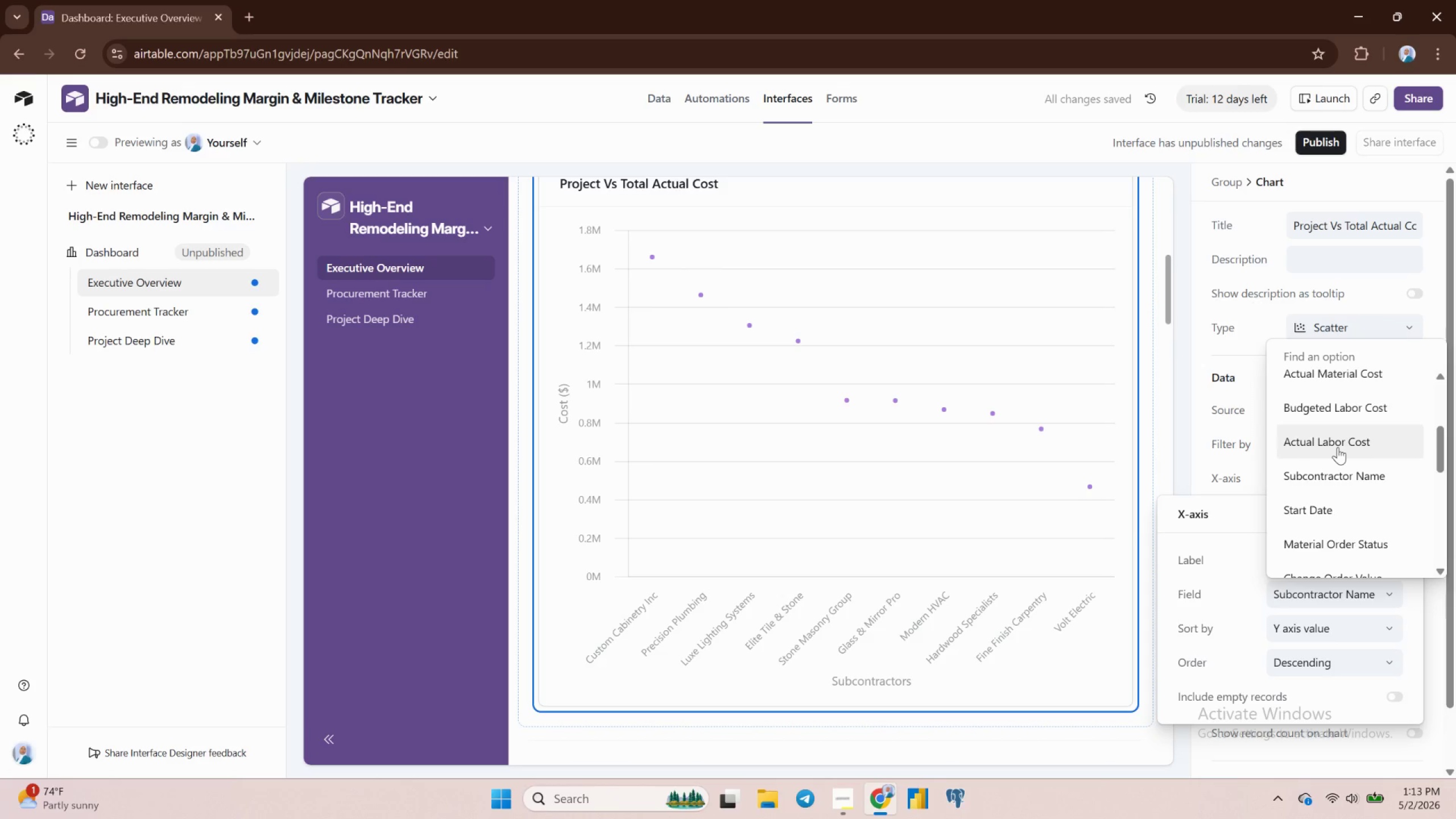 
scroll: coordinate [990, 388], scroll_direction: up, amount: 11.0
 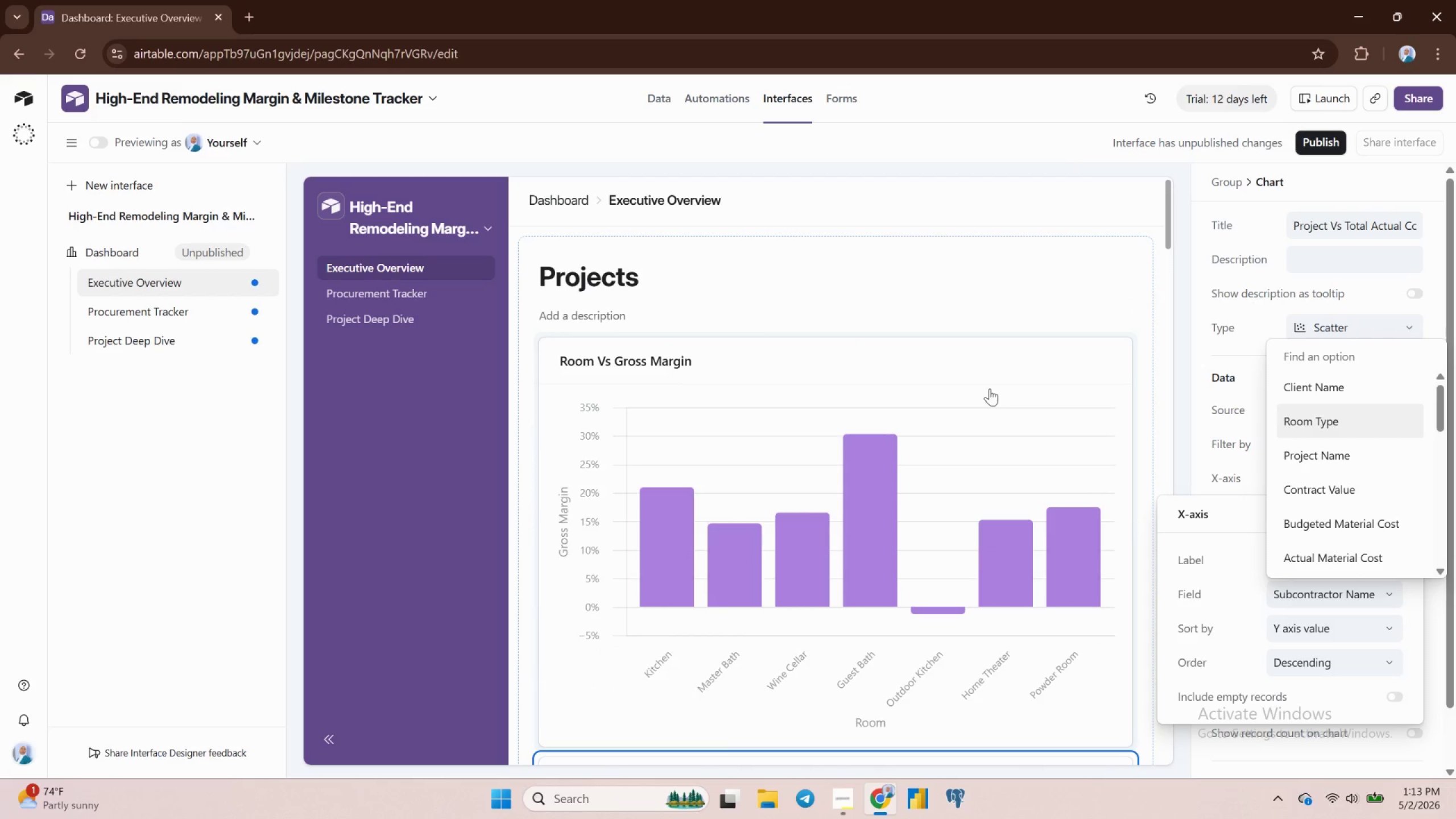 
scroll: coordinate [990, 388], scroll_direction: down, amount: 5.0
 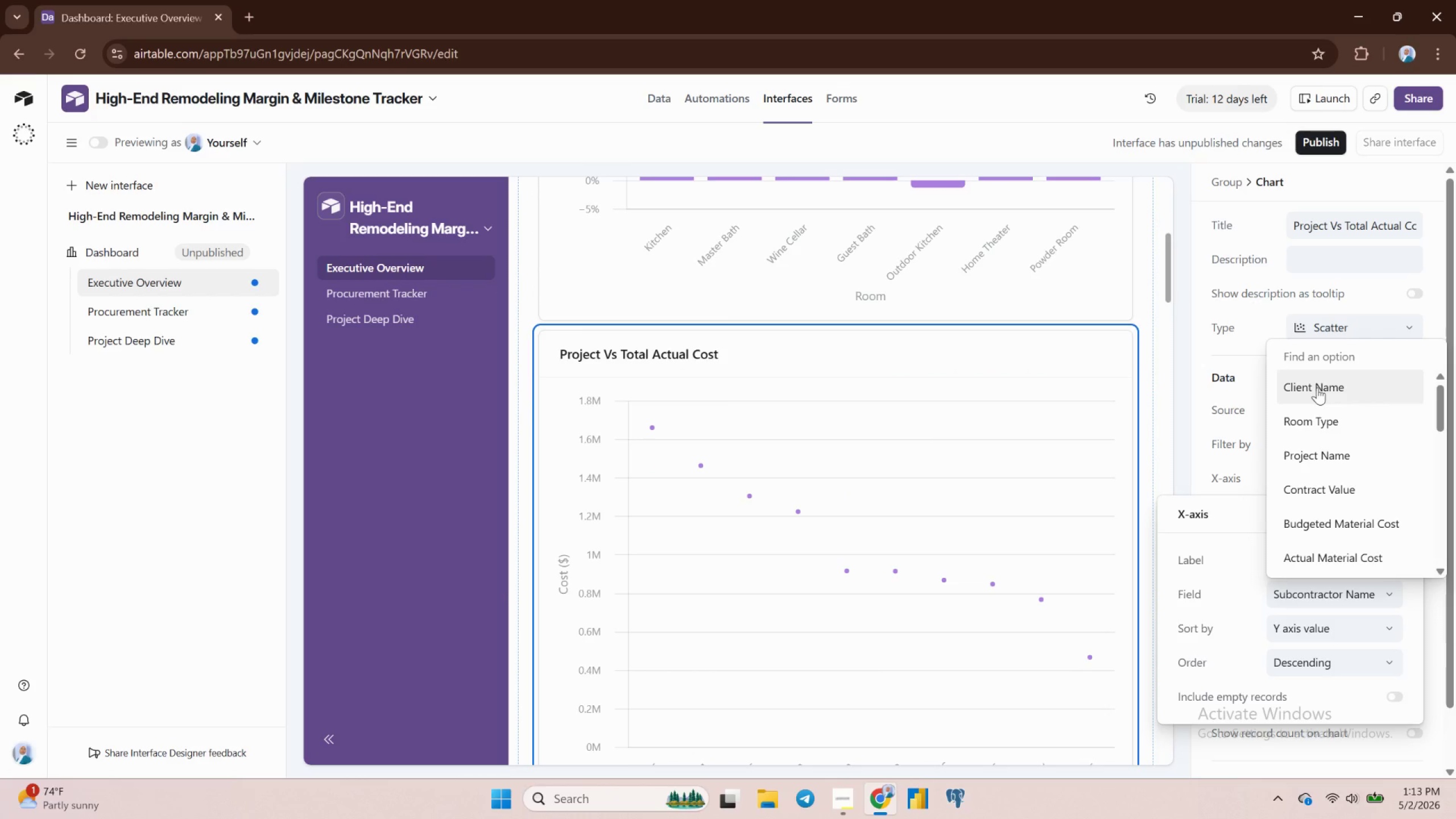 
wait(7.12)
 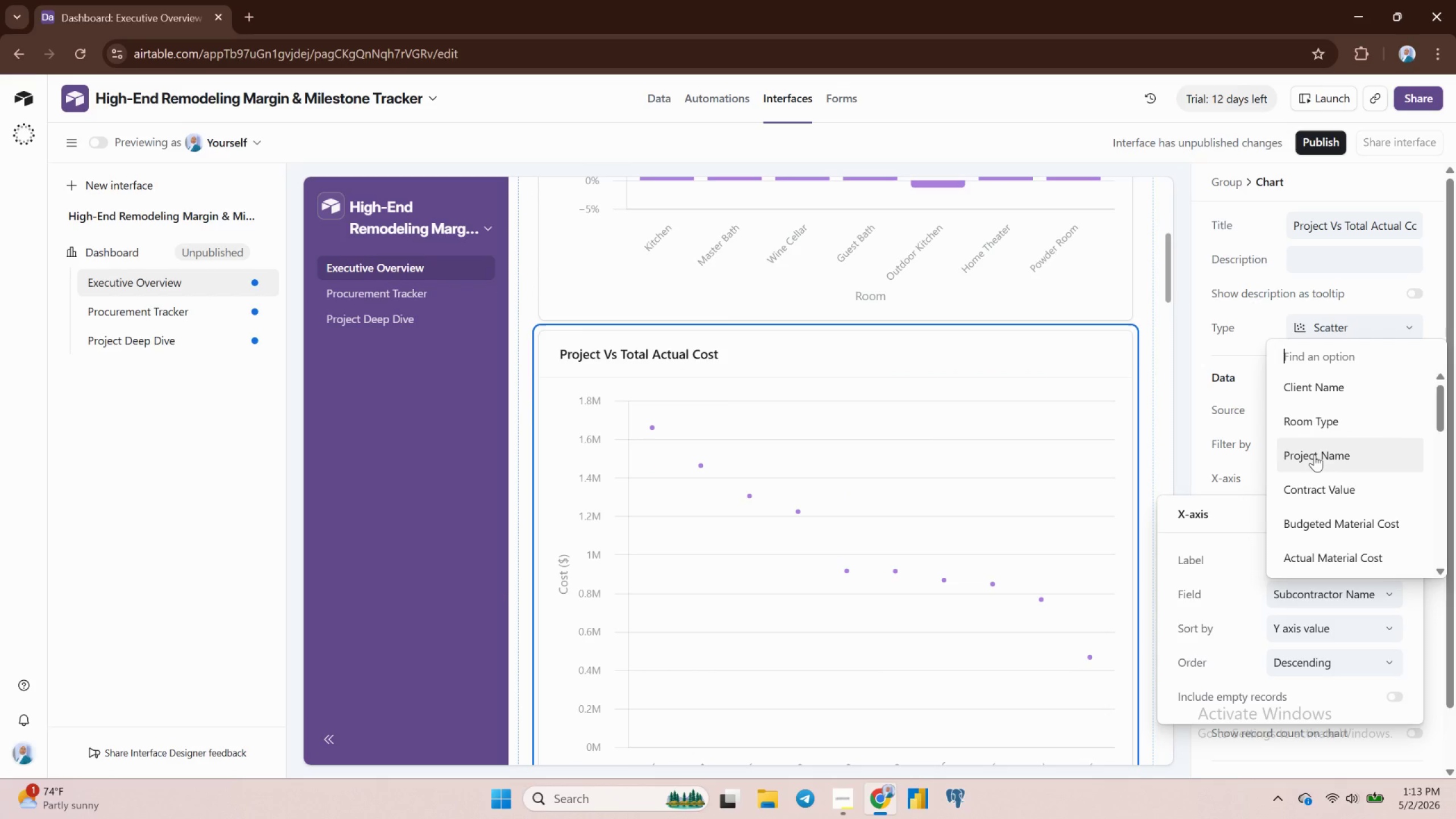 
scroll: coordinate [1342, 543], scroll_direction: down, amount: 6.0
 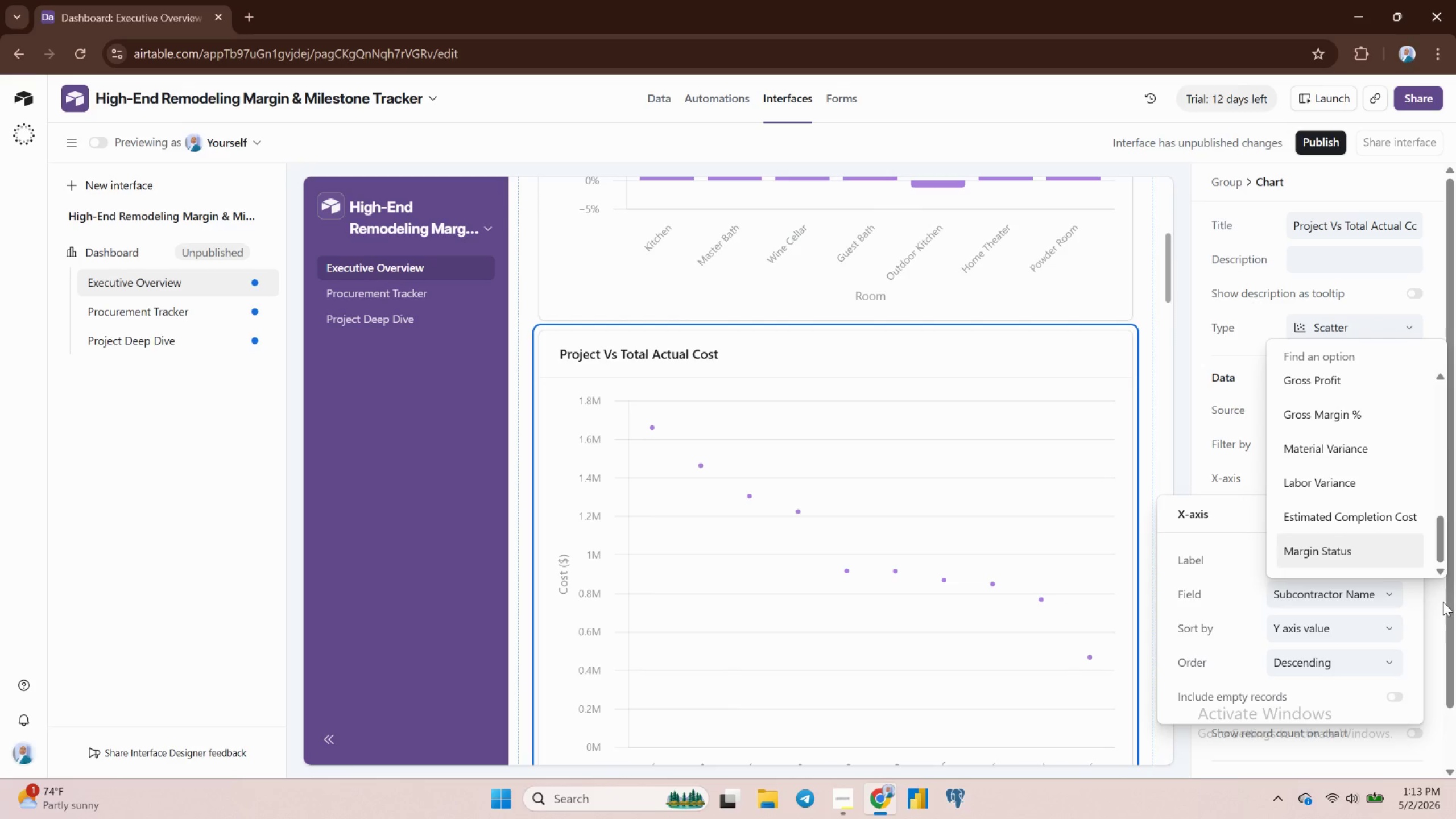 
left_click([1442, 601])
 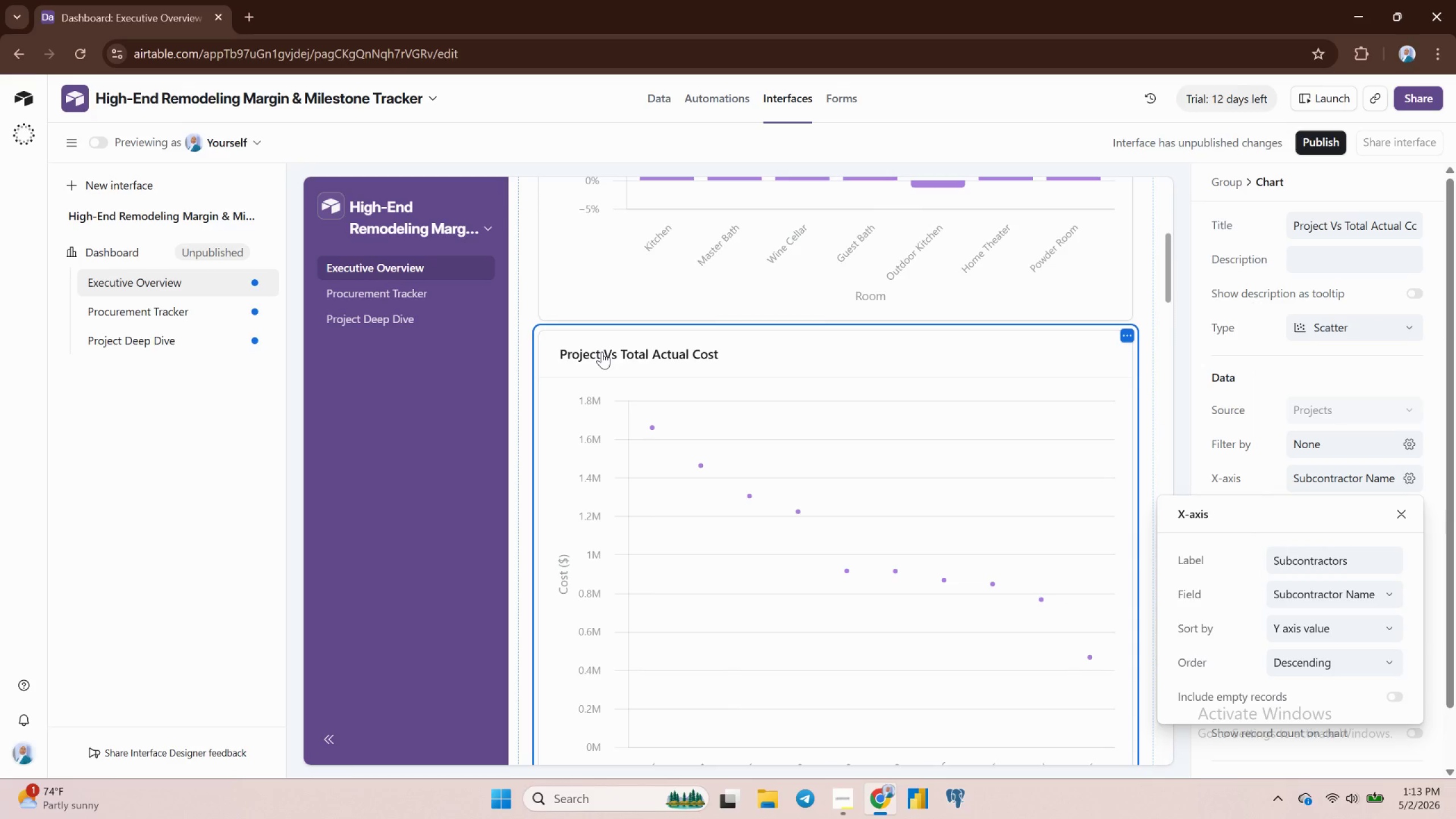 
double_click([602, 350])
 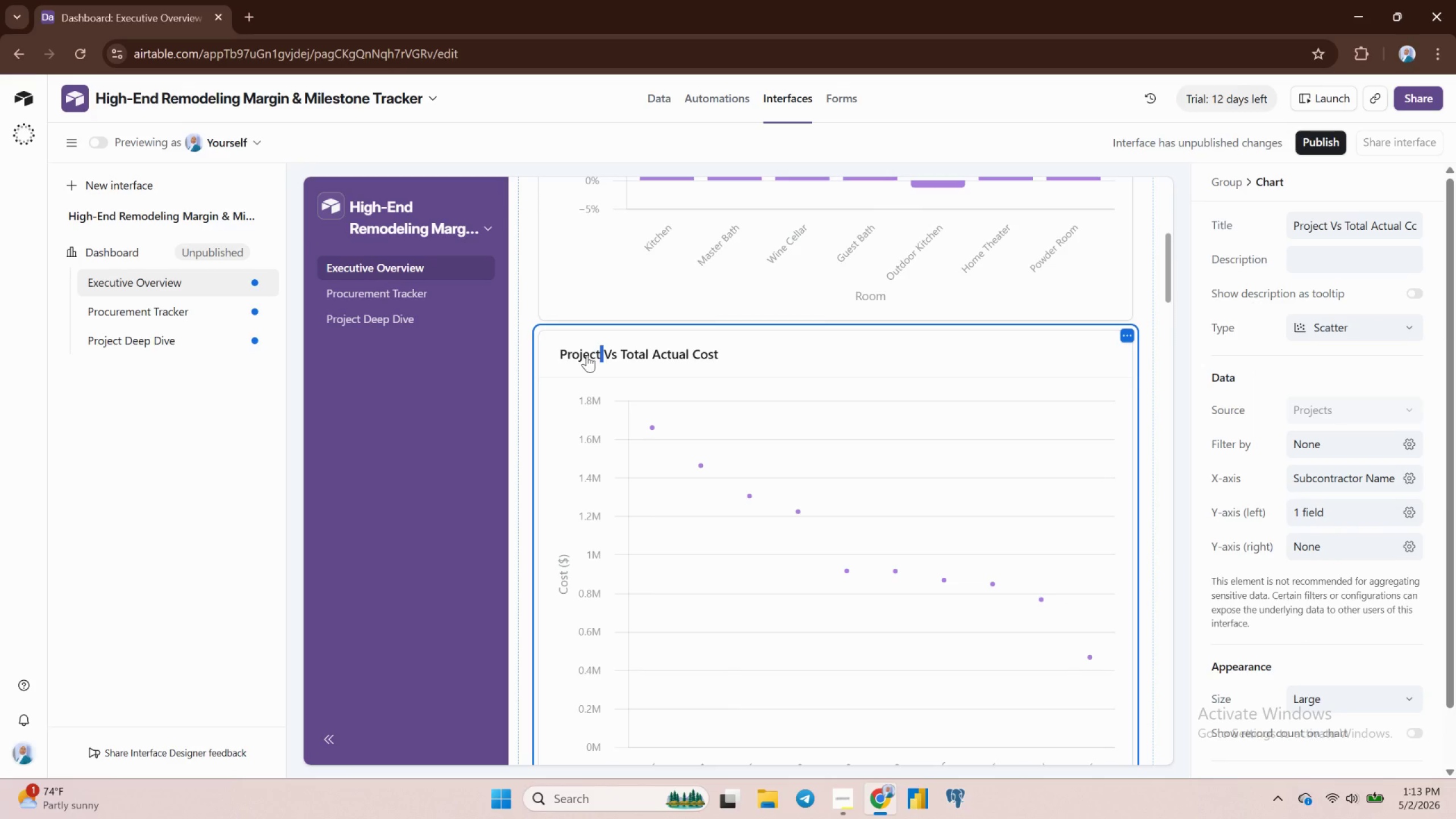 
double_click([584, 357])
 